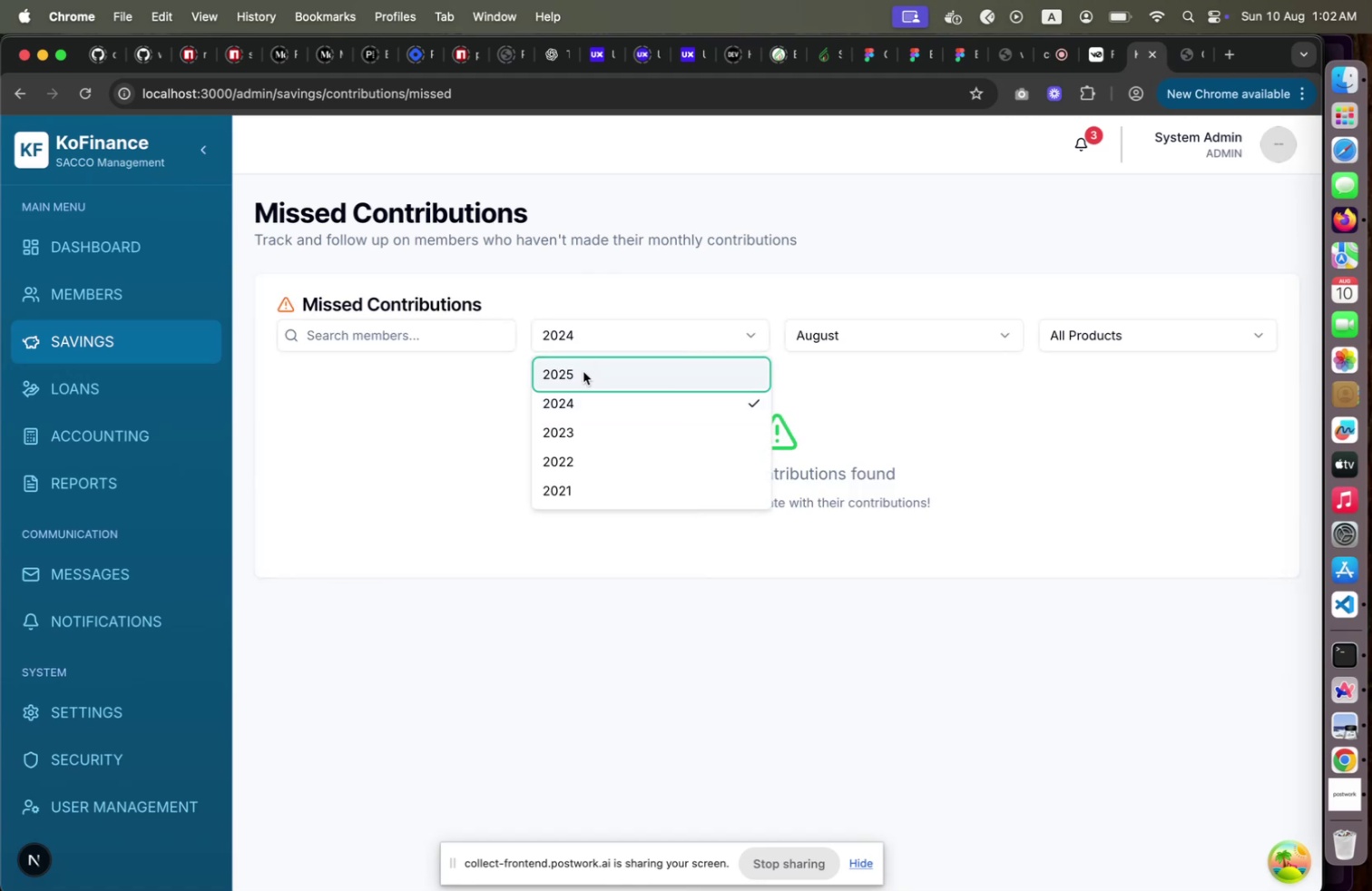 
left_click([583, 371])
 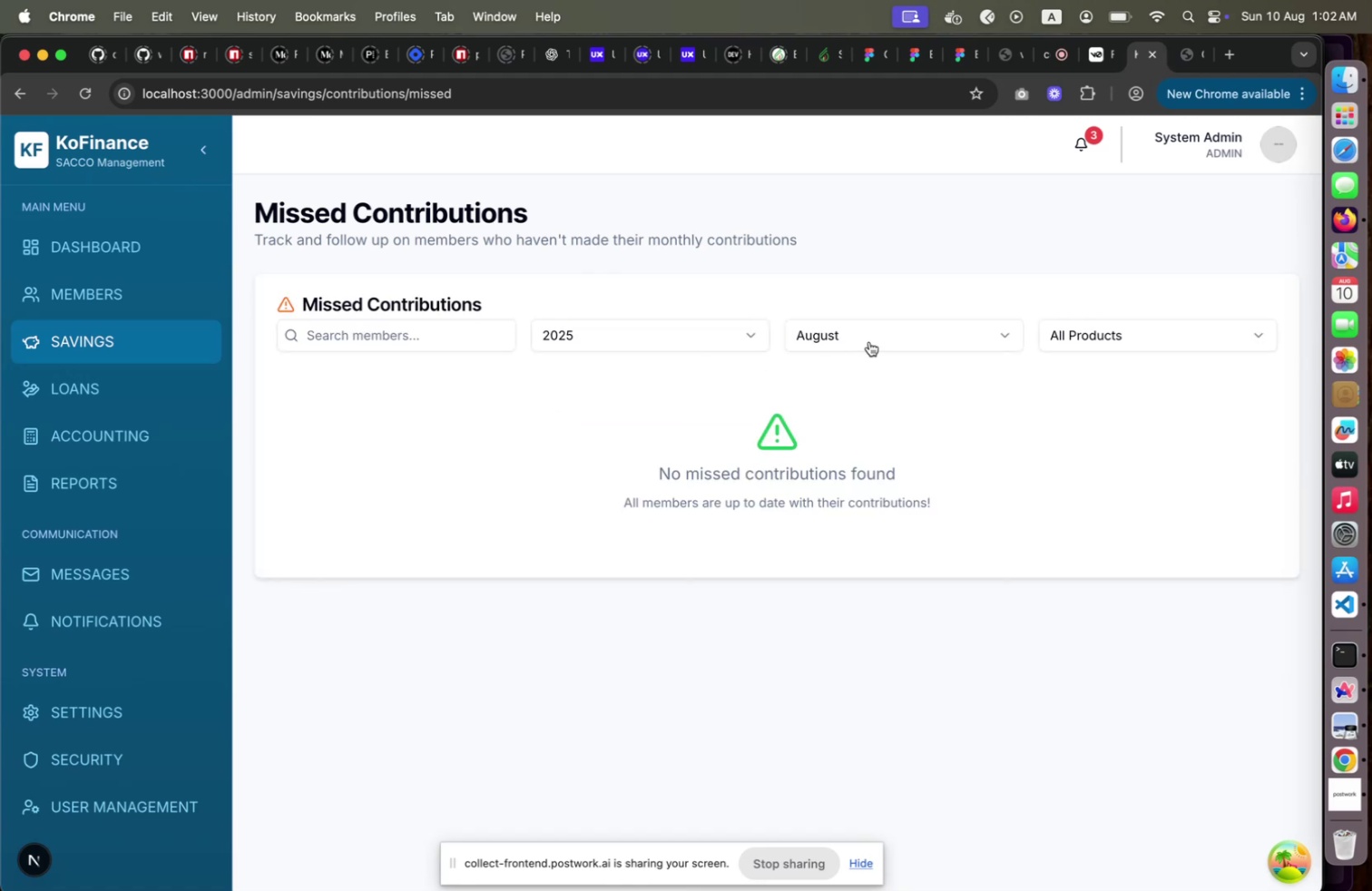 
left_click([869, 341])
 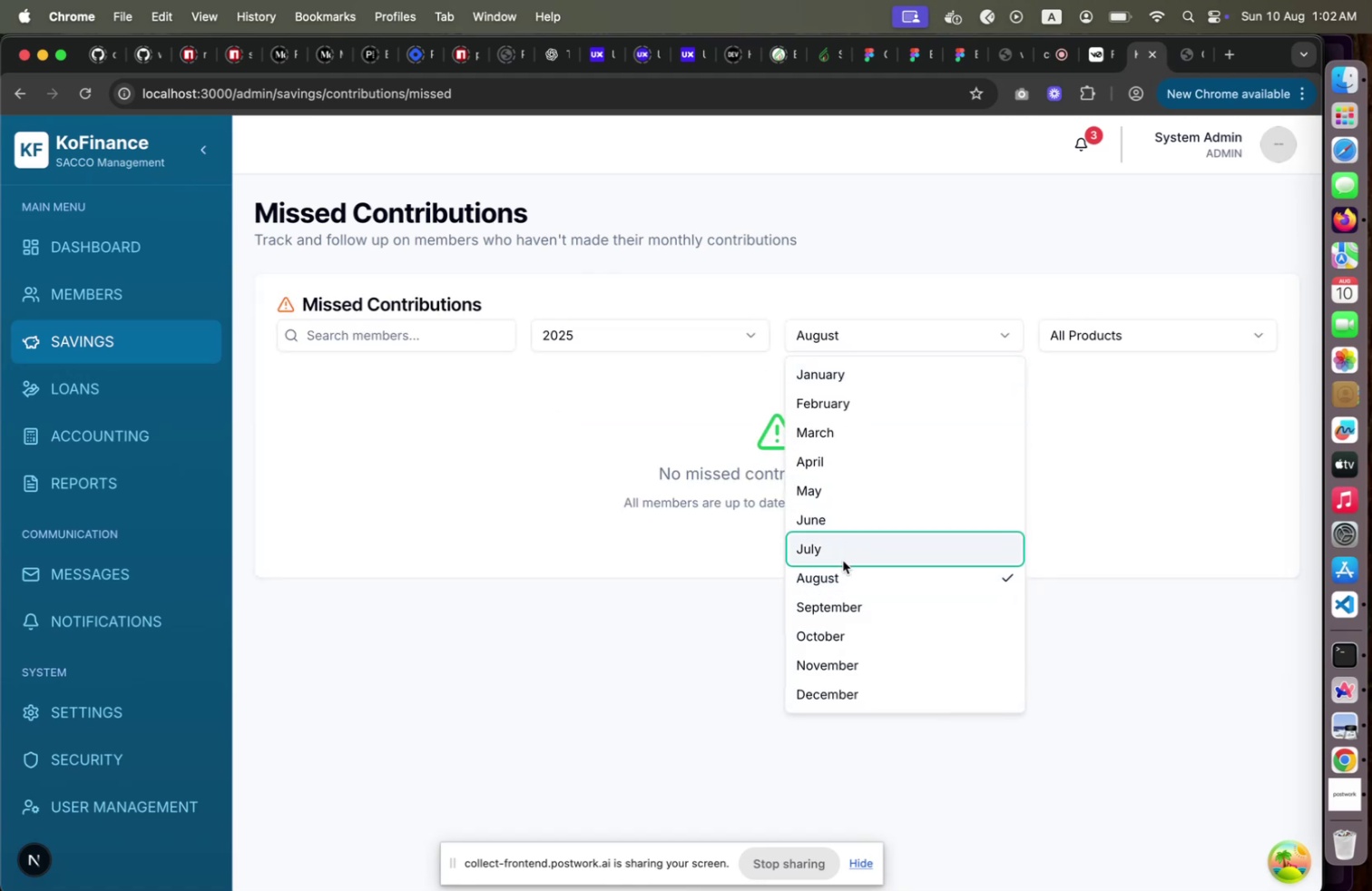 
left_click([843, 560])
 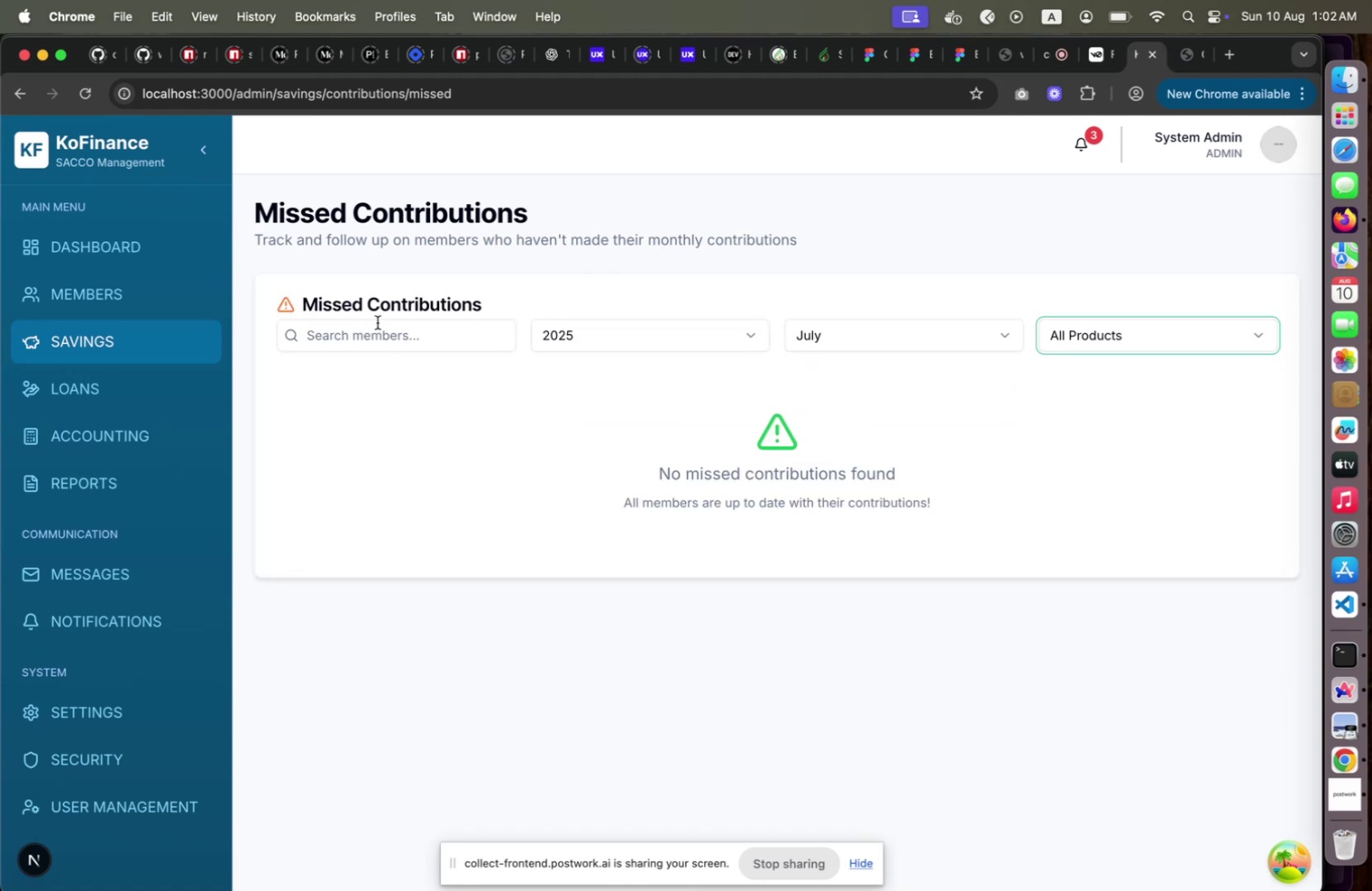 
double_click([375, 335])
 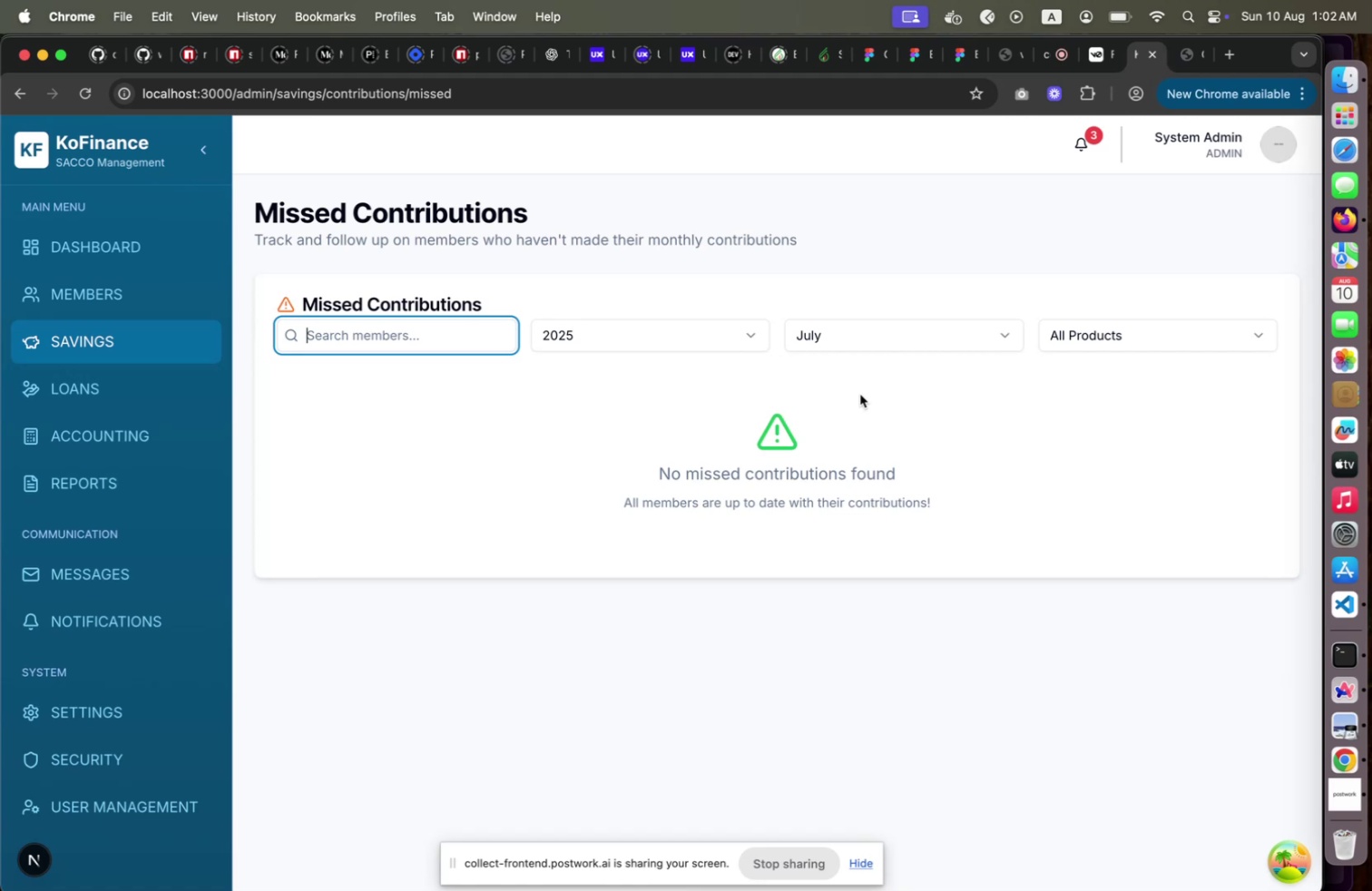 
key(Meta+CommandLeft)
 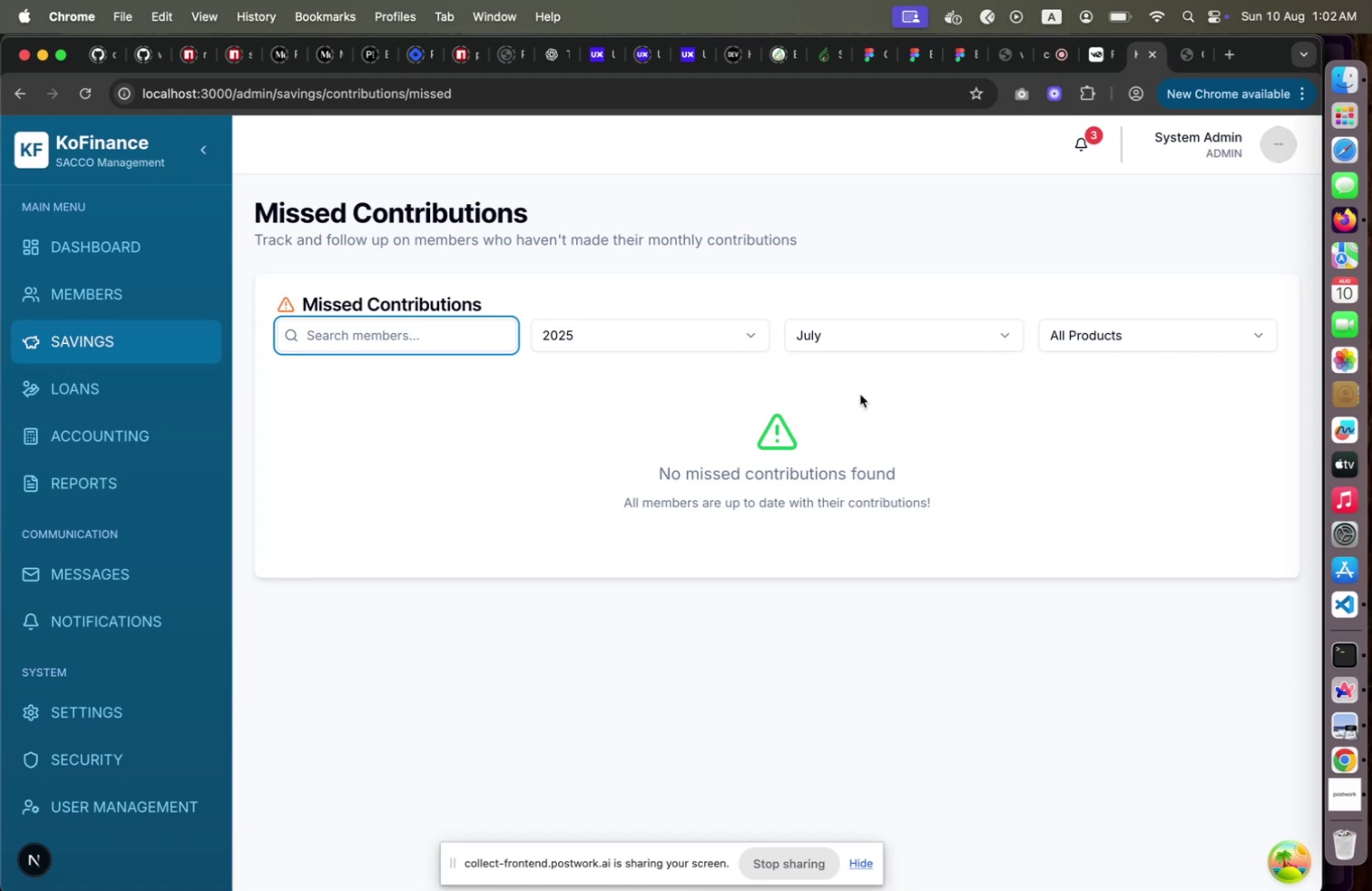 
key(Meta+Tab)
 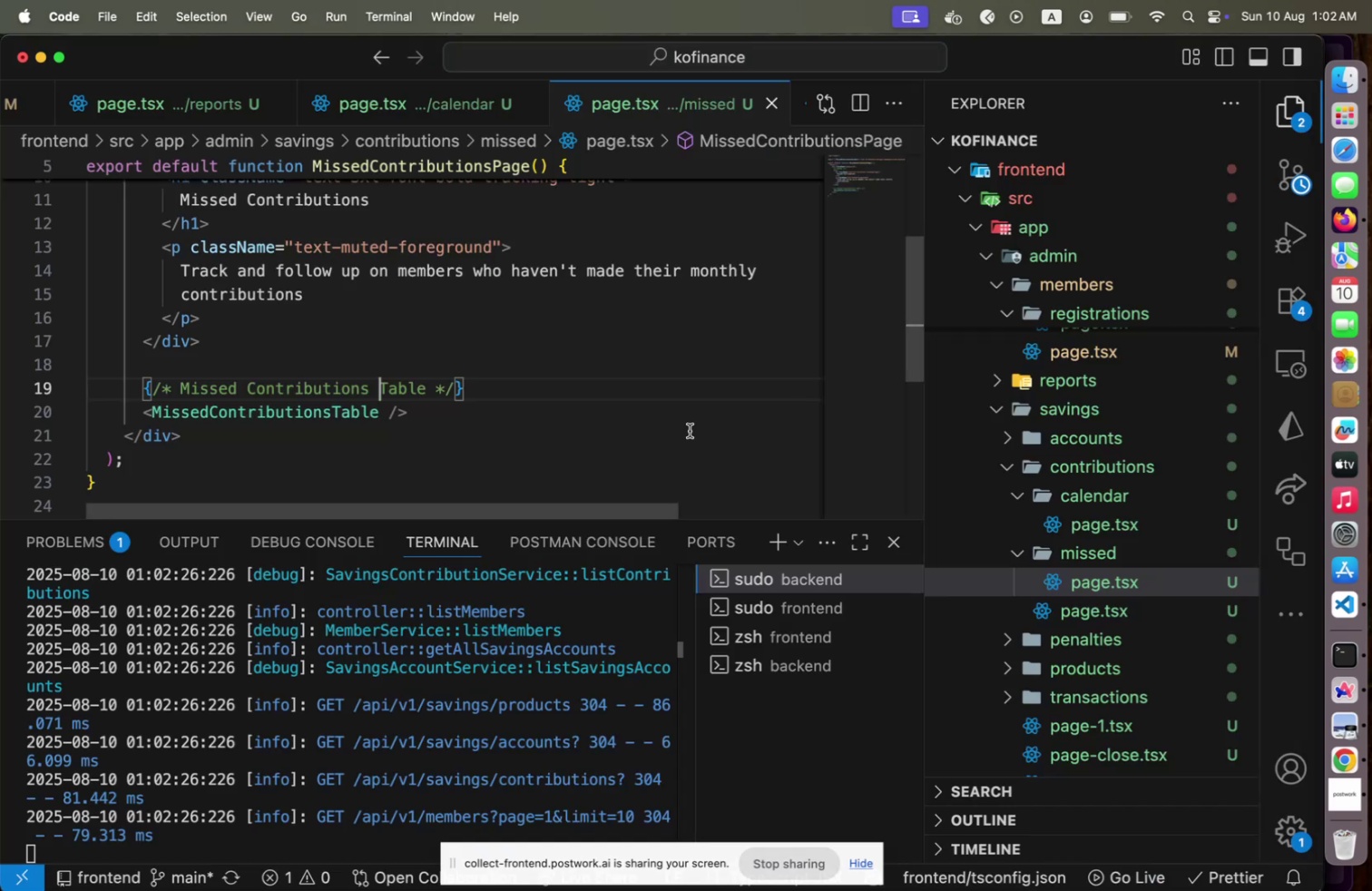 
hold_key(key=CommandLeft, duration=0.8)
left_click([313, 419])
 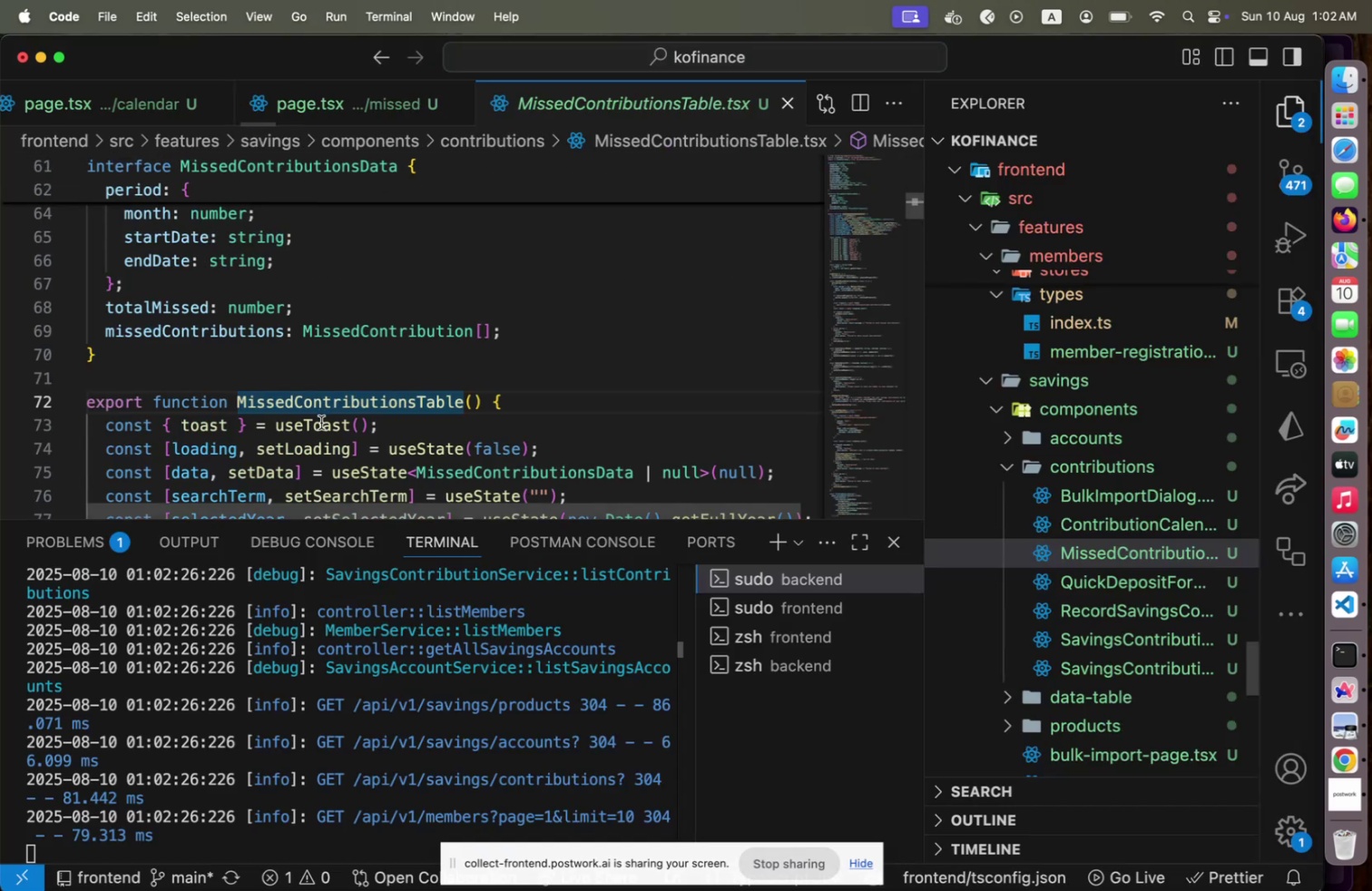 
scroll: coordinate [276, 357], scroll_direction: down, amount: 19.0
 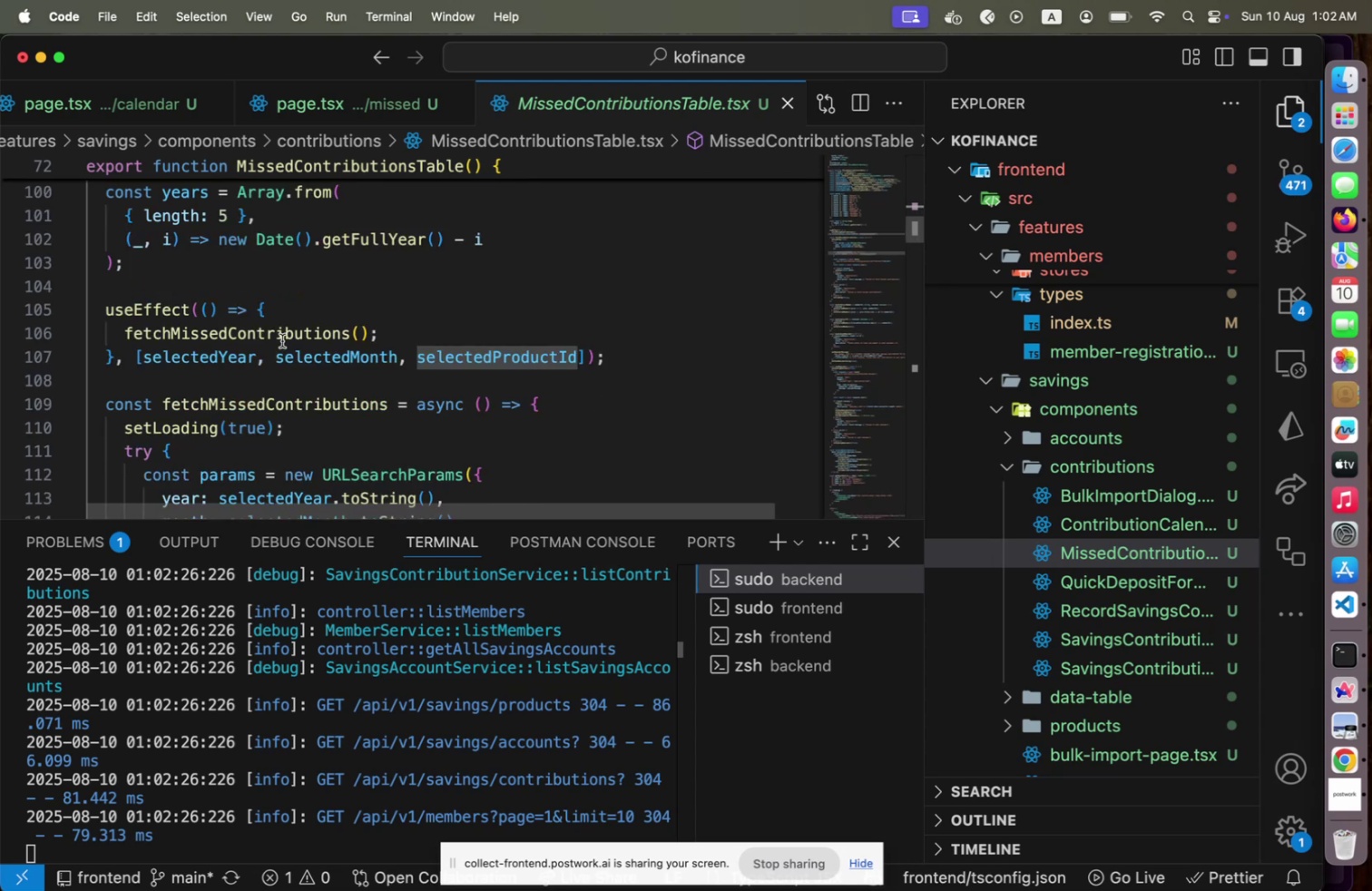 
left_click([284, 336])
 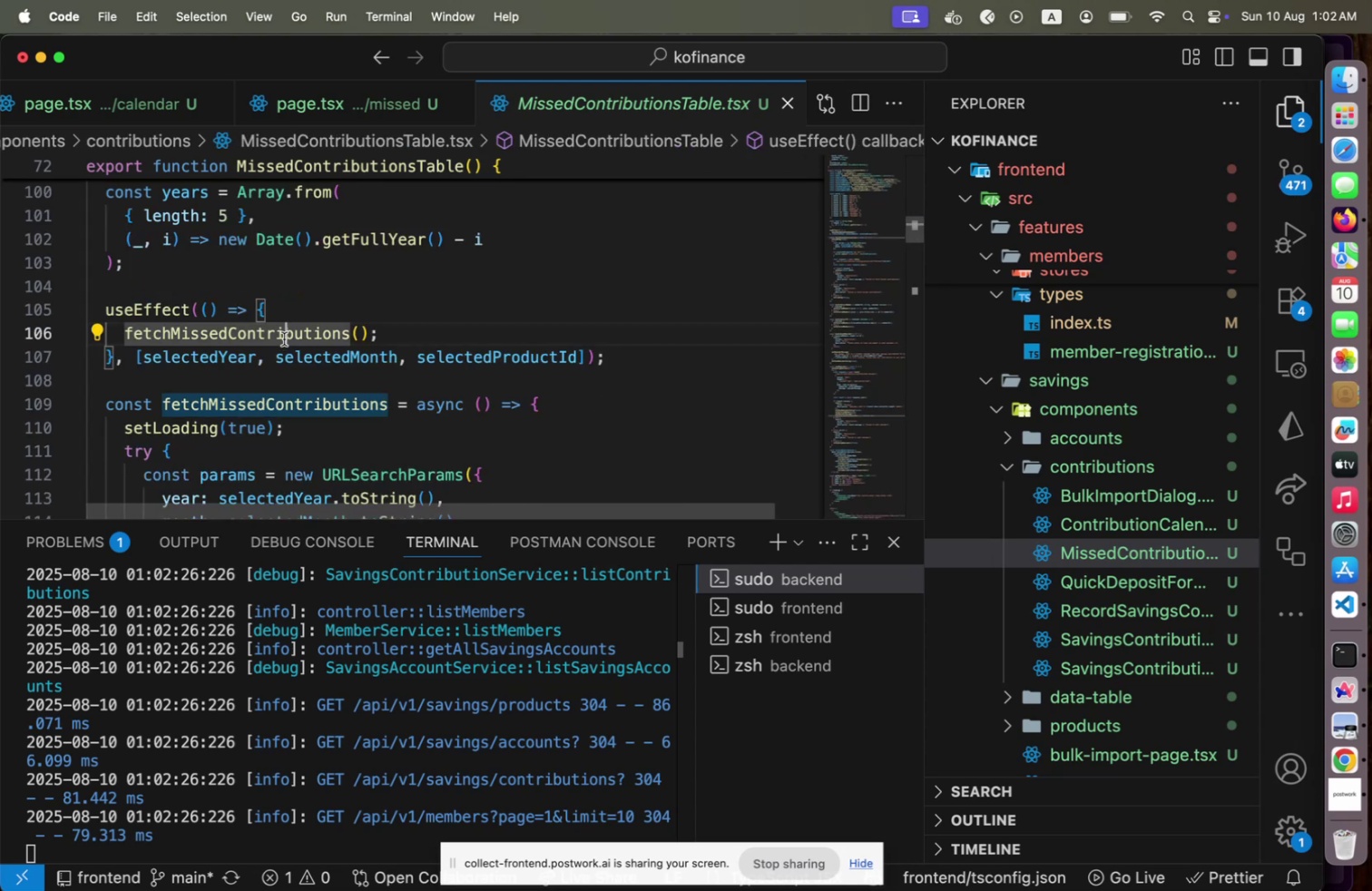 
scroll: coordinate [433, 686], scroll_direction: down, amount: 7.0
 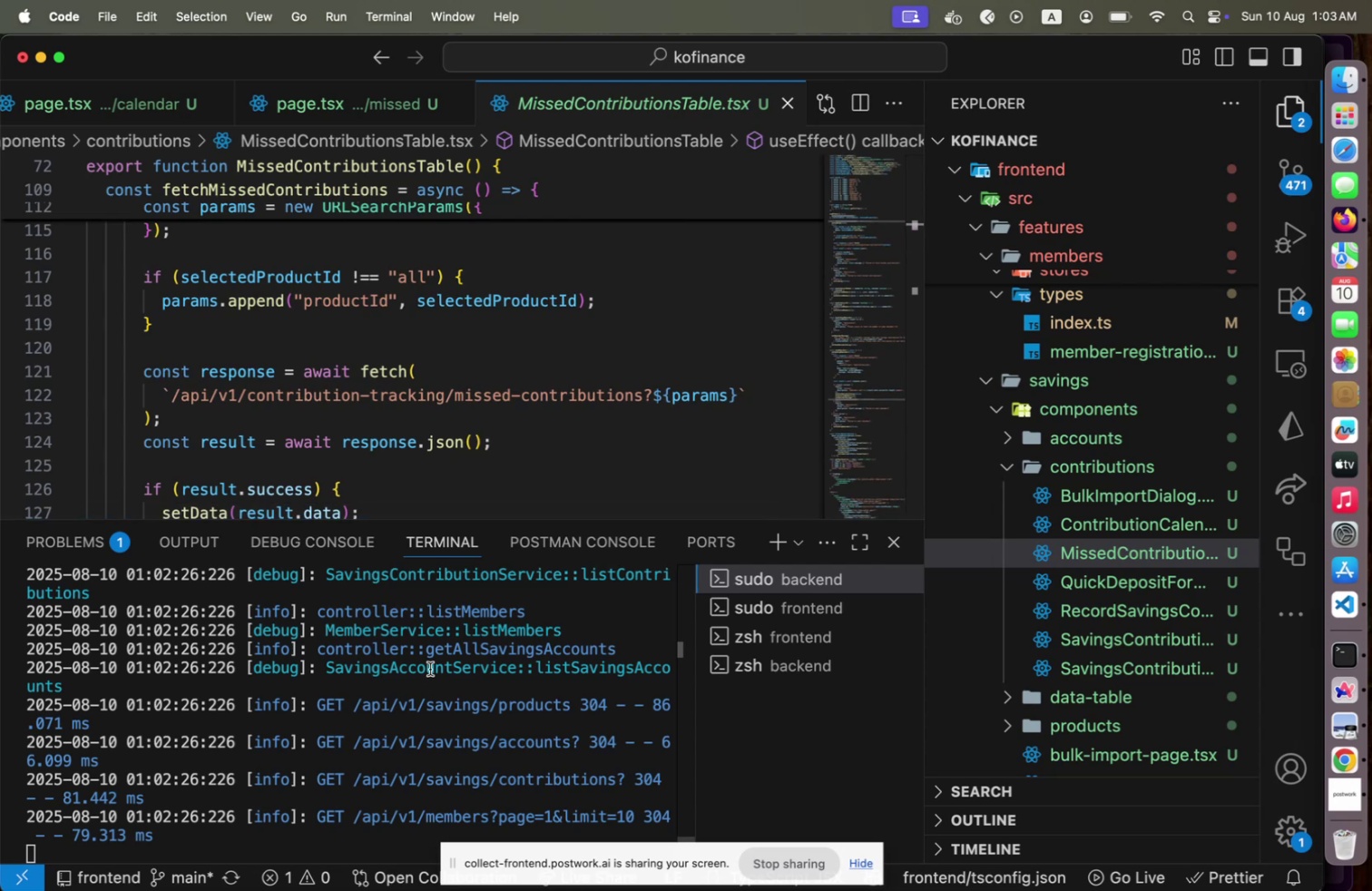 
scroll: coordinate [430, 668], scroll_direction: up, amount: 1.0
 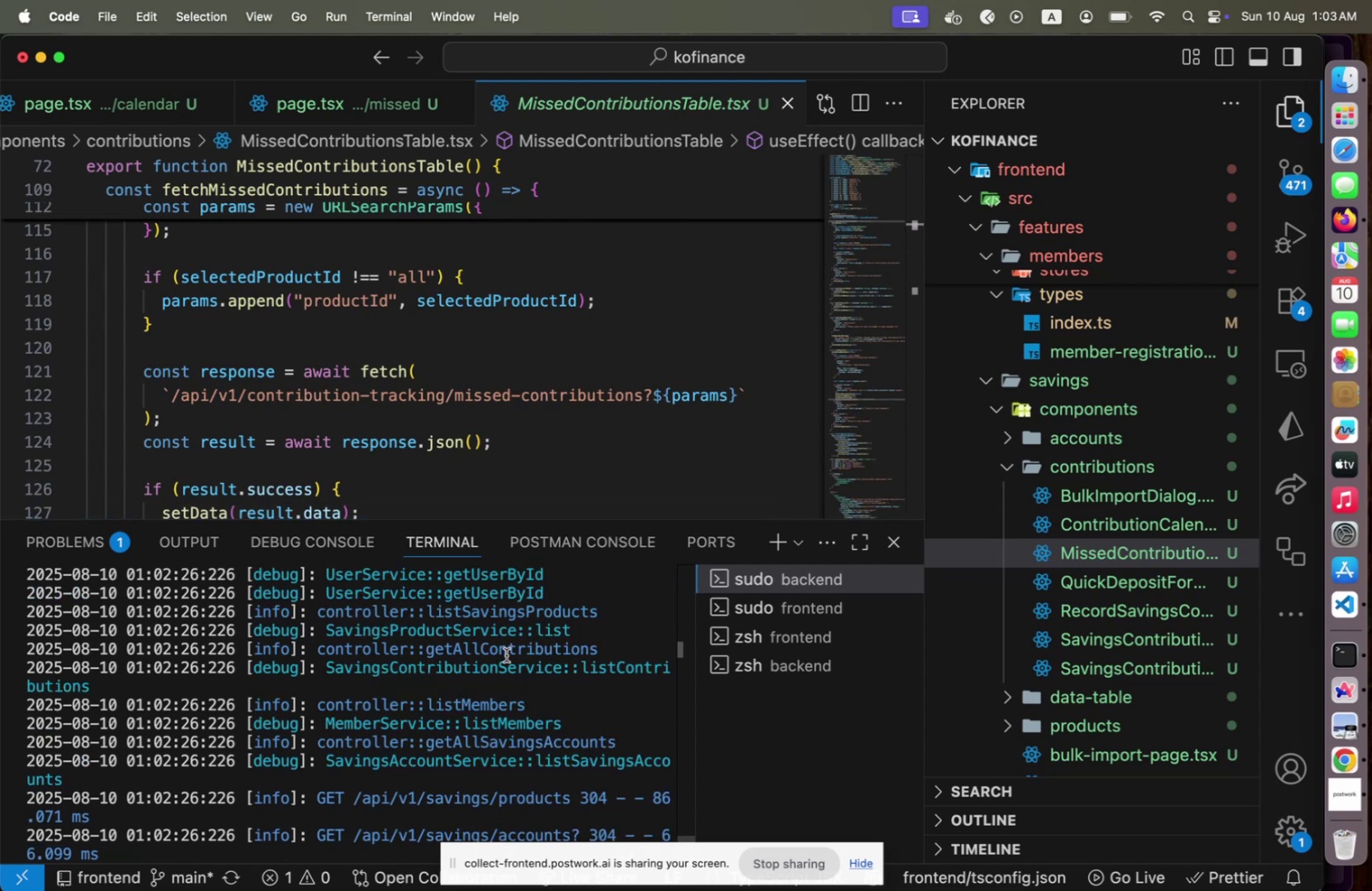 
wait(5.44)
 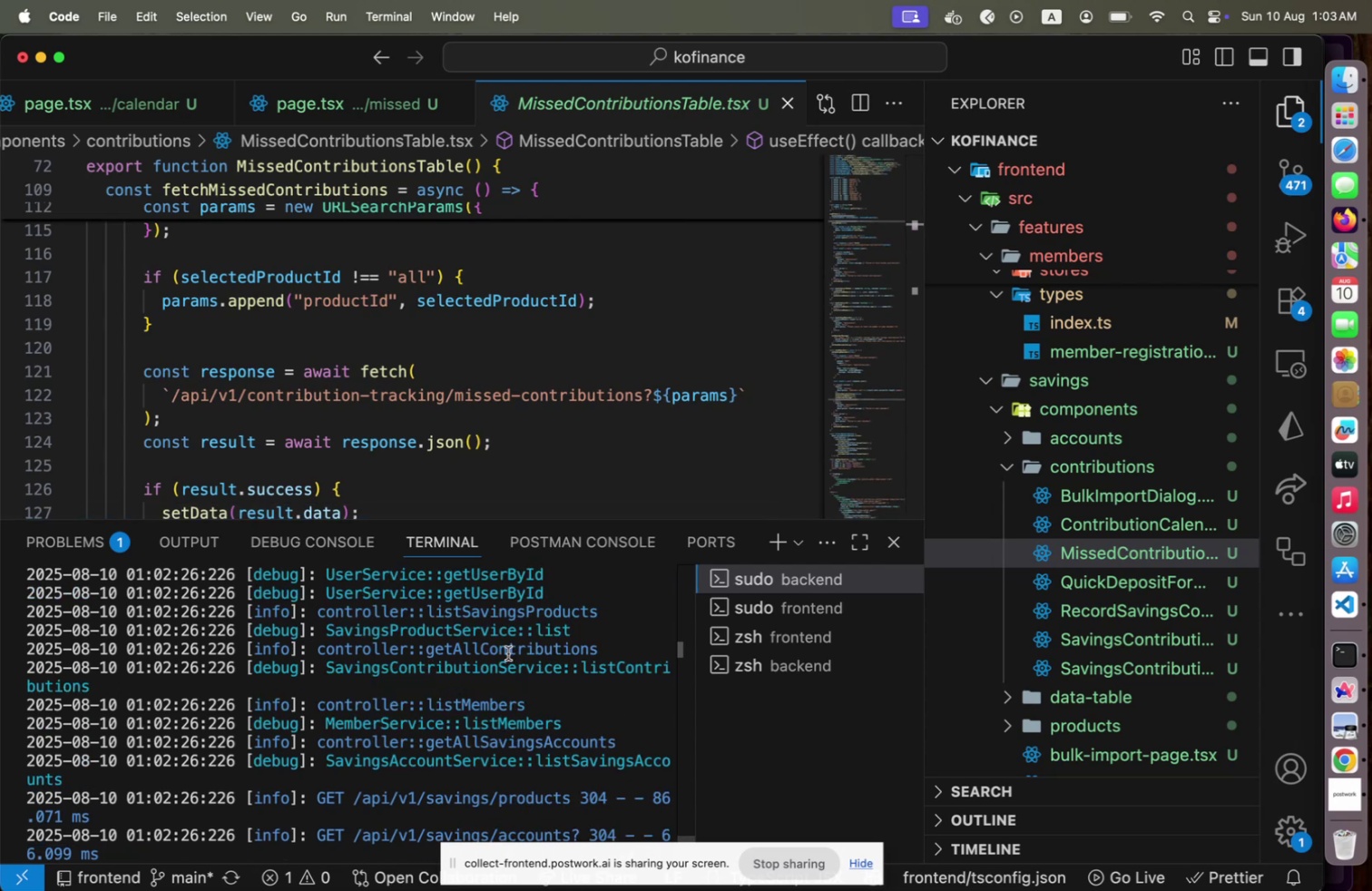 
scroll: coordinate [506, 654], scroll_direction: up, amount: 1.0
 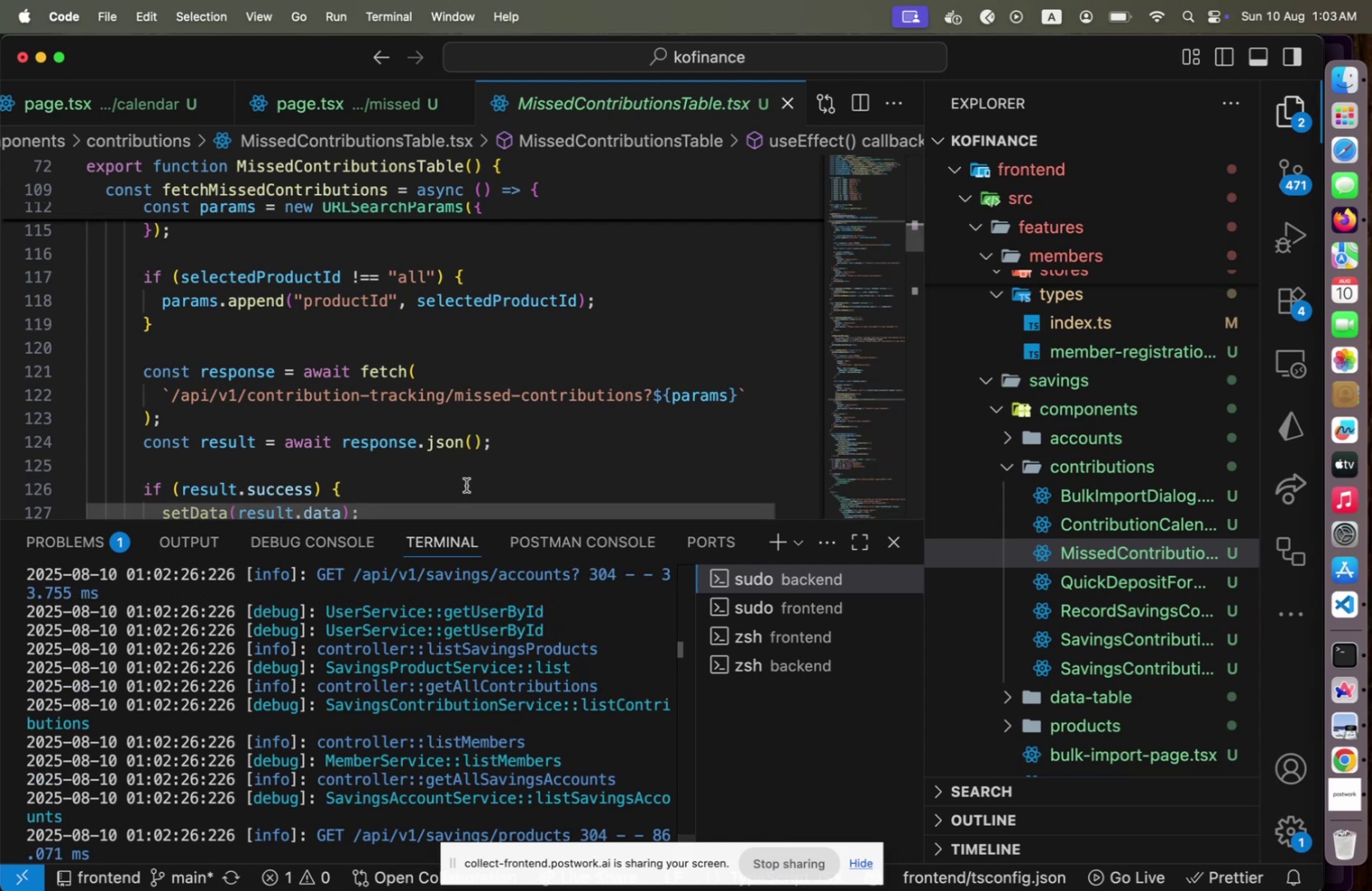 
scroll: coordinate [466, 485], scroll_direction: down, amount: 5.0
 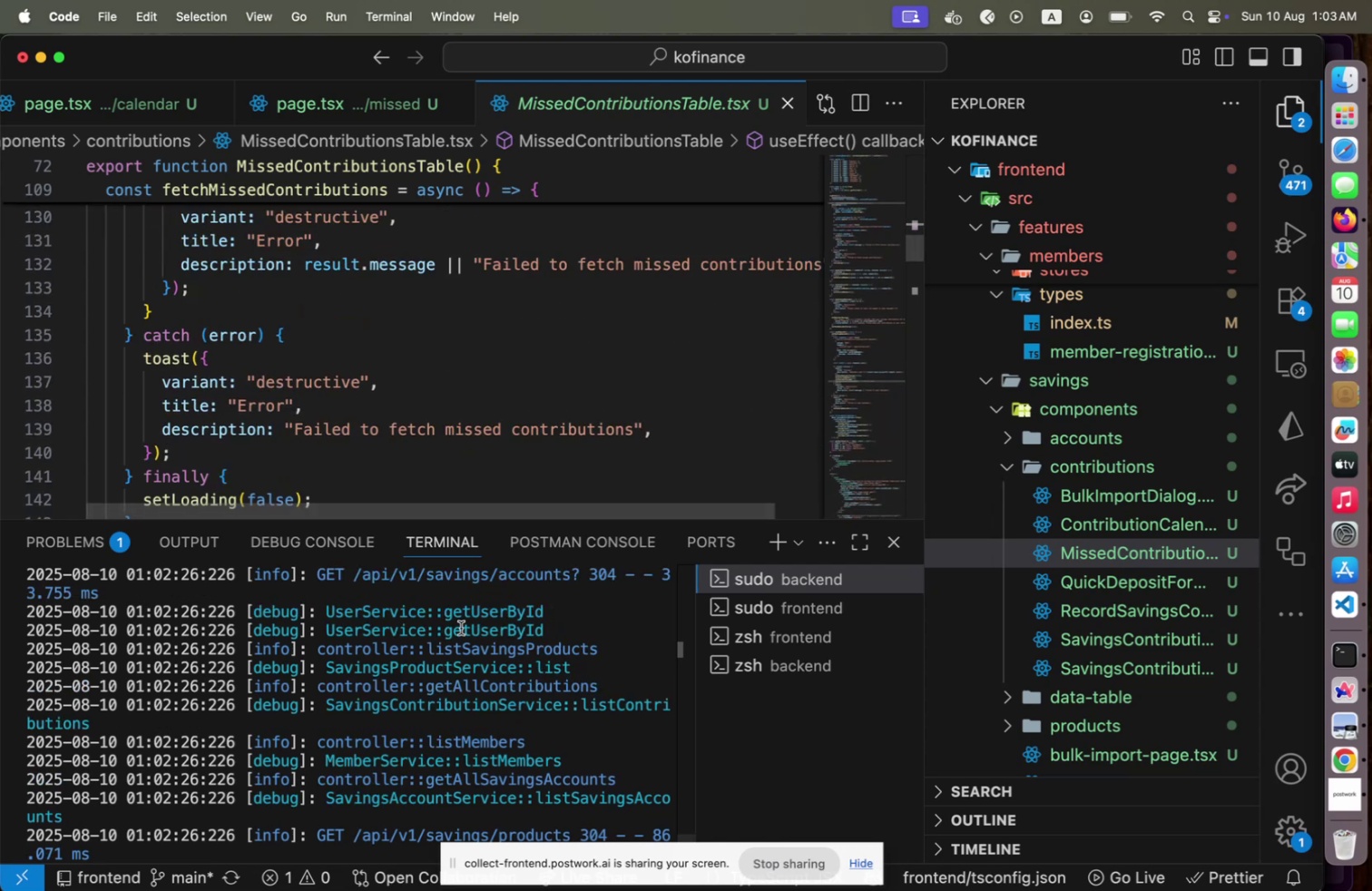 
scroll: coordinate [469, 672], scroll_direction: up, amount: 2.0
 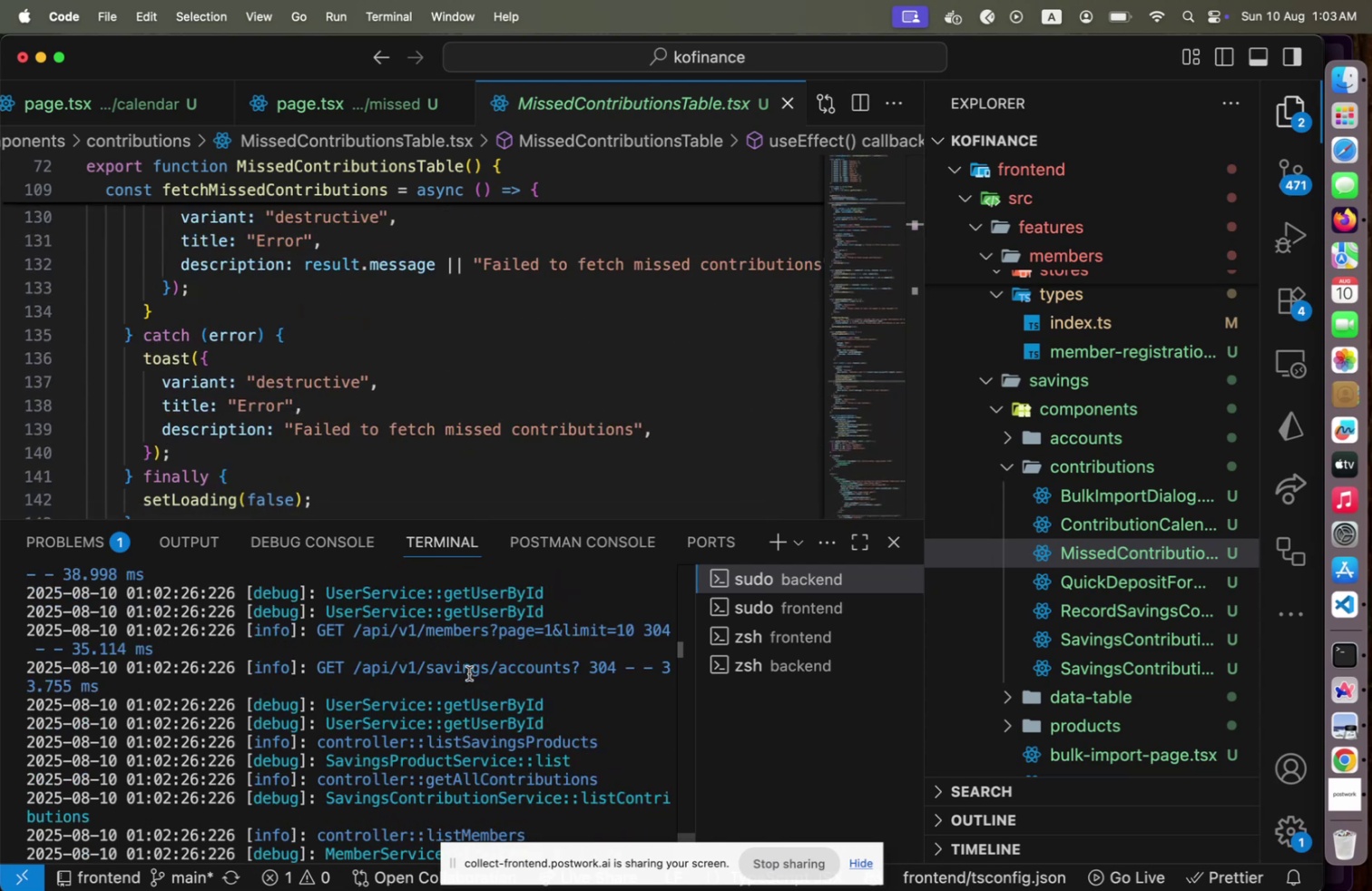 
scroll: coordinate [470, 671], scroll_direction: down, amount: 22.0
 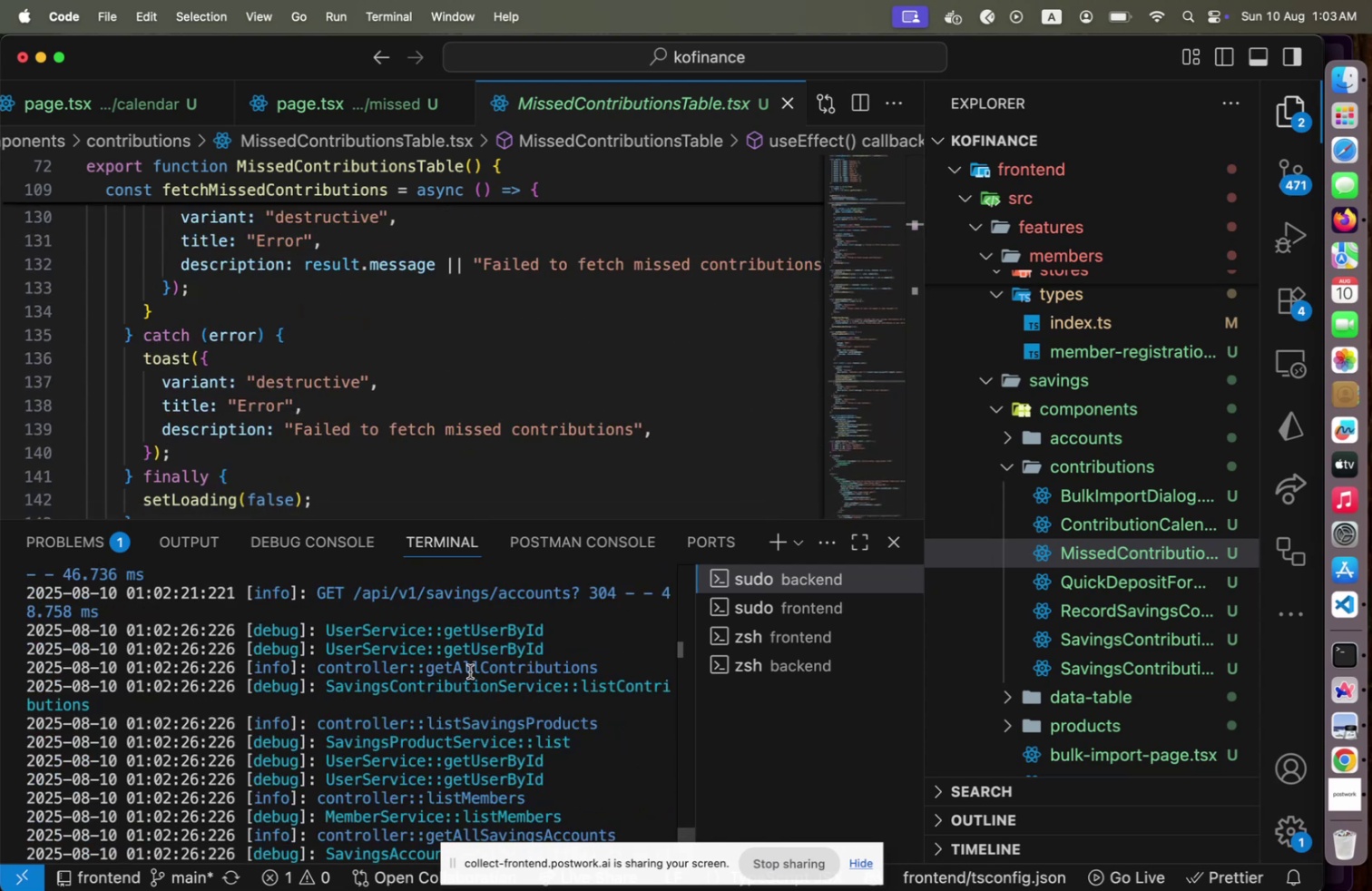 
scroll: coordinate [470, 671], scroll_direction: up, amount: 5.0
 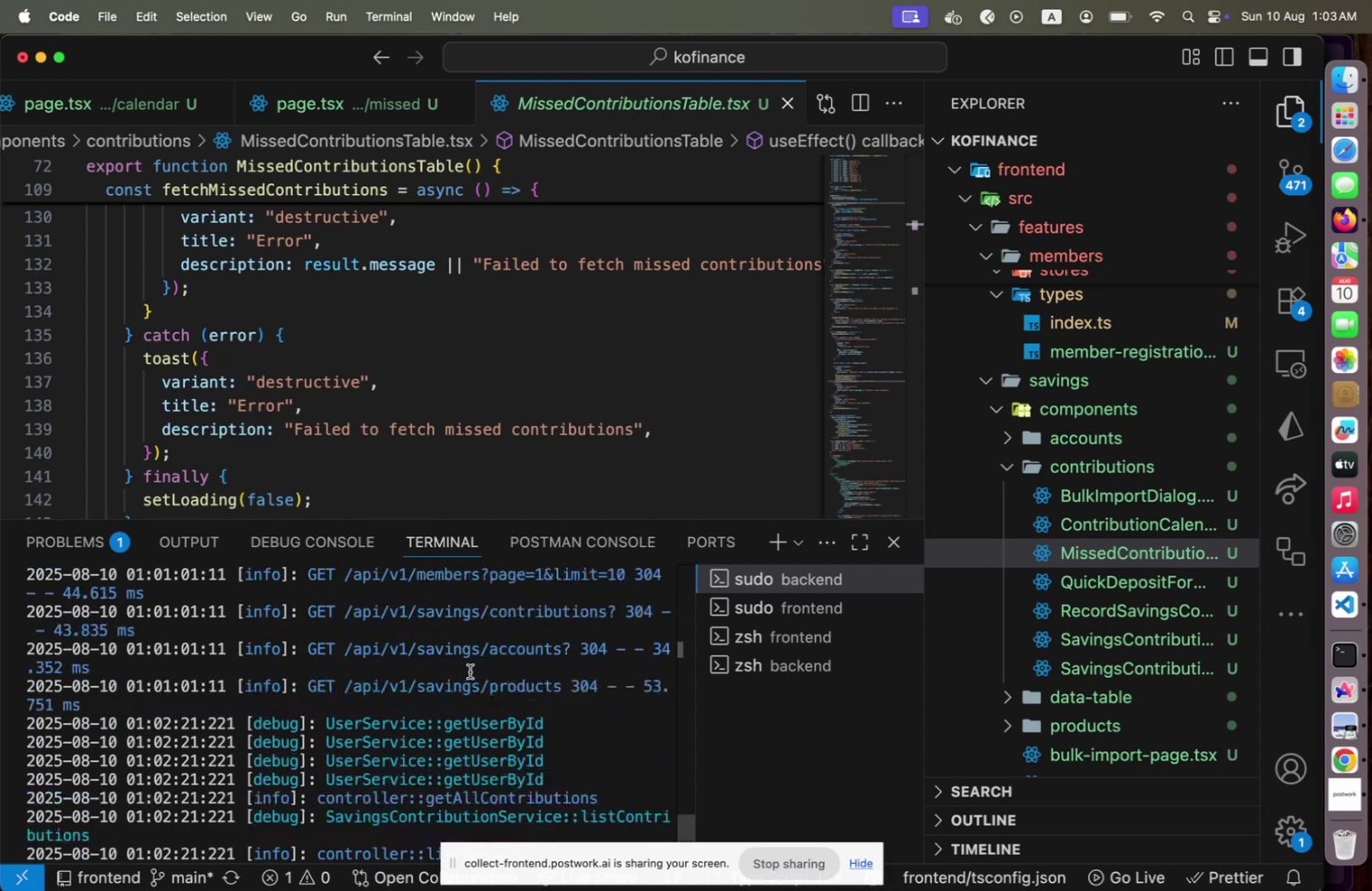 
scroll: coordinate [470, 671], scroll_direction: down, amount: 56.0
 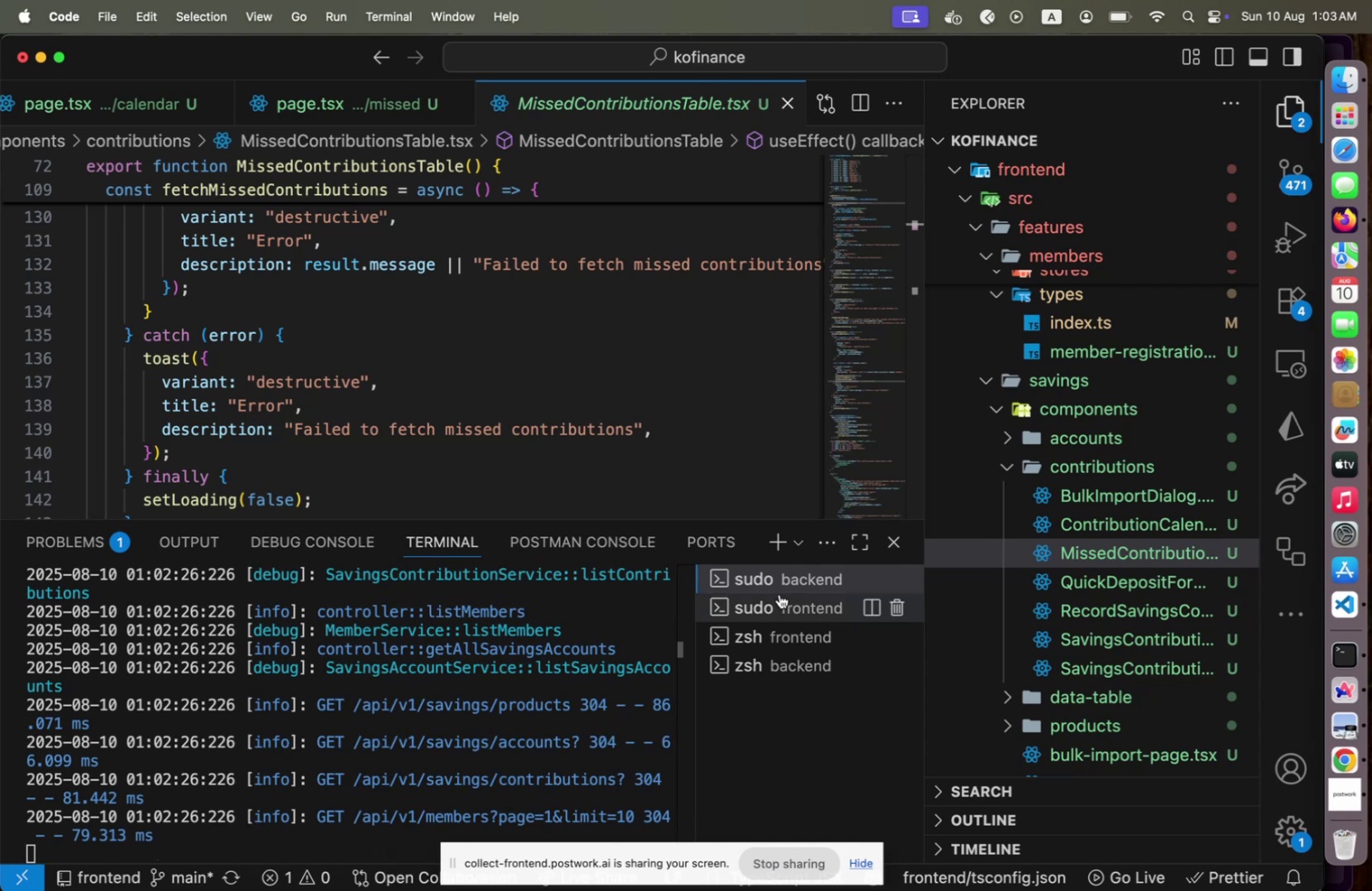 
left_click([776, 597])
 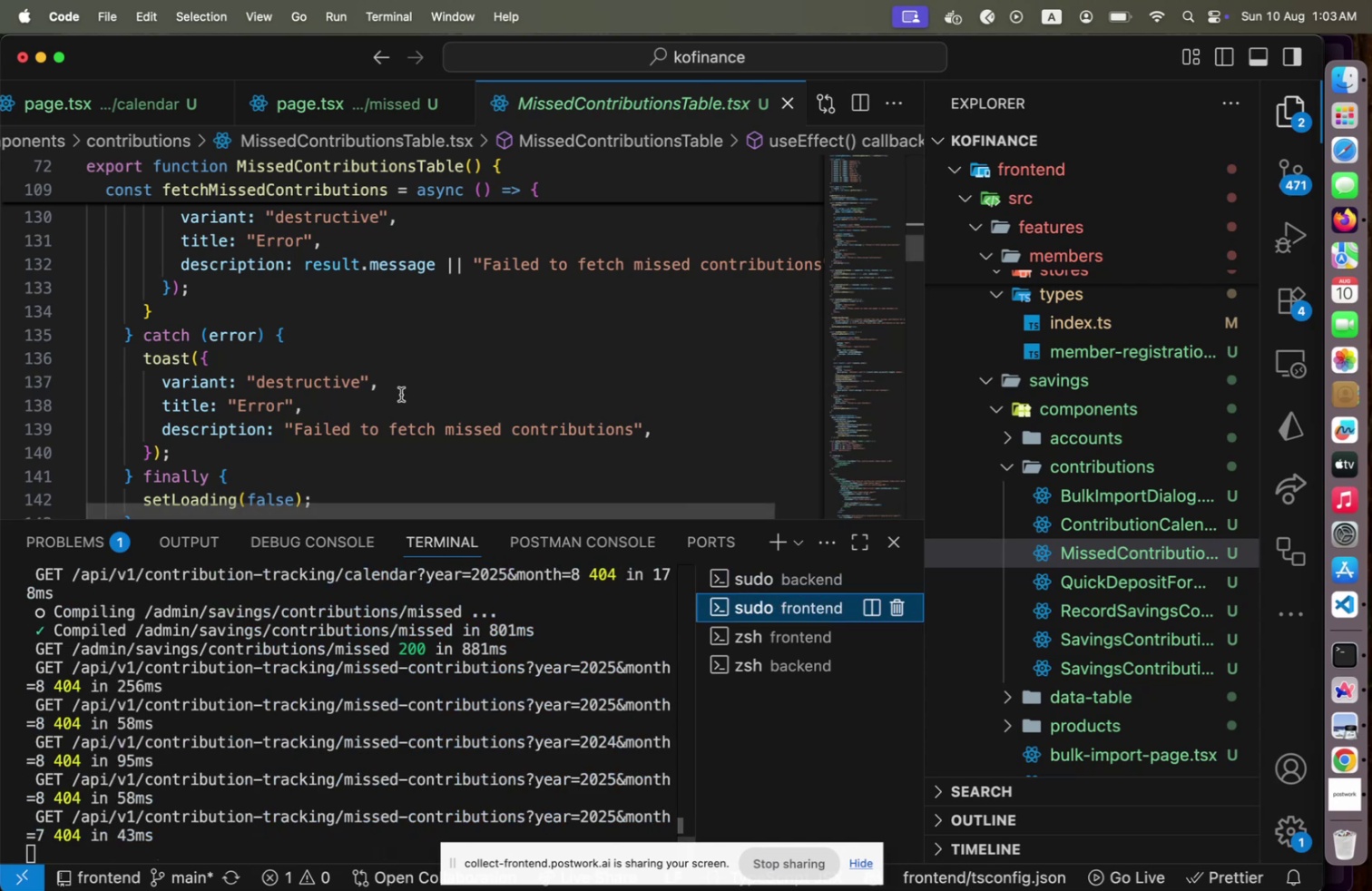 
scroll: coordinate [399, 406], scroll_direction: up, amount: 5.0
 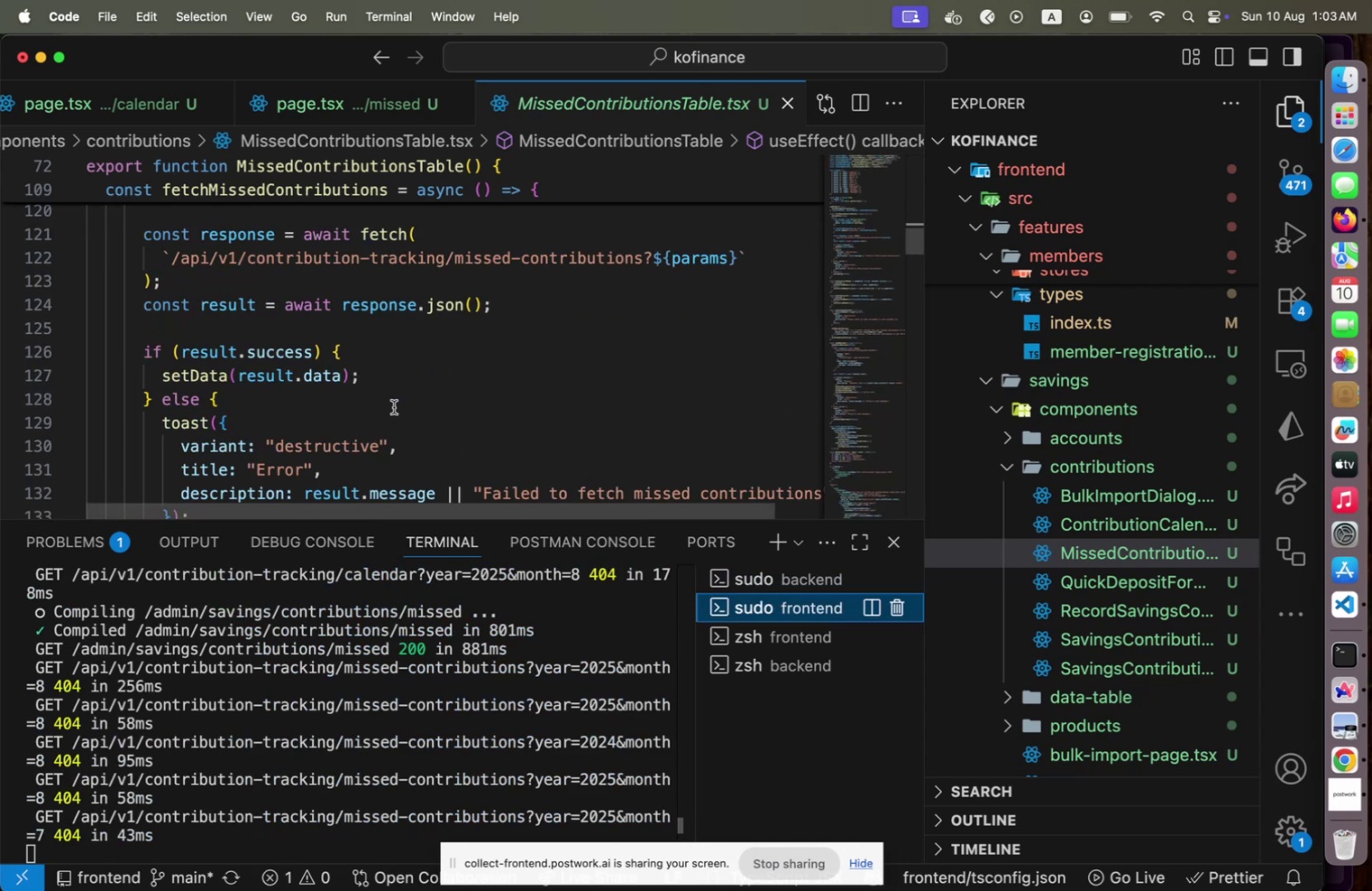 
scroll: coordinate [394, 406], scroll_direction: down, amount: 10.0
 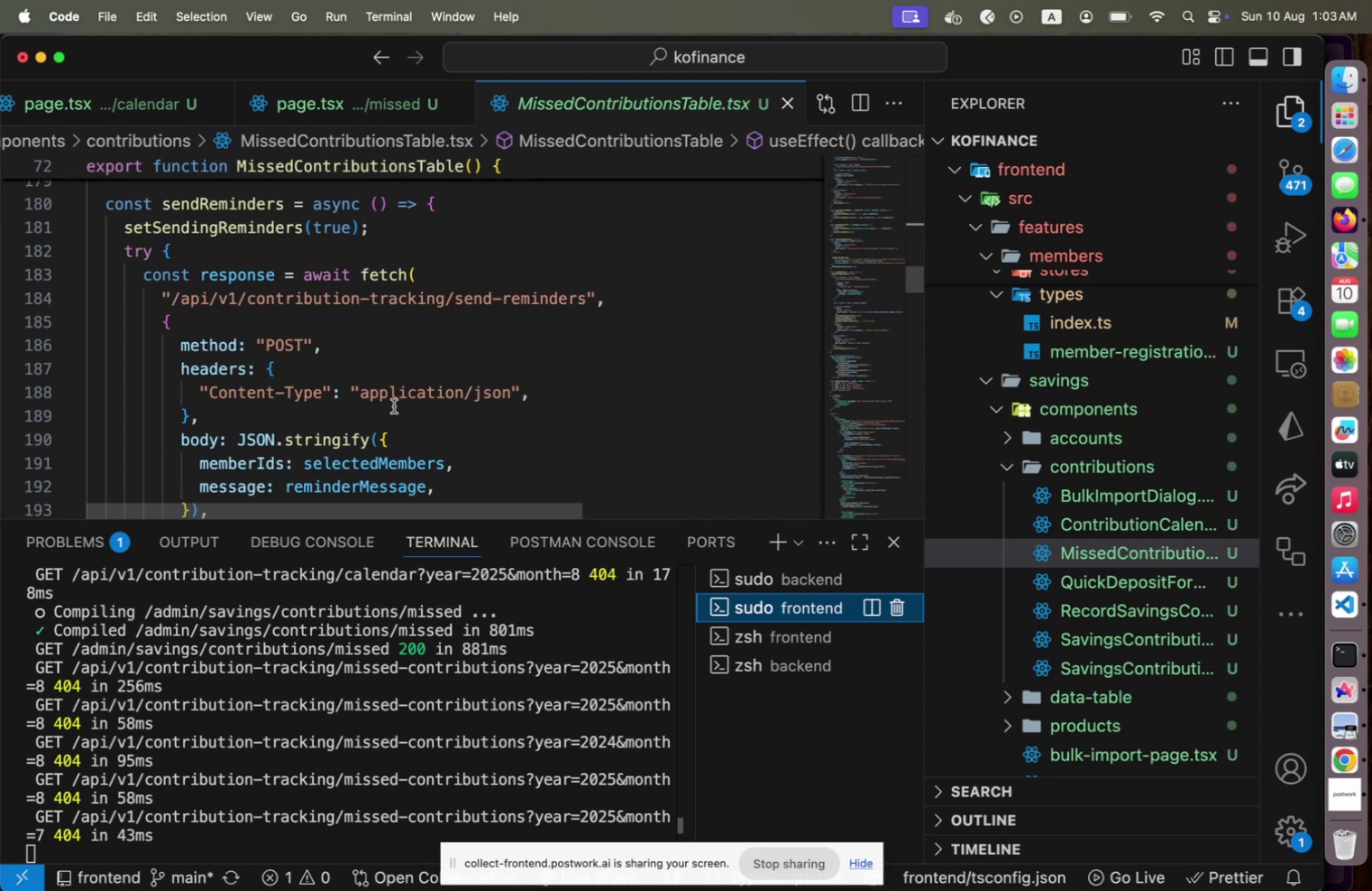 
scroll: coordinate [394, 406], scroll_direction: up, amount: 2.0
 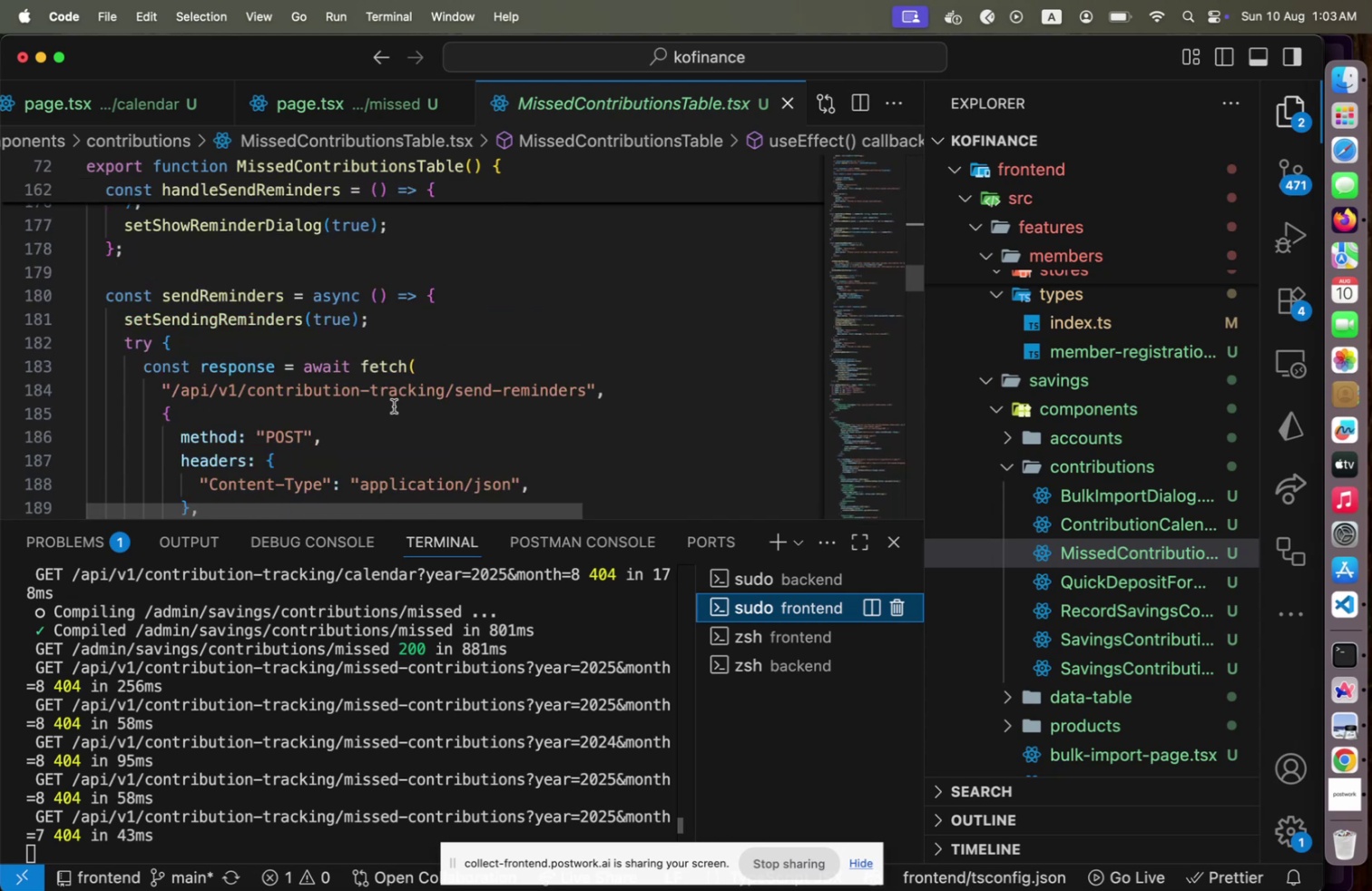 
scroll: coordinate [394, 406], scroll_direction: down, amount: 7.0
 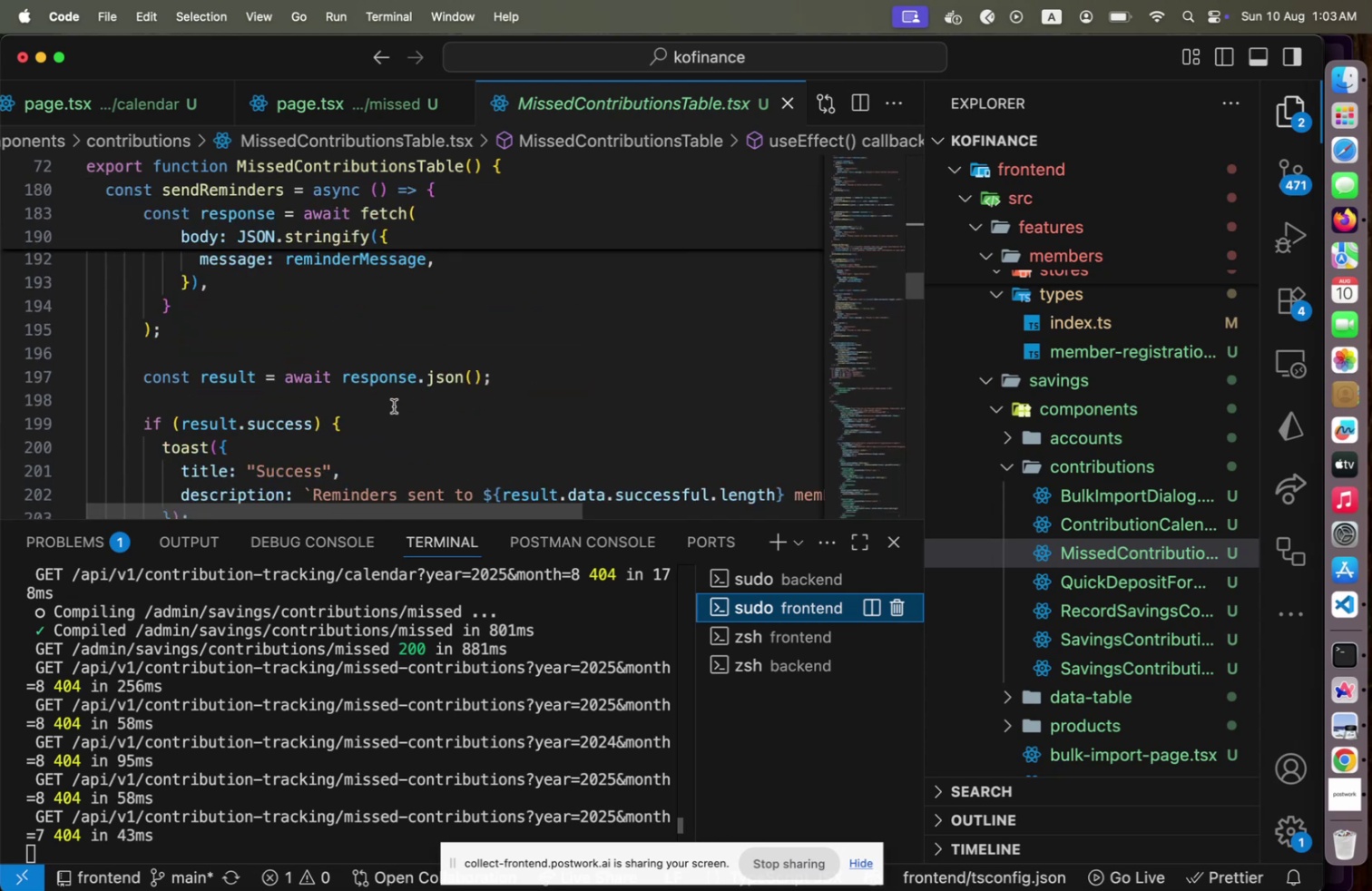 
key(Meta+CommandLeft)
 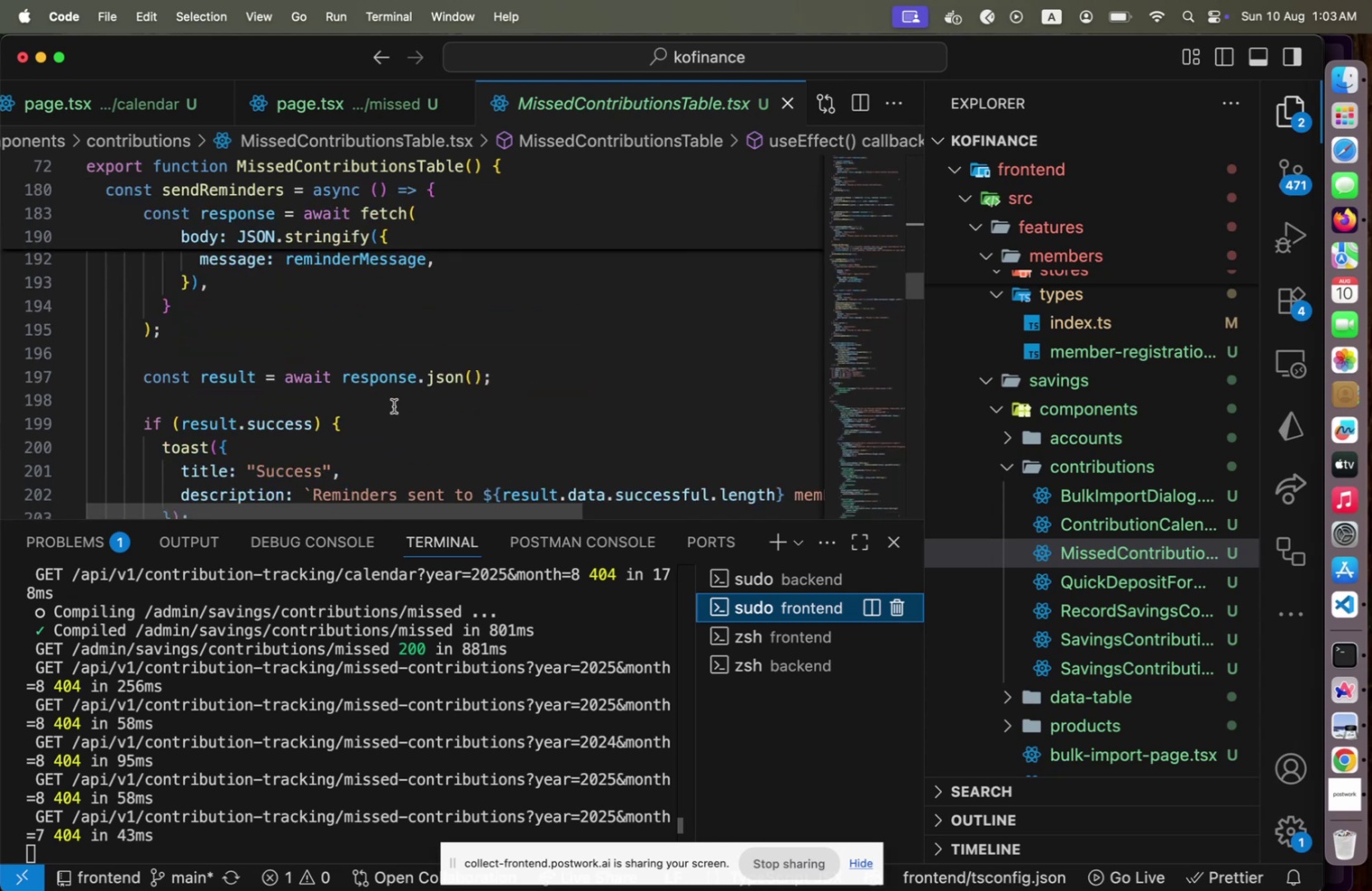 
key(Meta+Tab)
 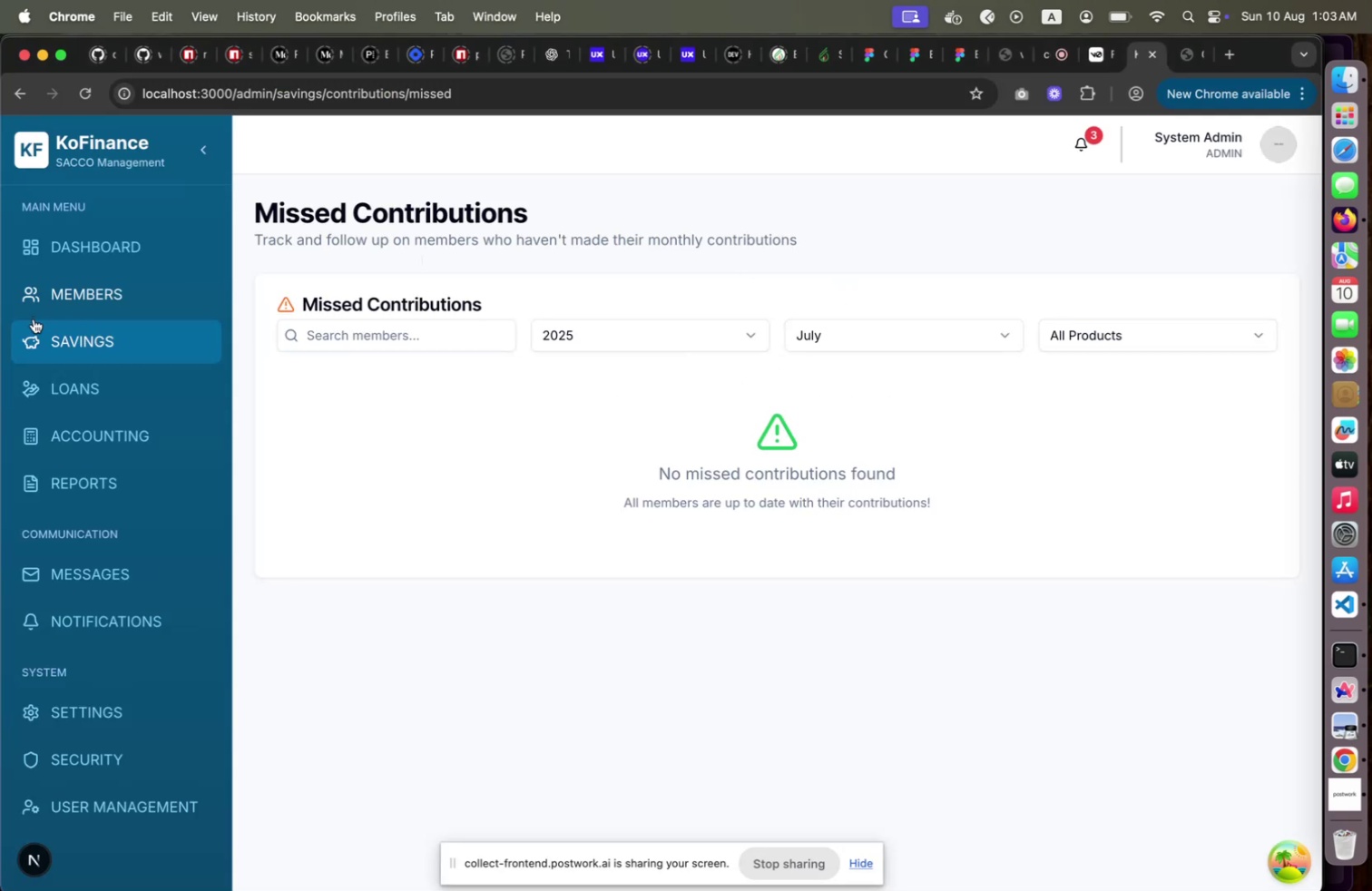 
wait(6.19)
 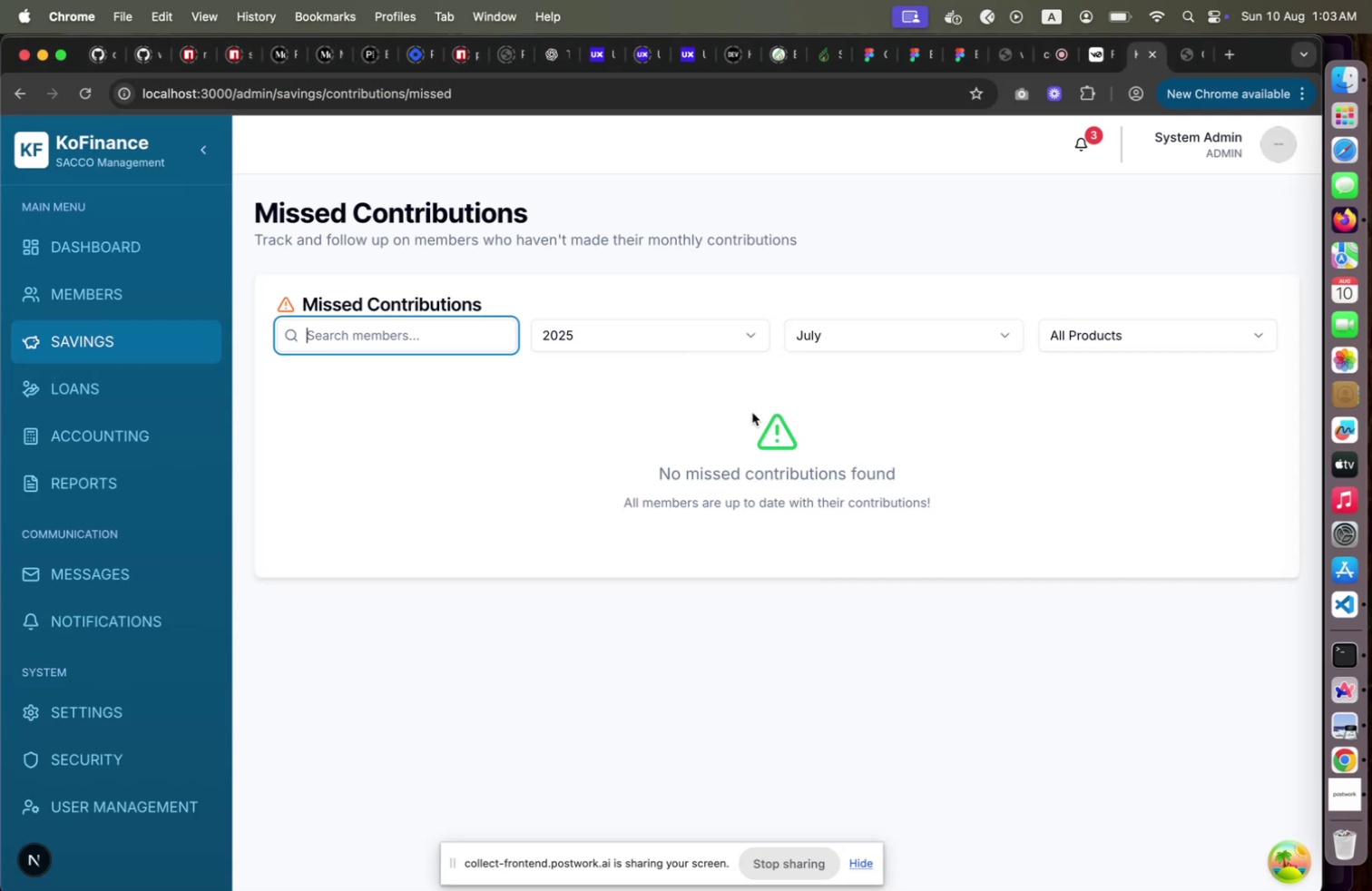 
left_click([79, 340])
 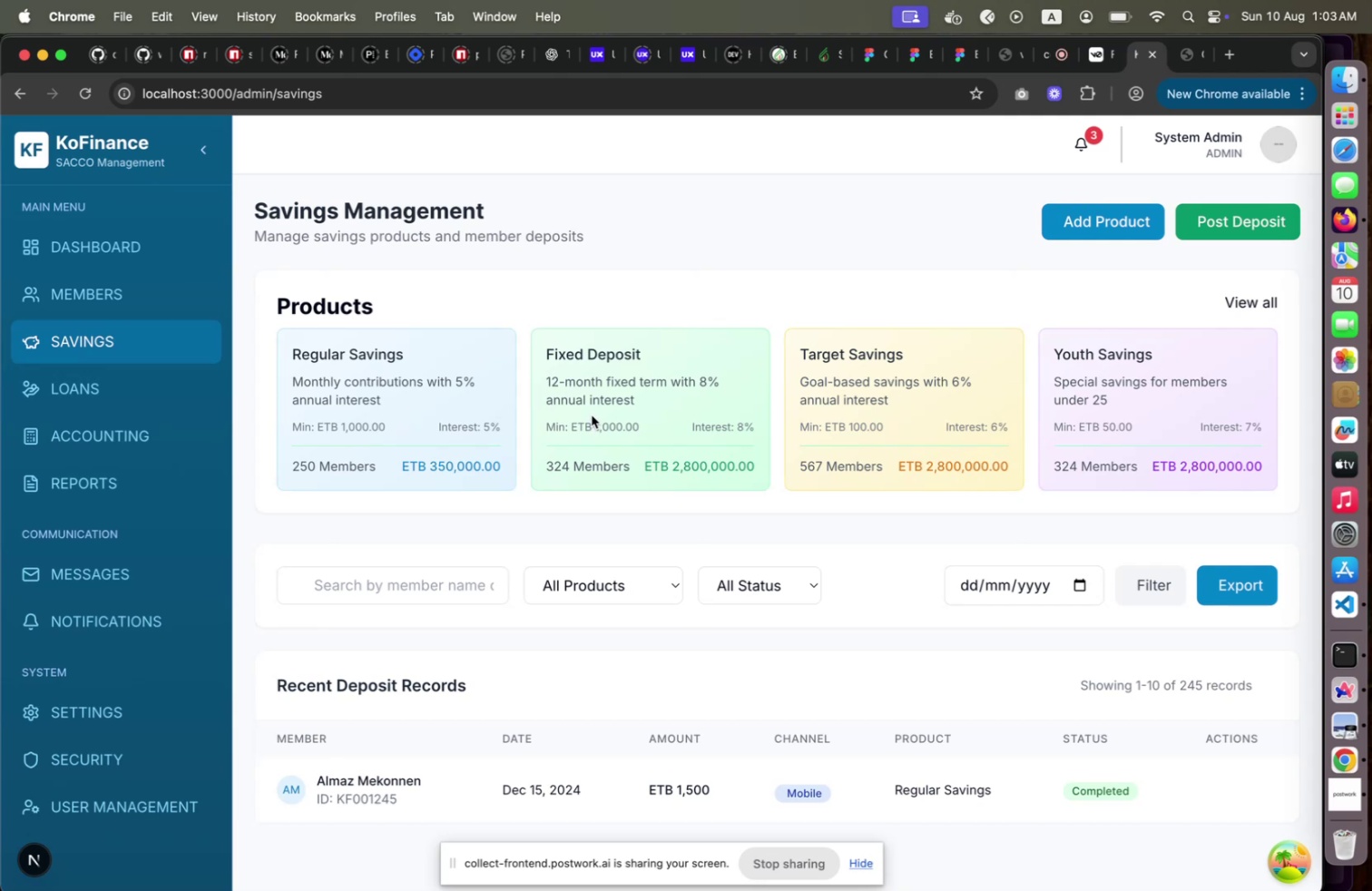 
wait(8.73)
 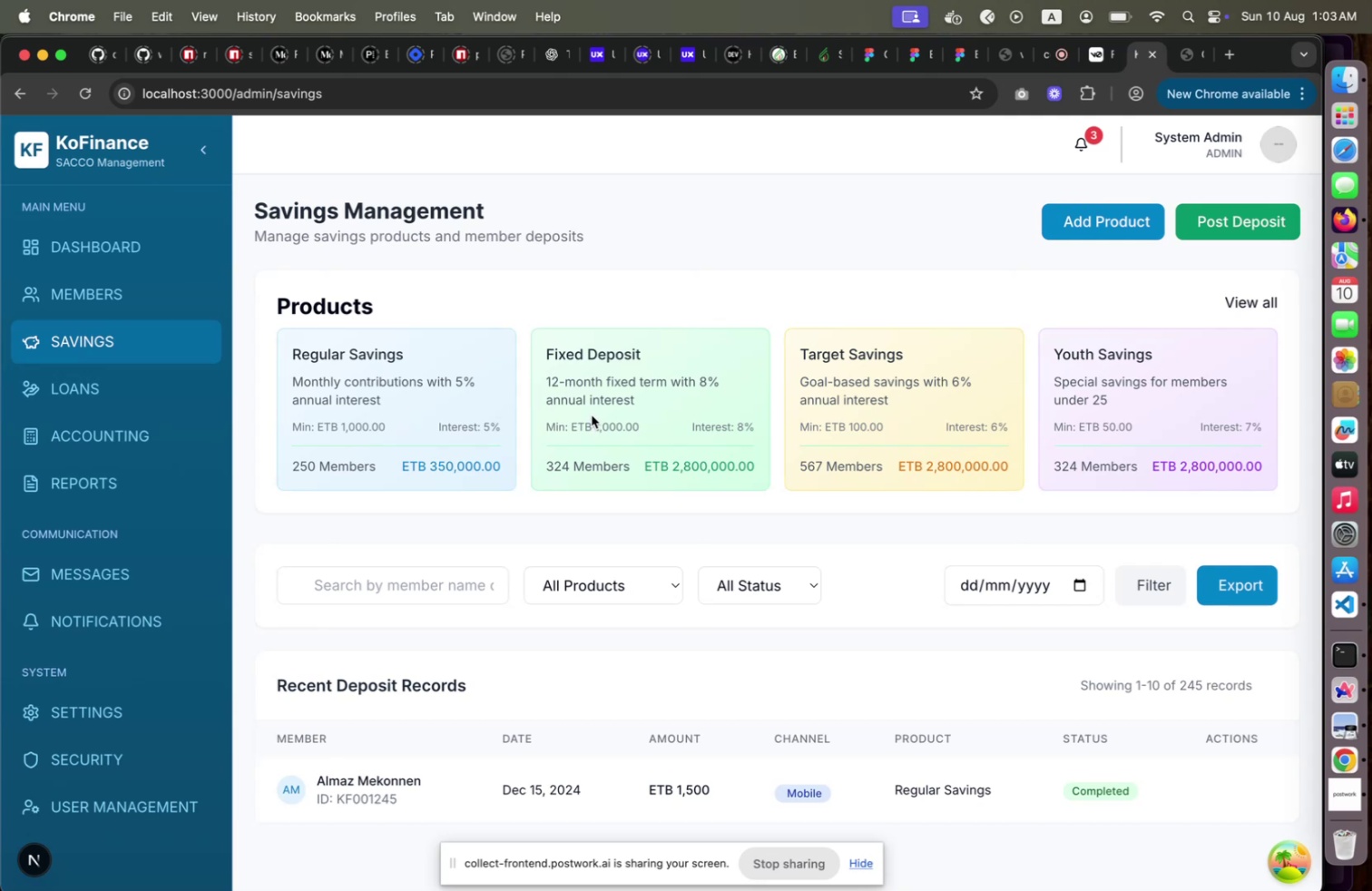 
left_click([170, 336])
 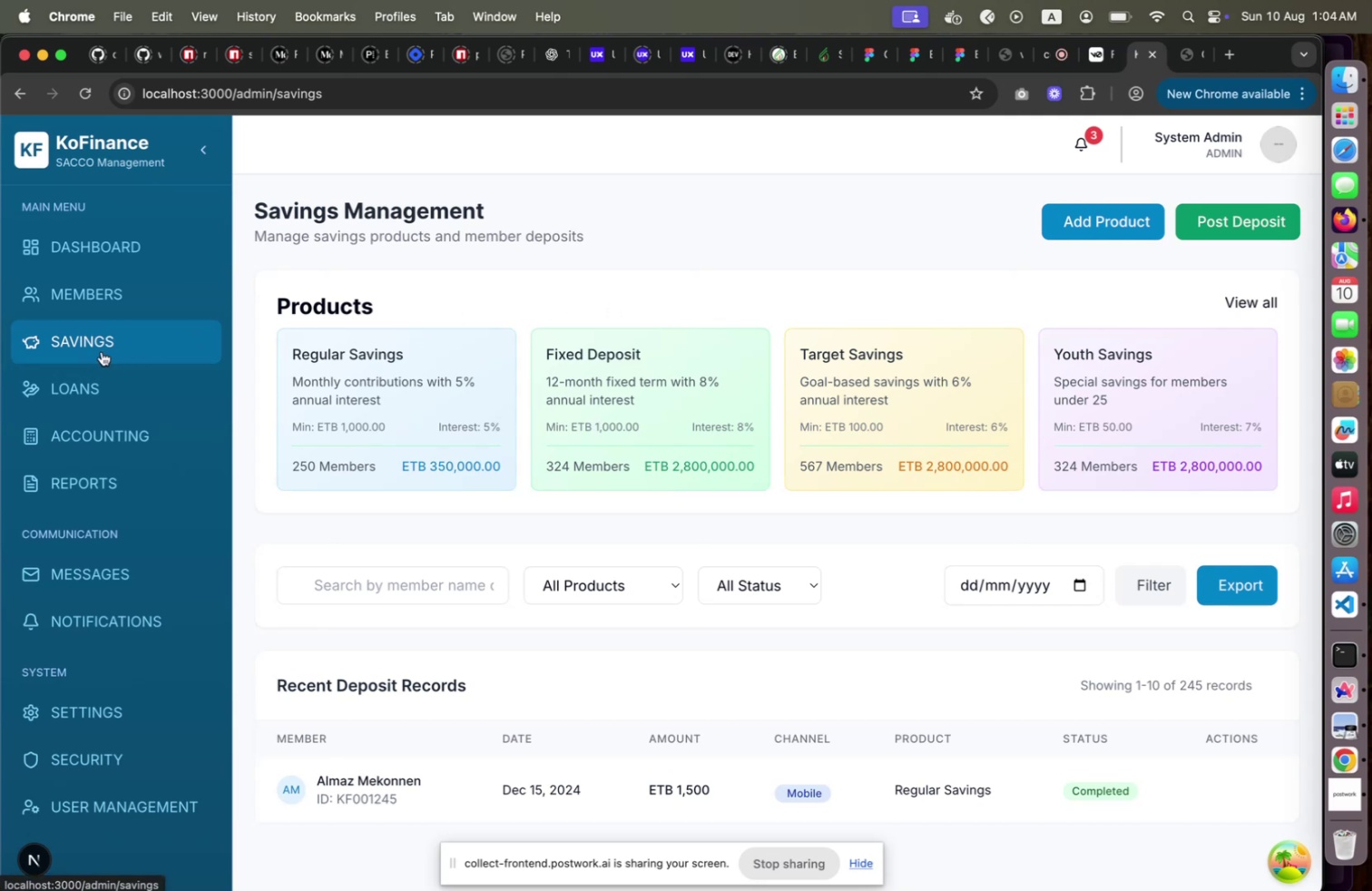 
left_click([102, 351])
 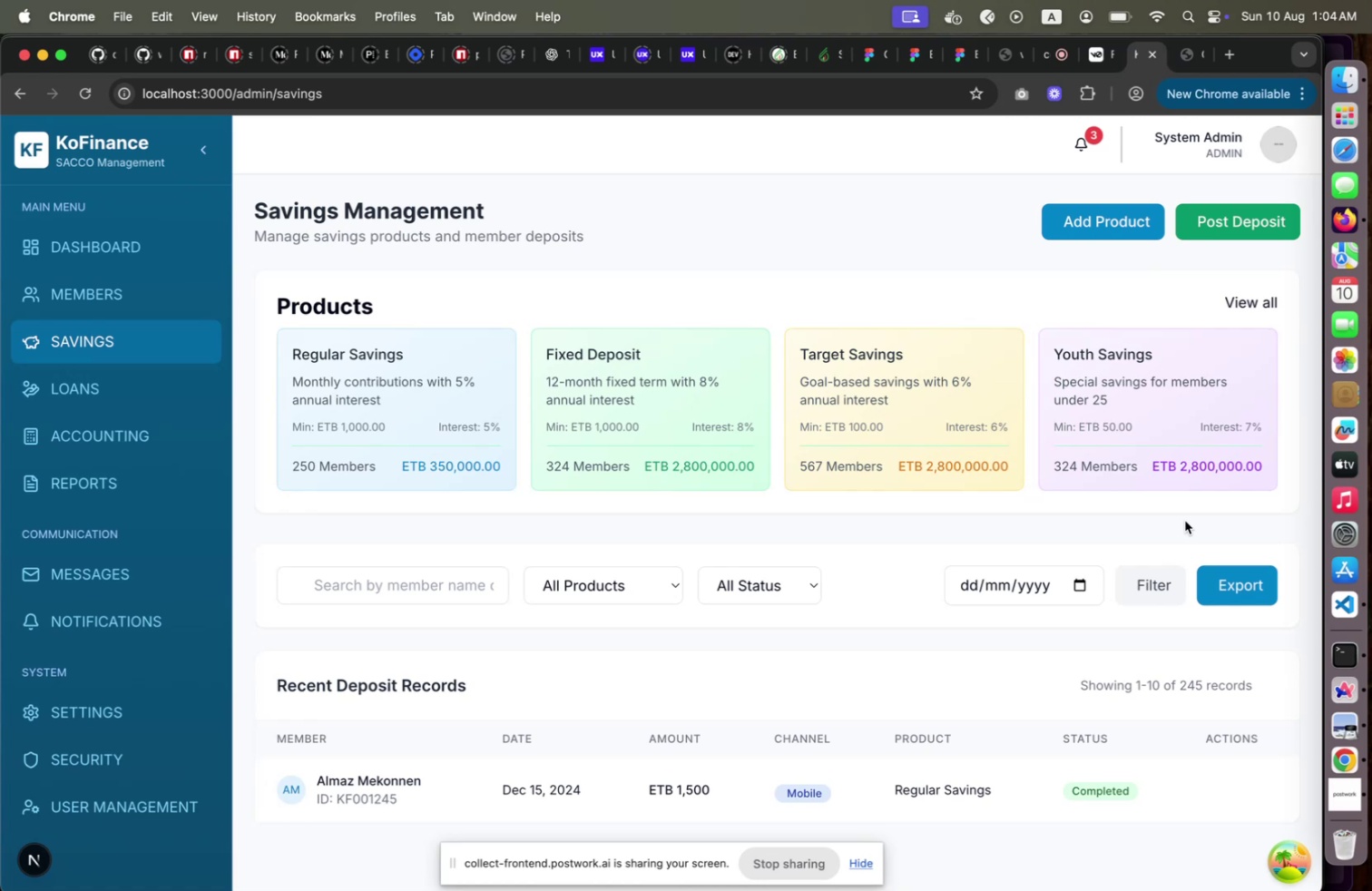 
scroll: coordinate [1124, 504], scroll_direction: down, amount: 20.0
 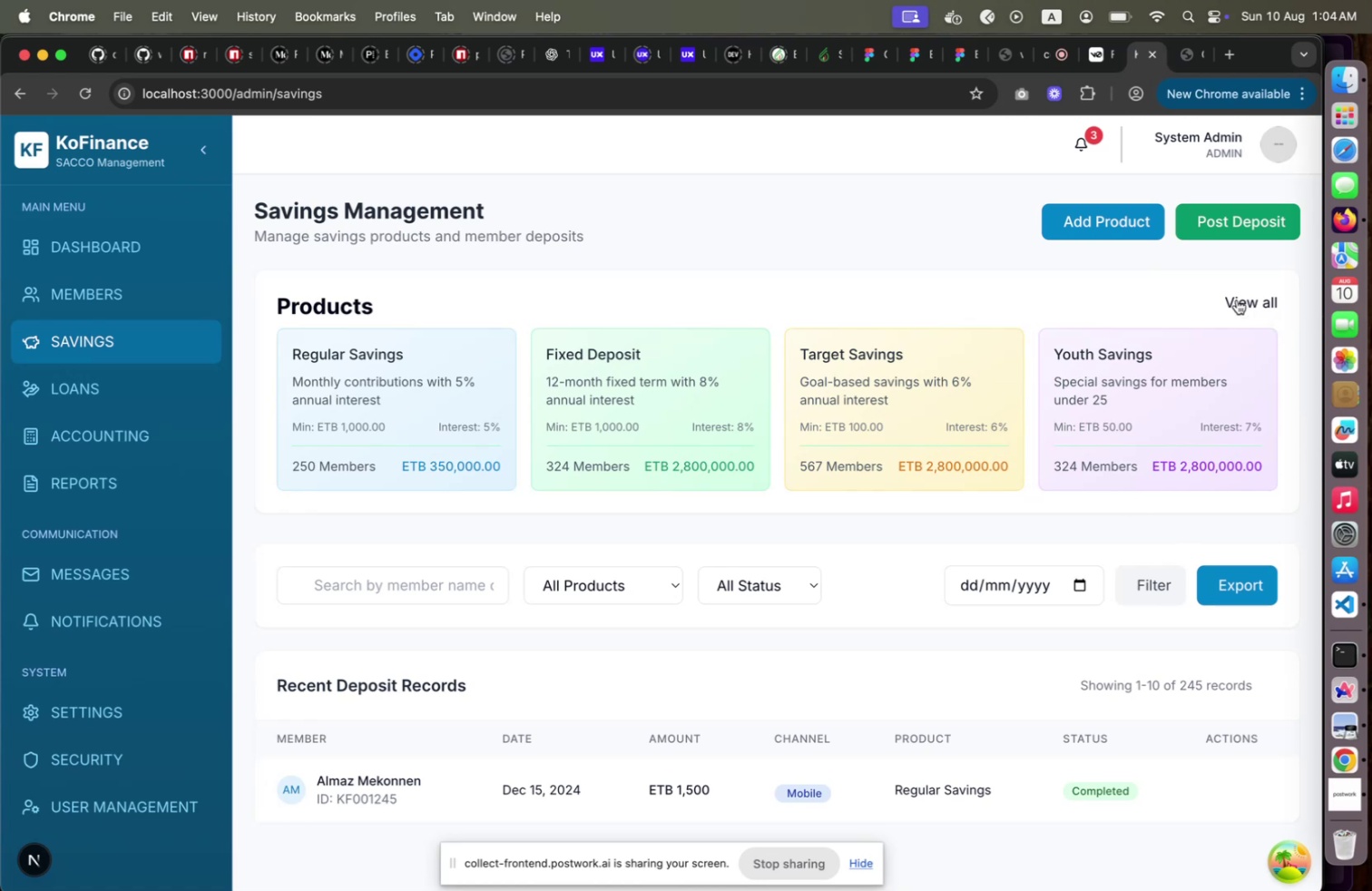 
left_click([1237, 299])
 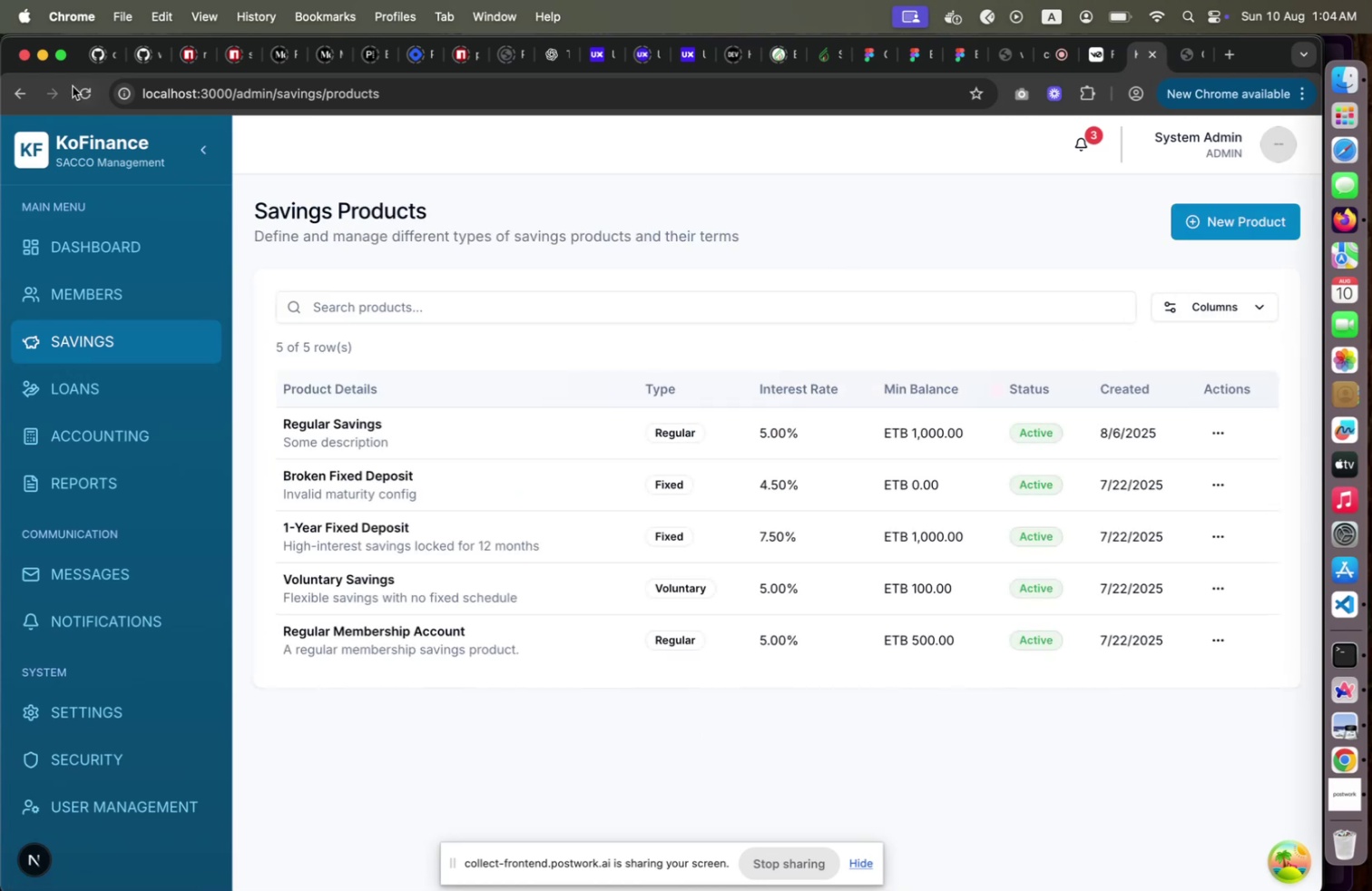 
left_click([24, 87])
 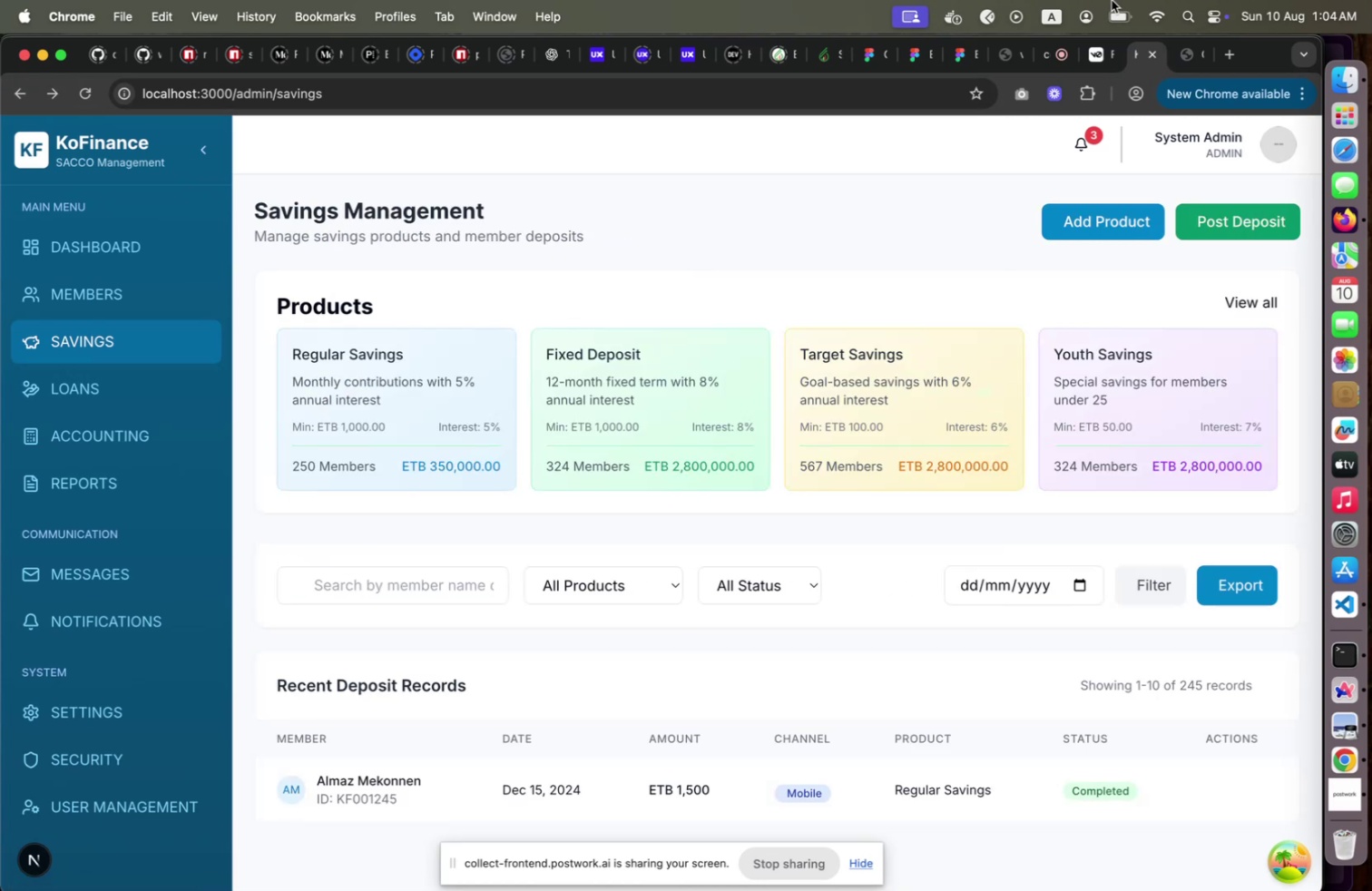 
mouse_move([1165, 4])
 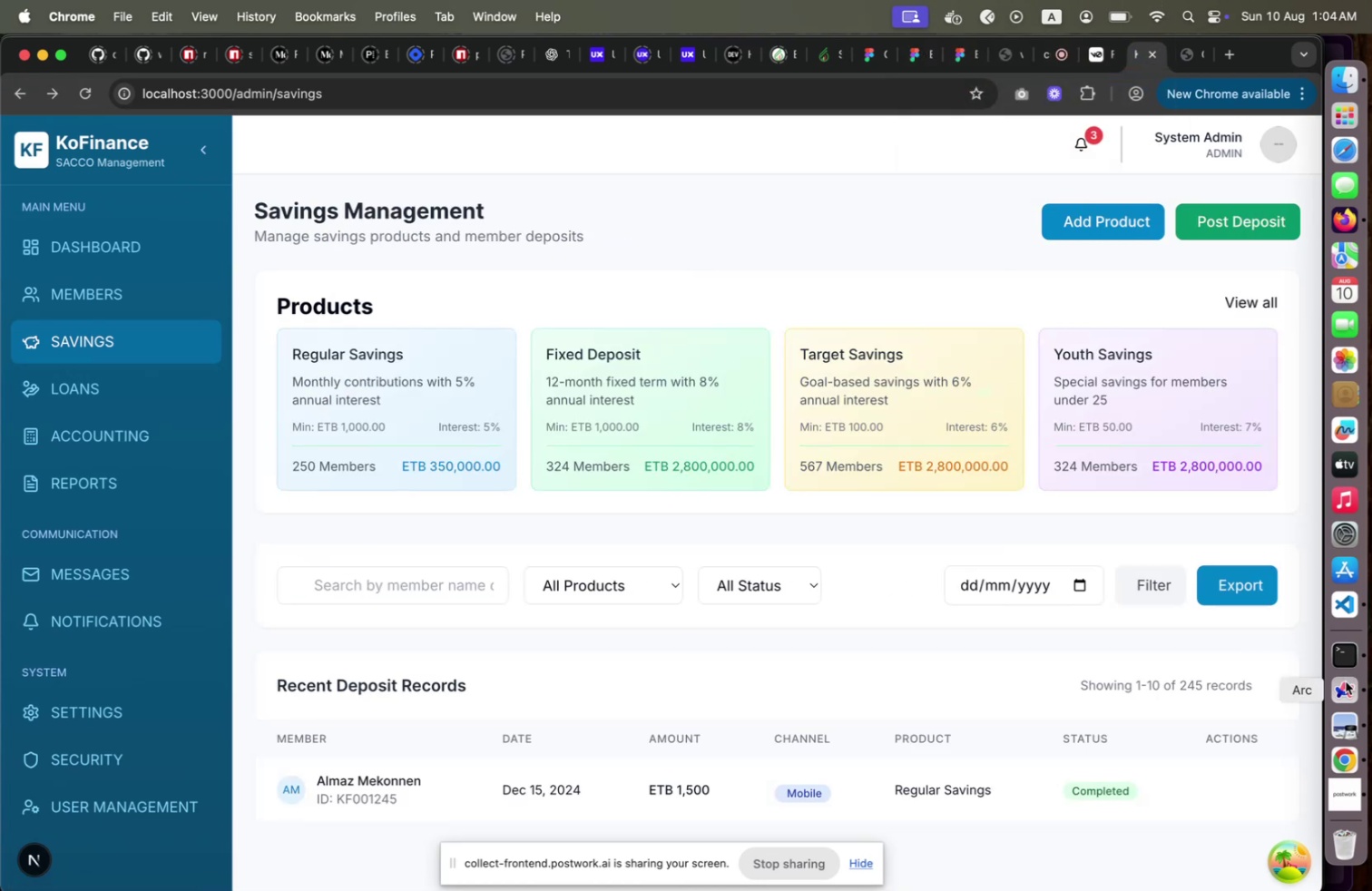 
left_click([1346, 680])
 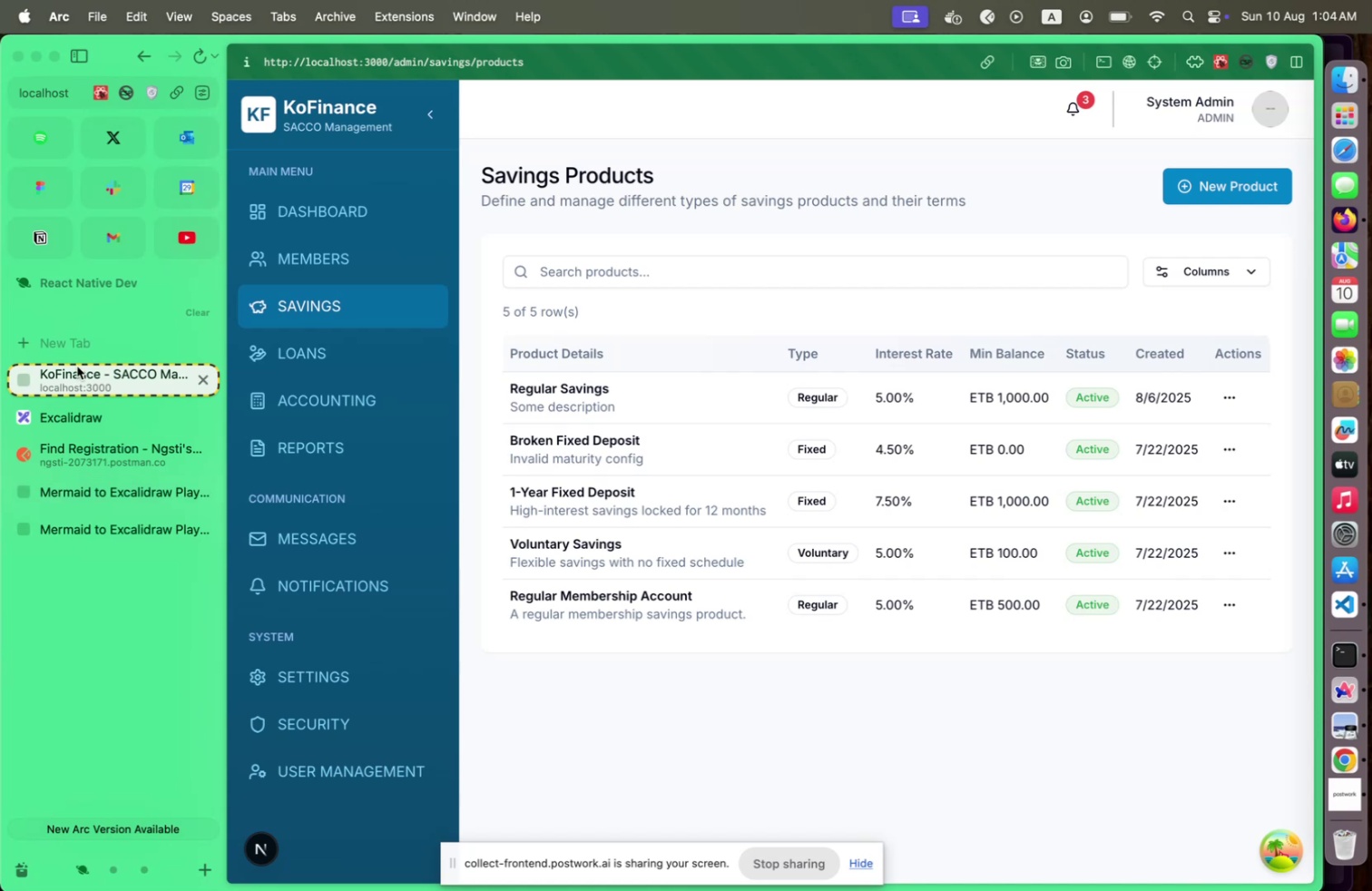 
left_click([206, 219])
 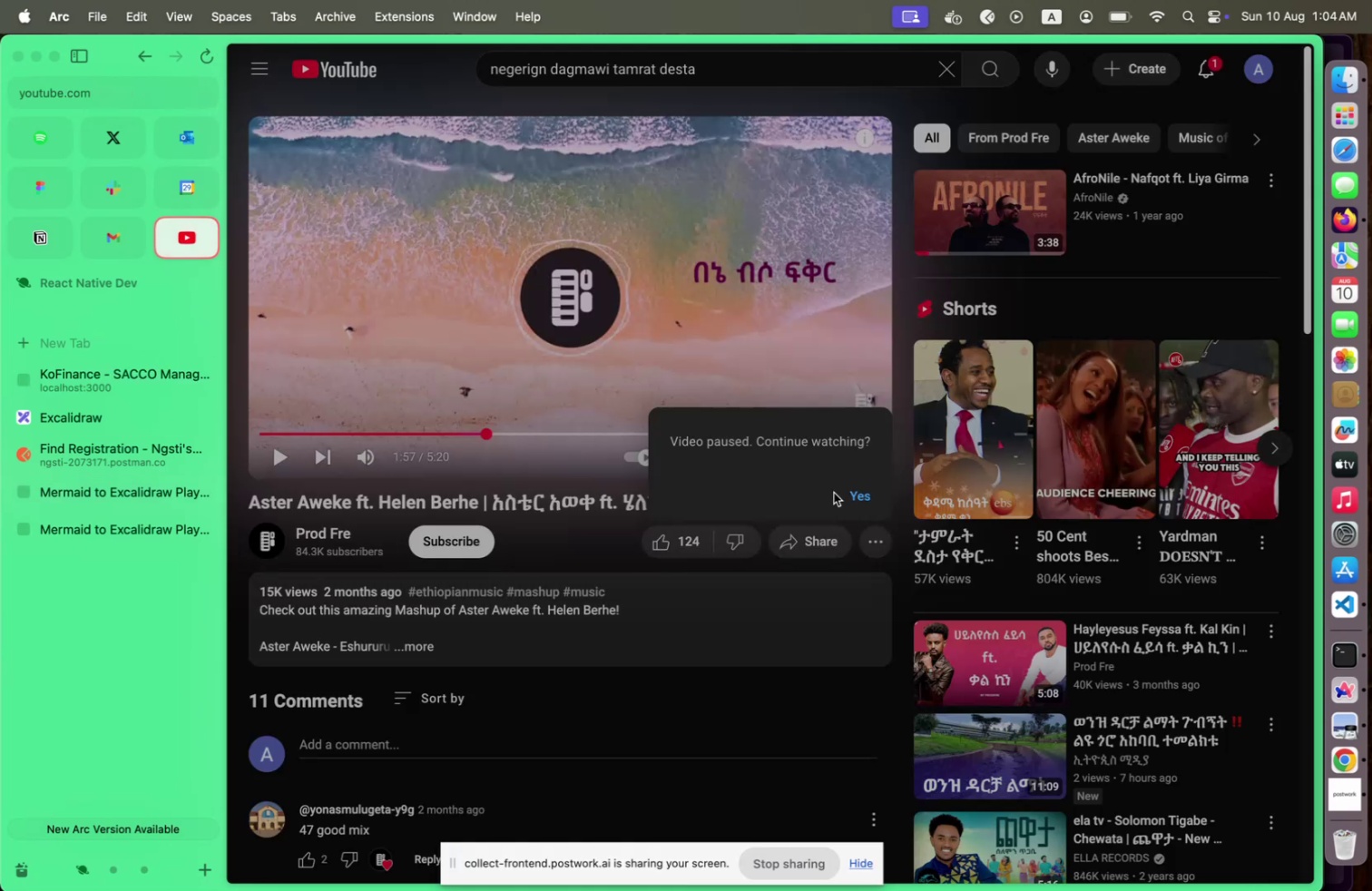 
left_click([849, 493])
 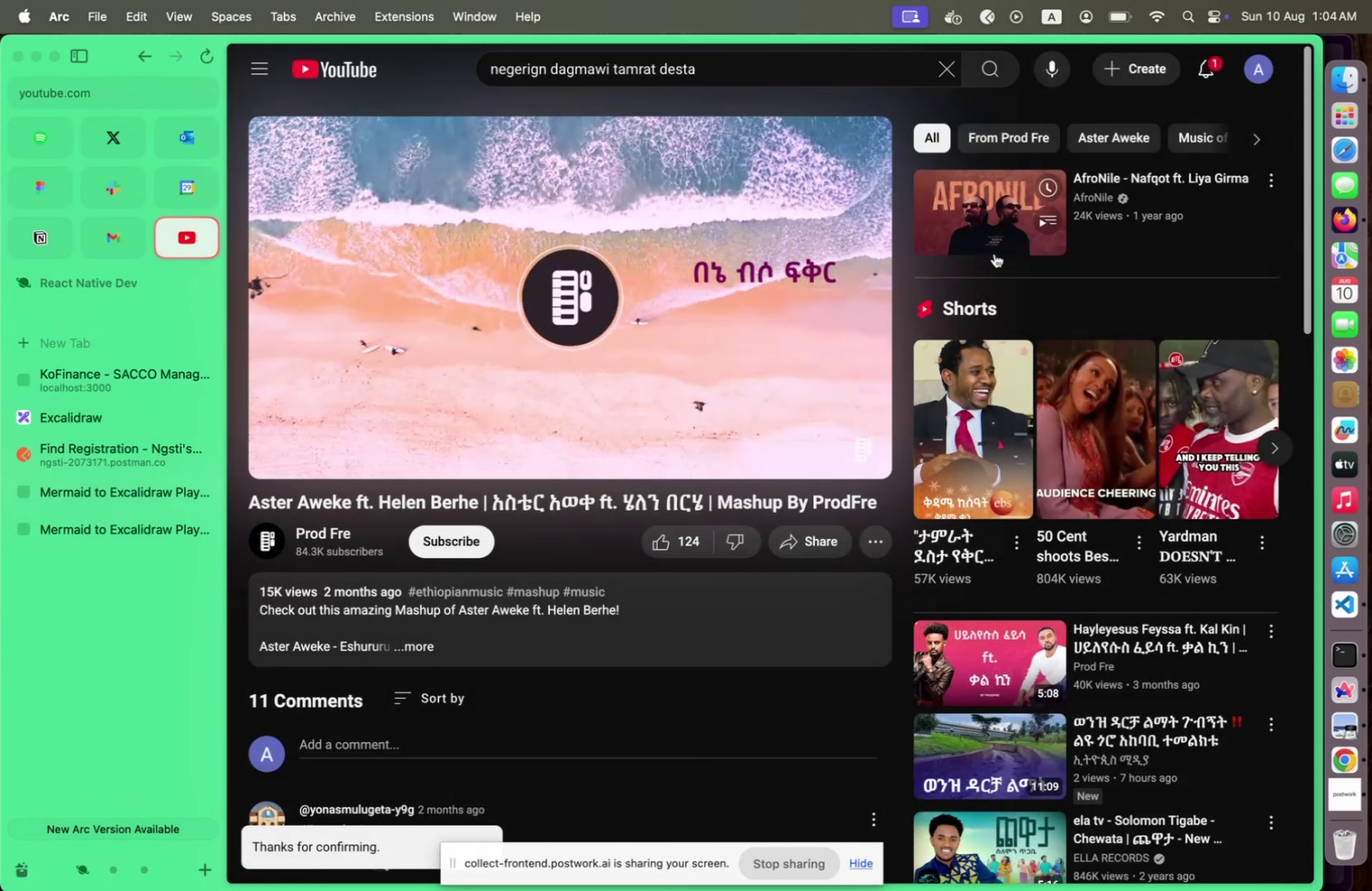 
left_click([978, 213])
 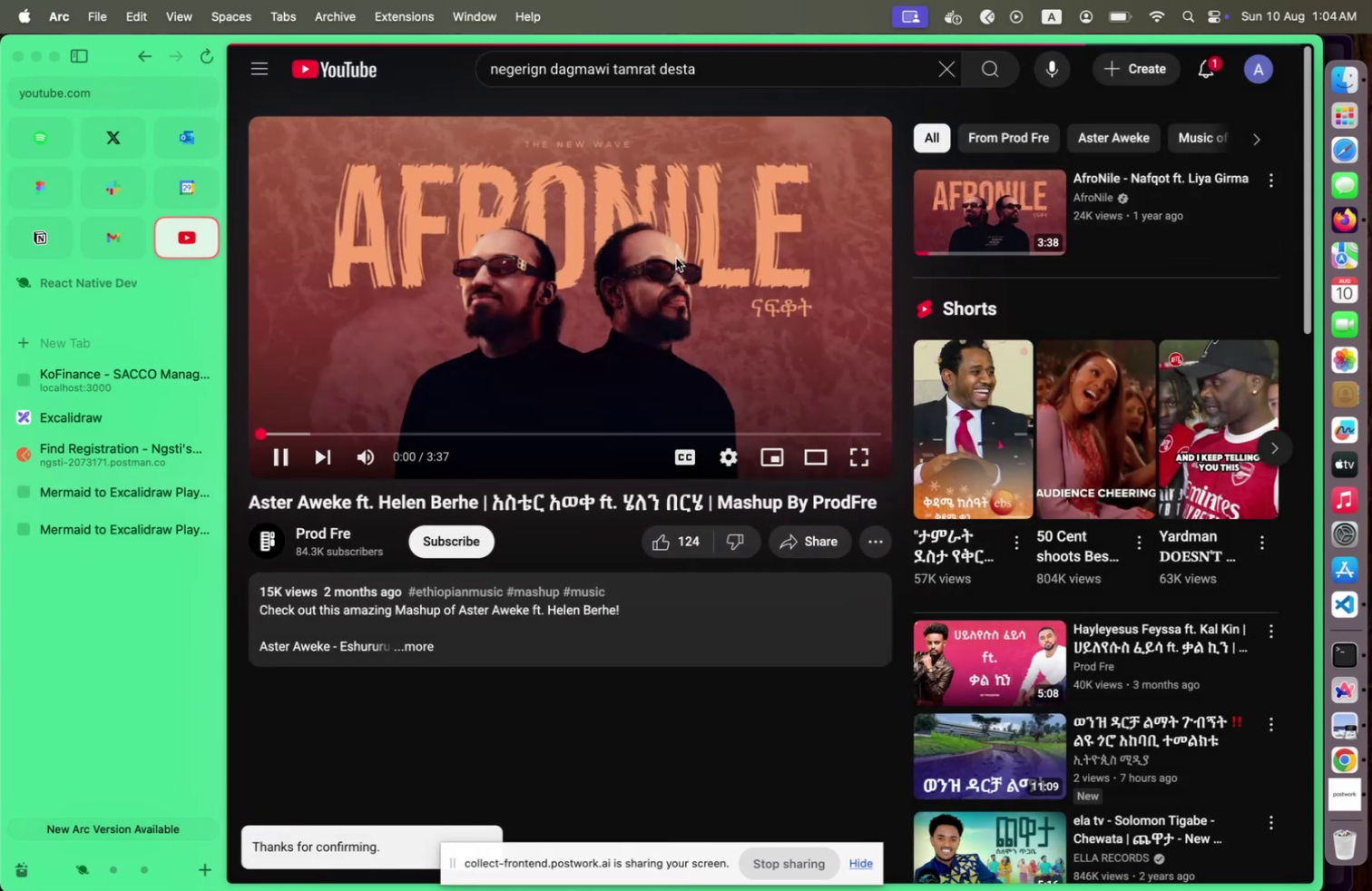 
key(VolumeDown)
 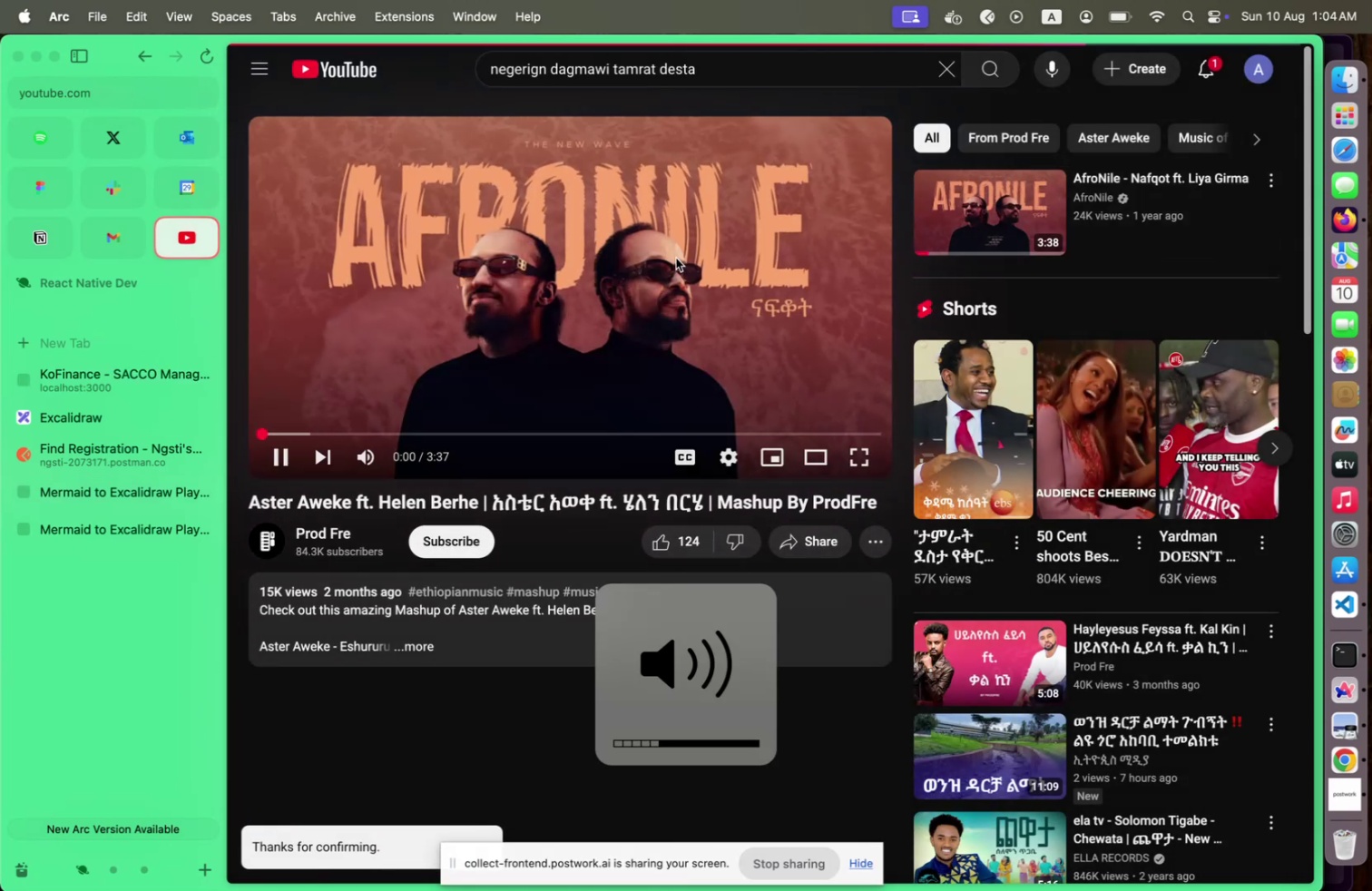 
key(VolumeDown)
 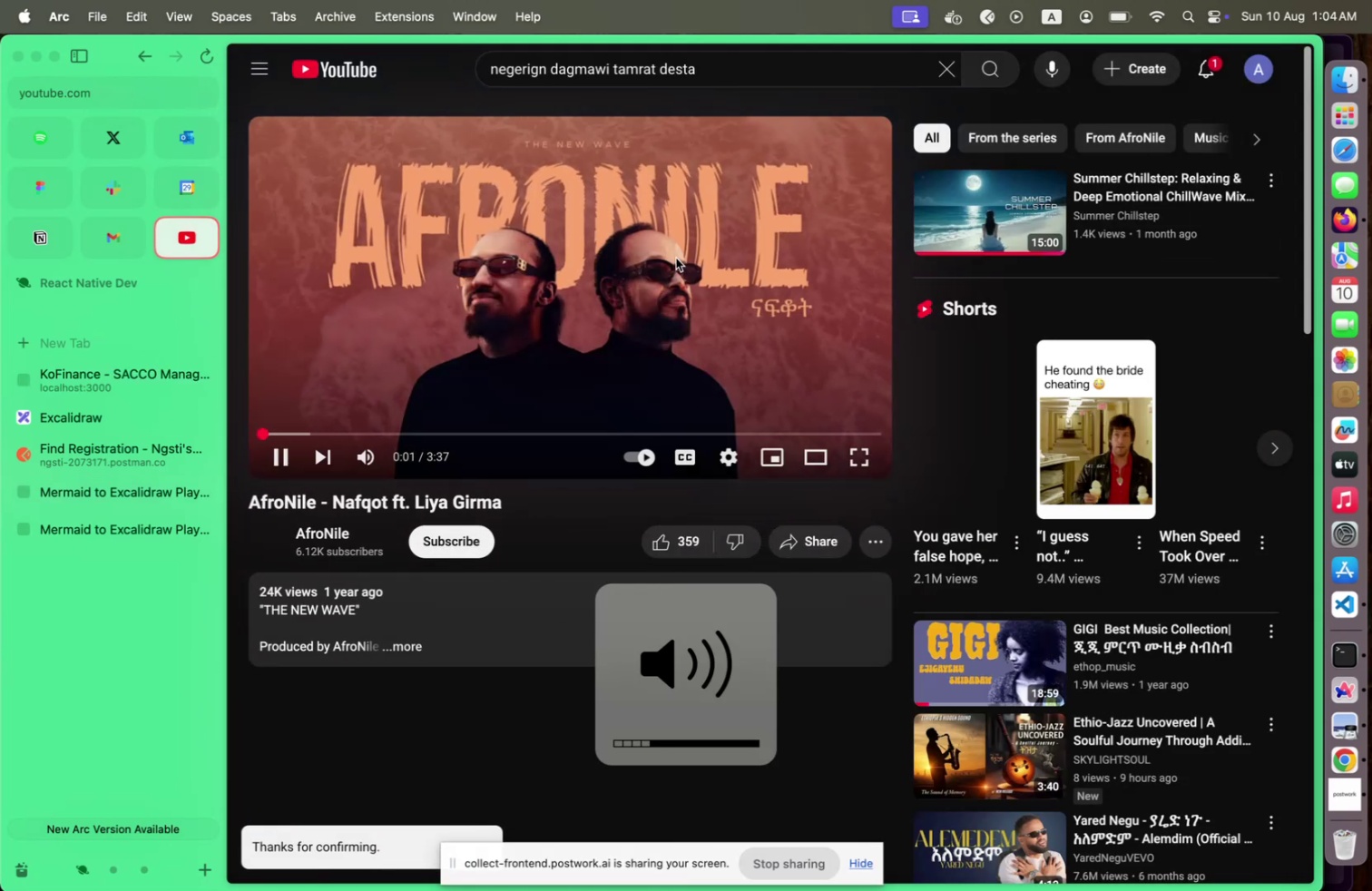 
key(VolumeDown)
 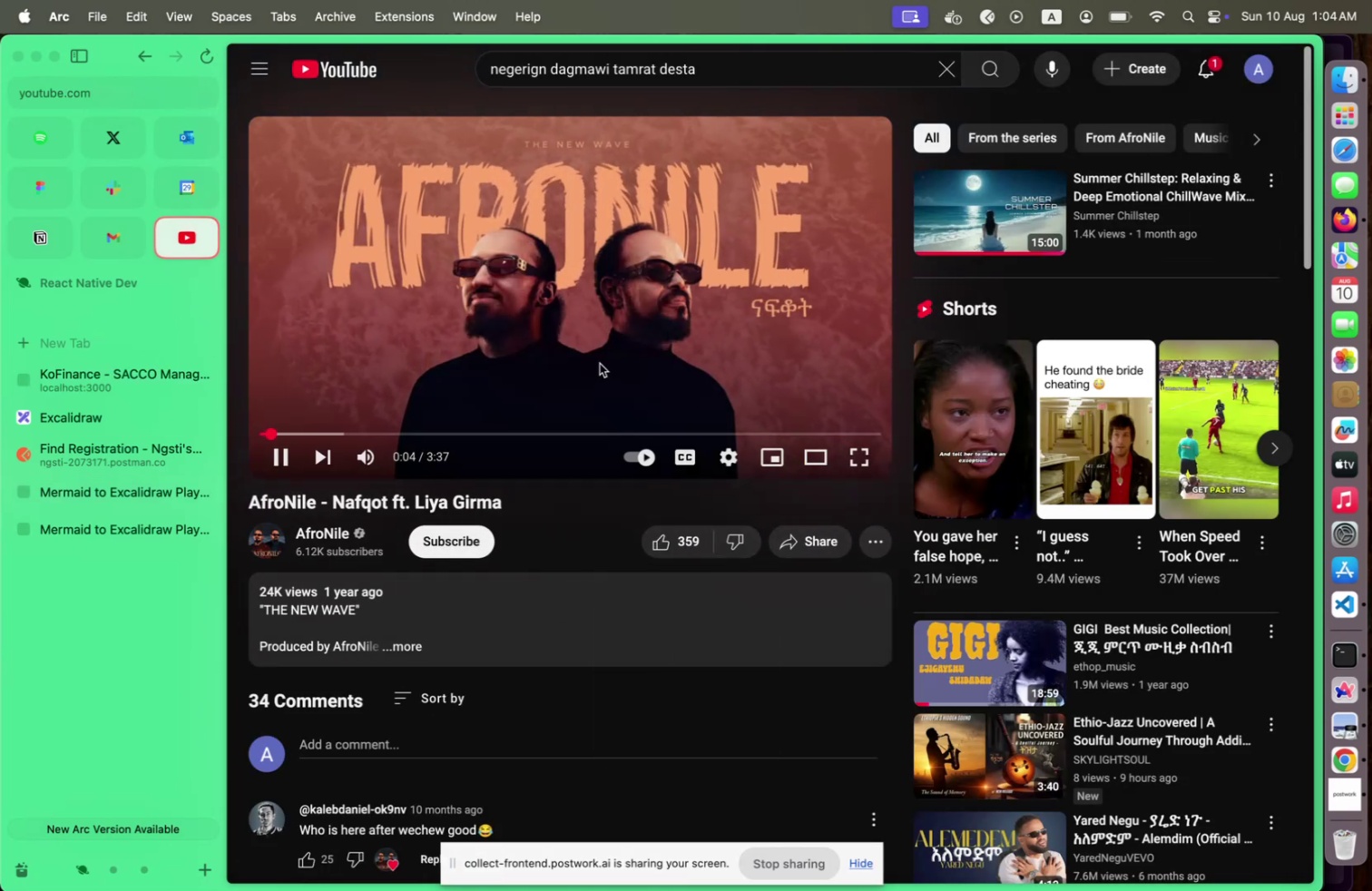 
left_click([124, 484])
 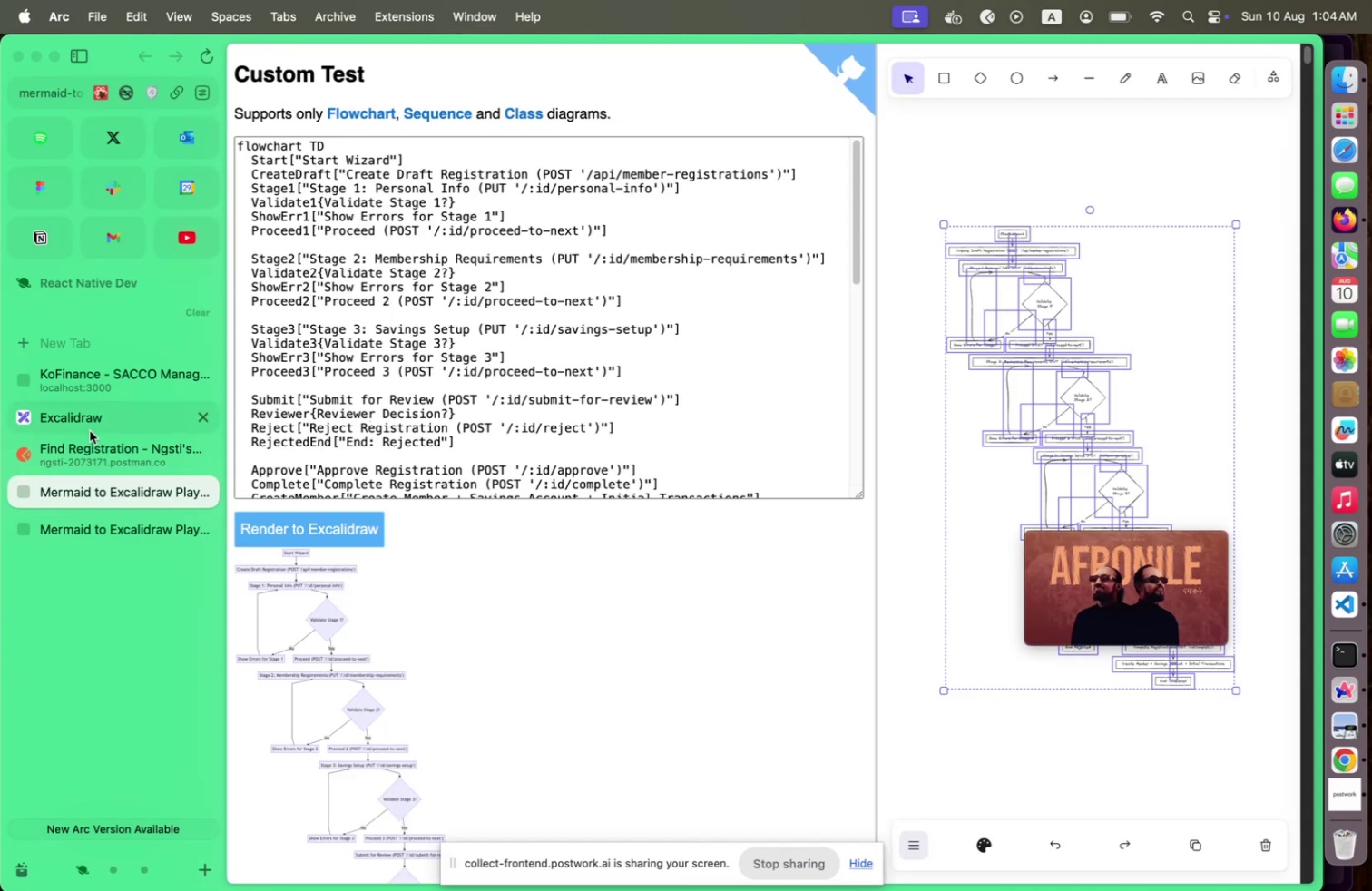 
left_click([80, 450])
 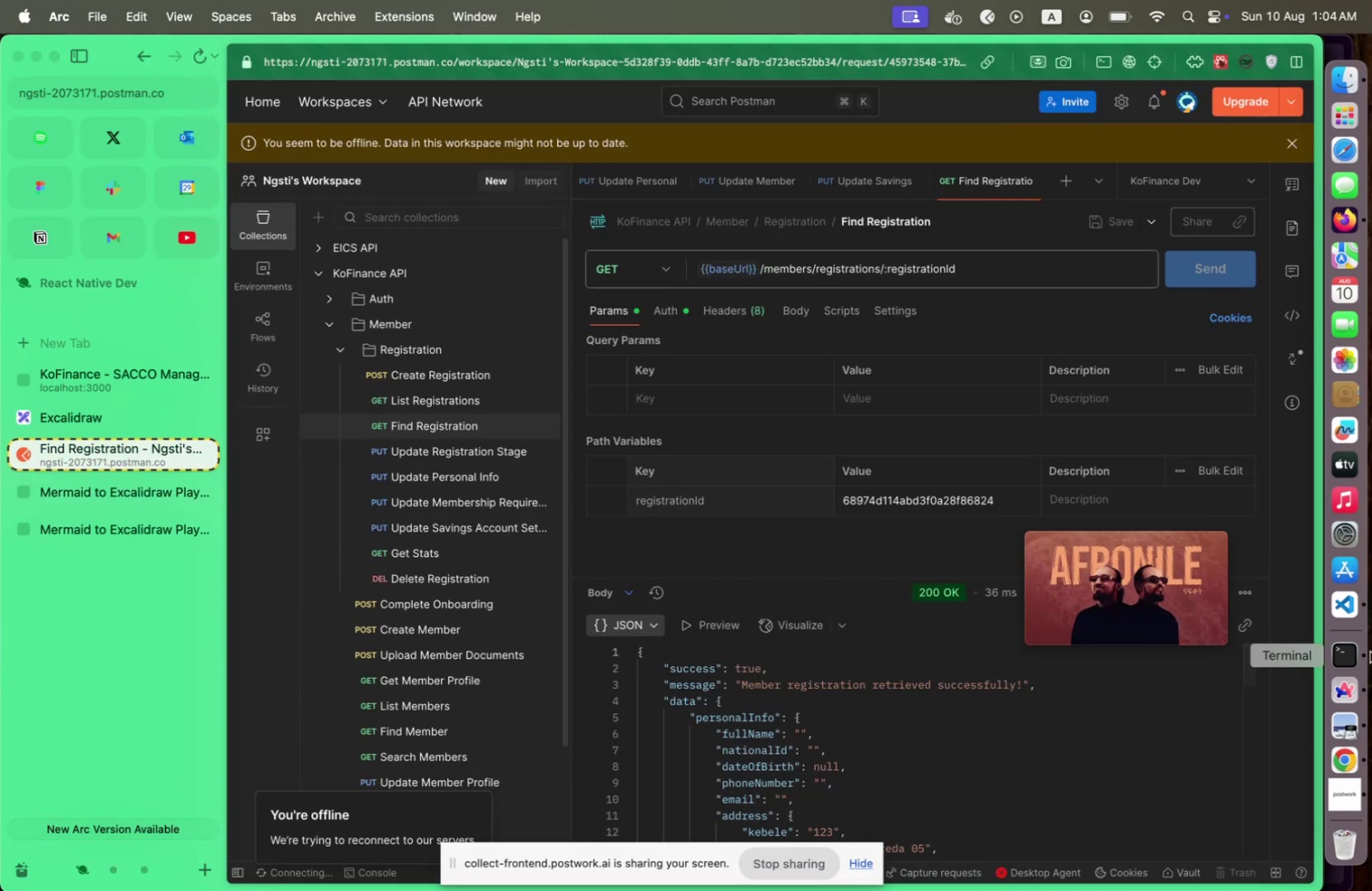 
key(VolumeUp)
 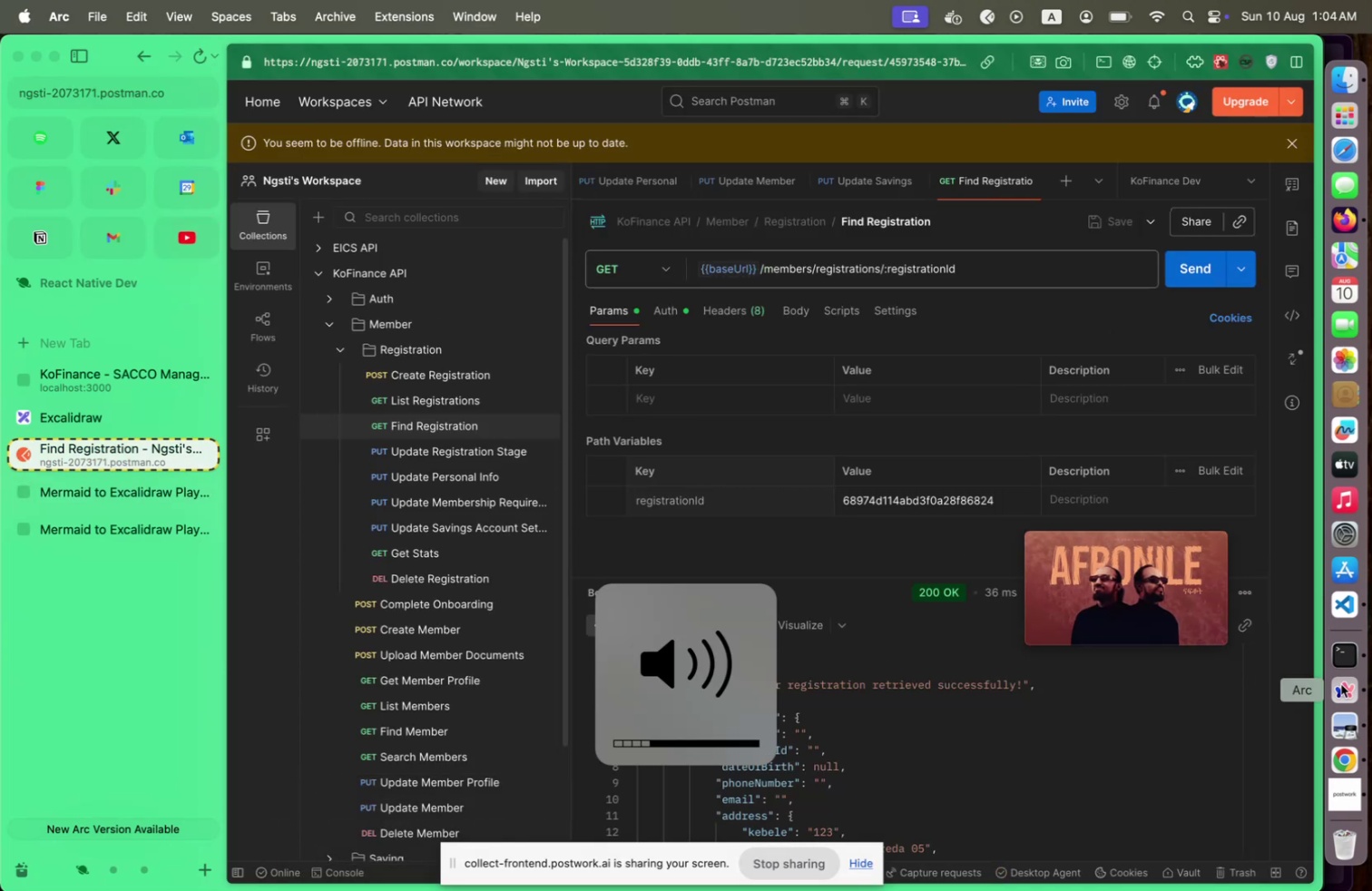 
left_click([1341, 683])
 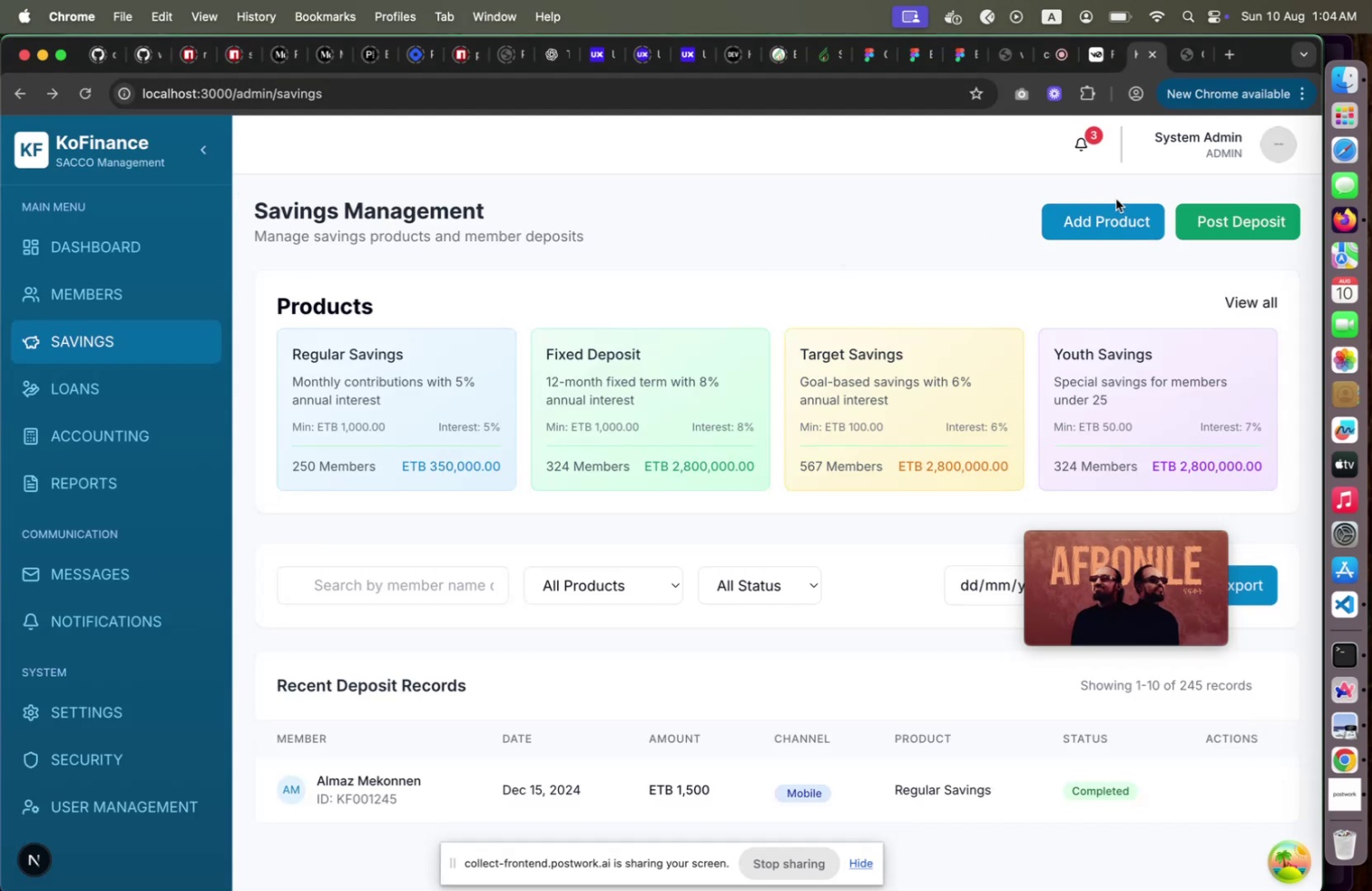 
wait(8.26)
 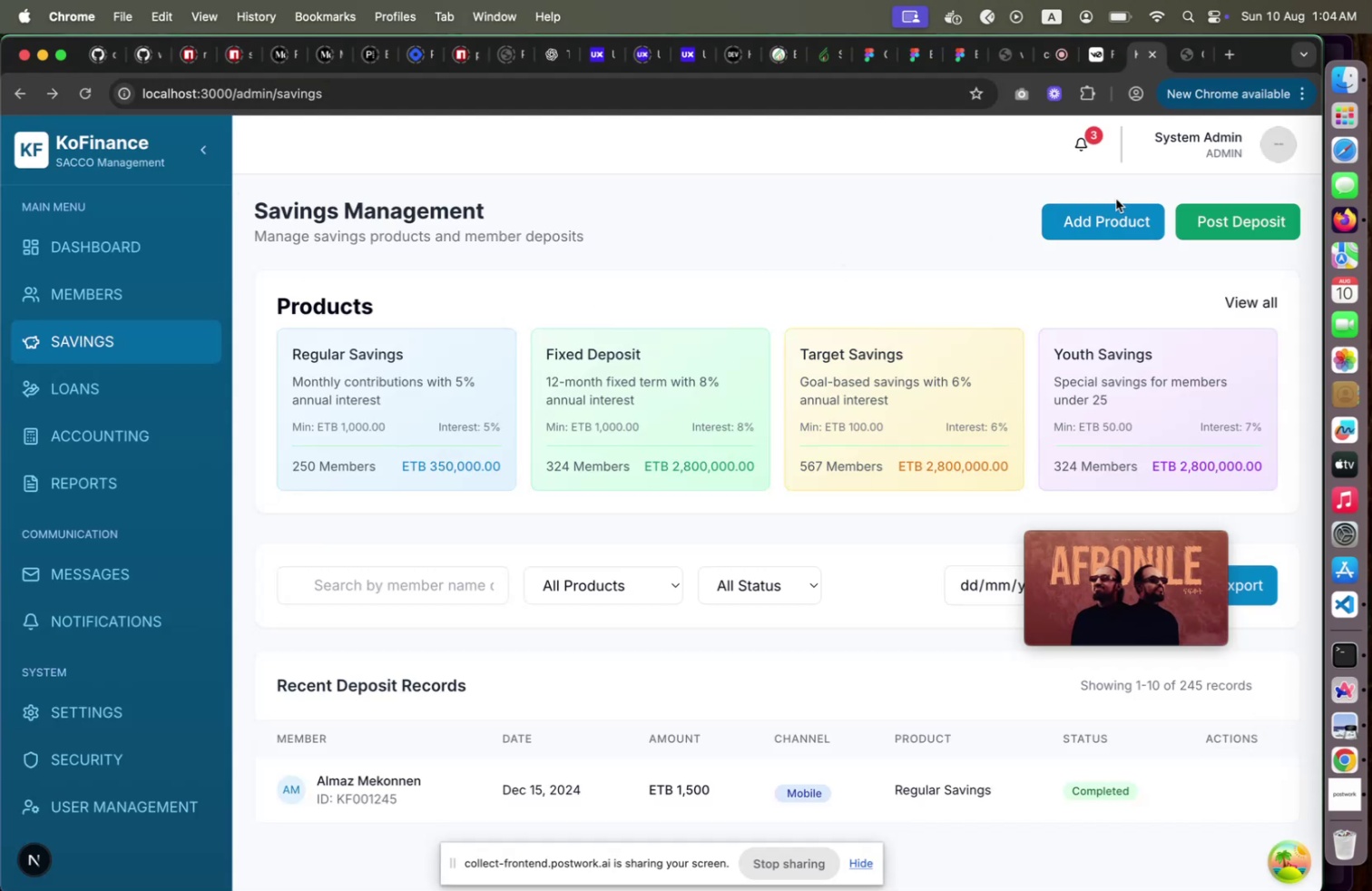 
left_click([1182, 550])
 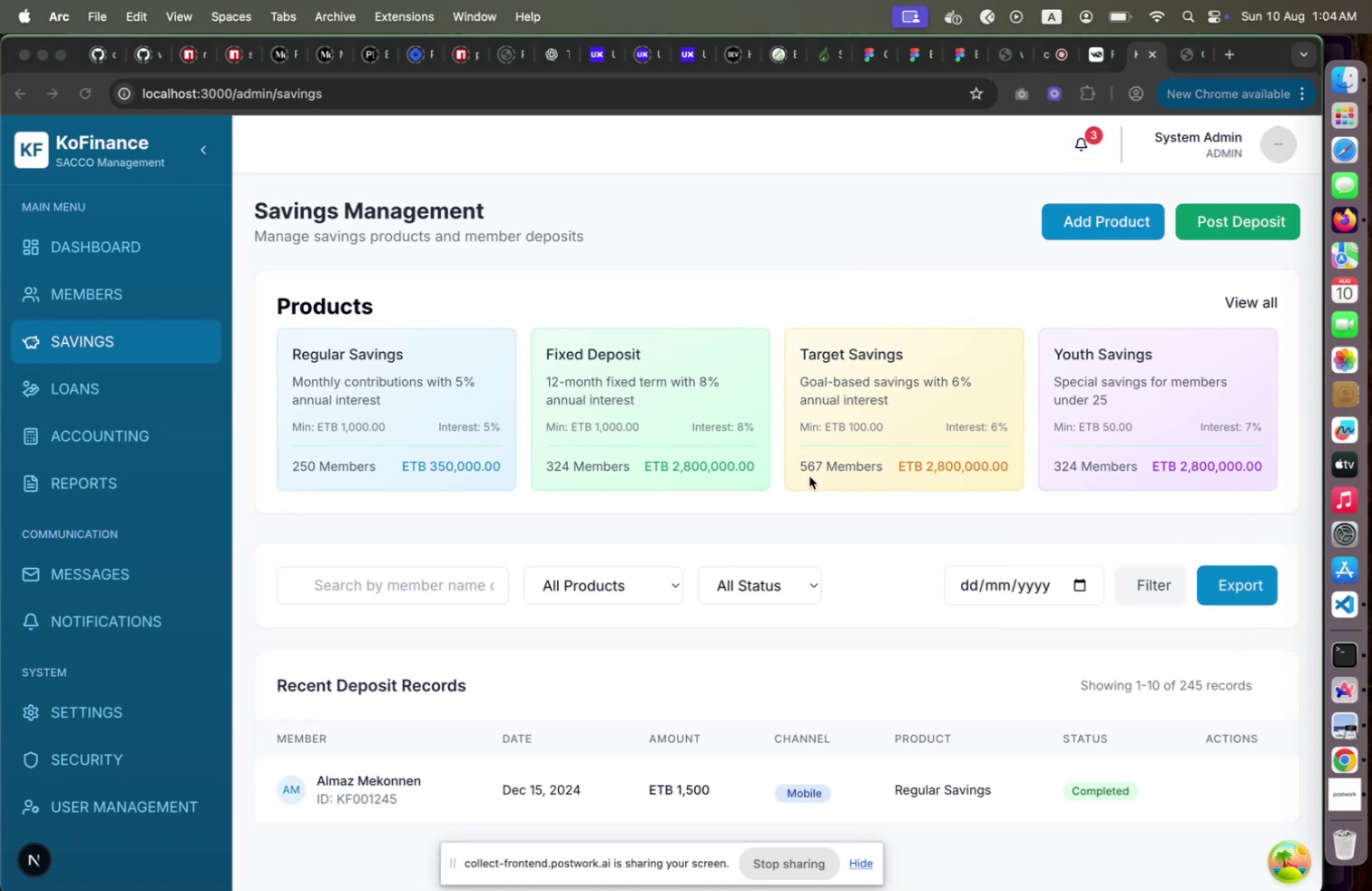 
scroll: coordinate [806, 476], scroll_direction: down, amount: 5.0
 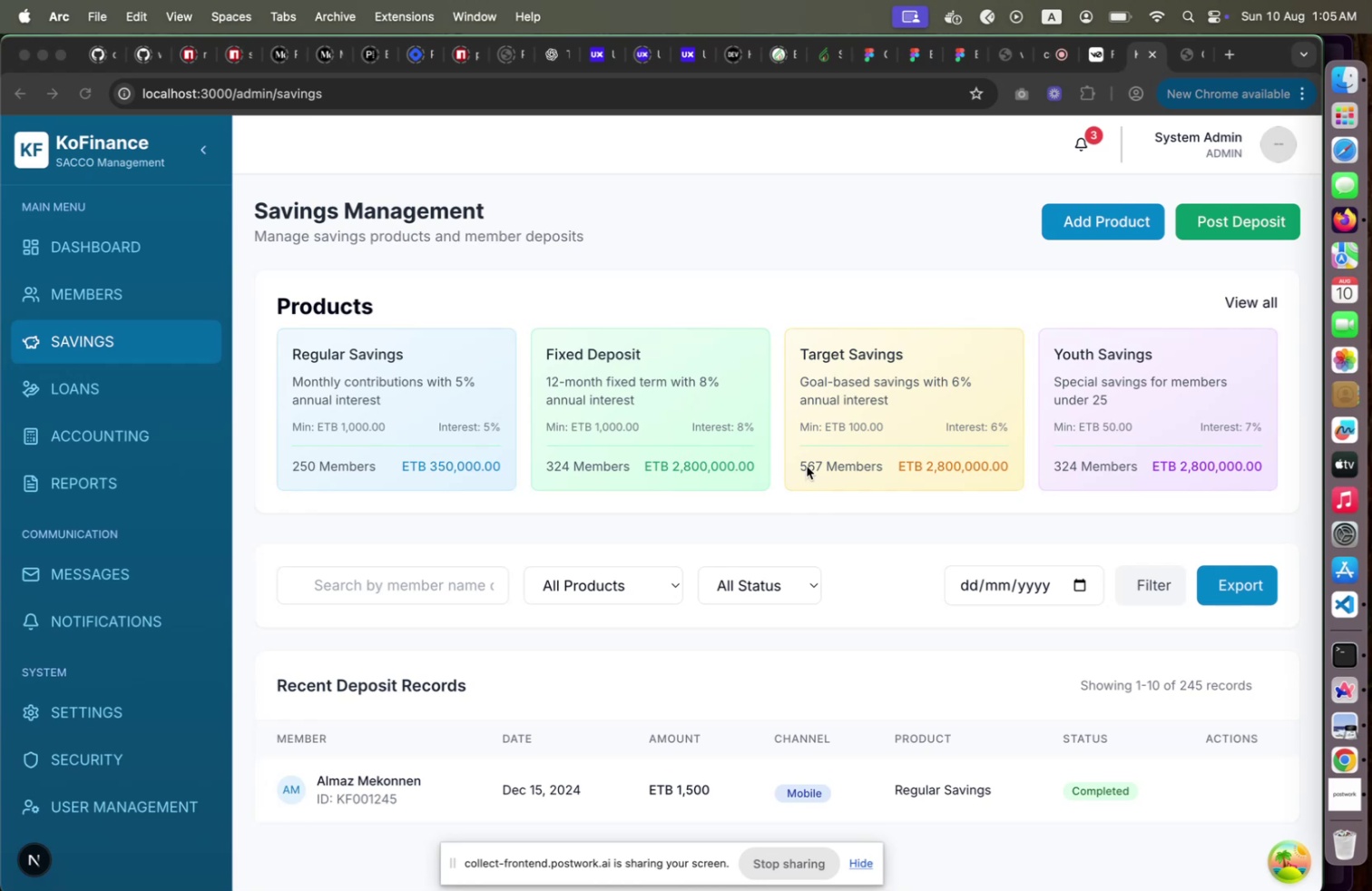 
wait(26.45)
 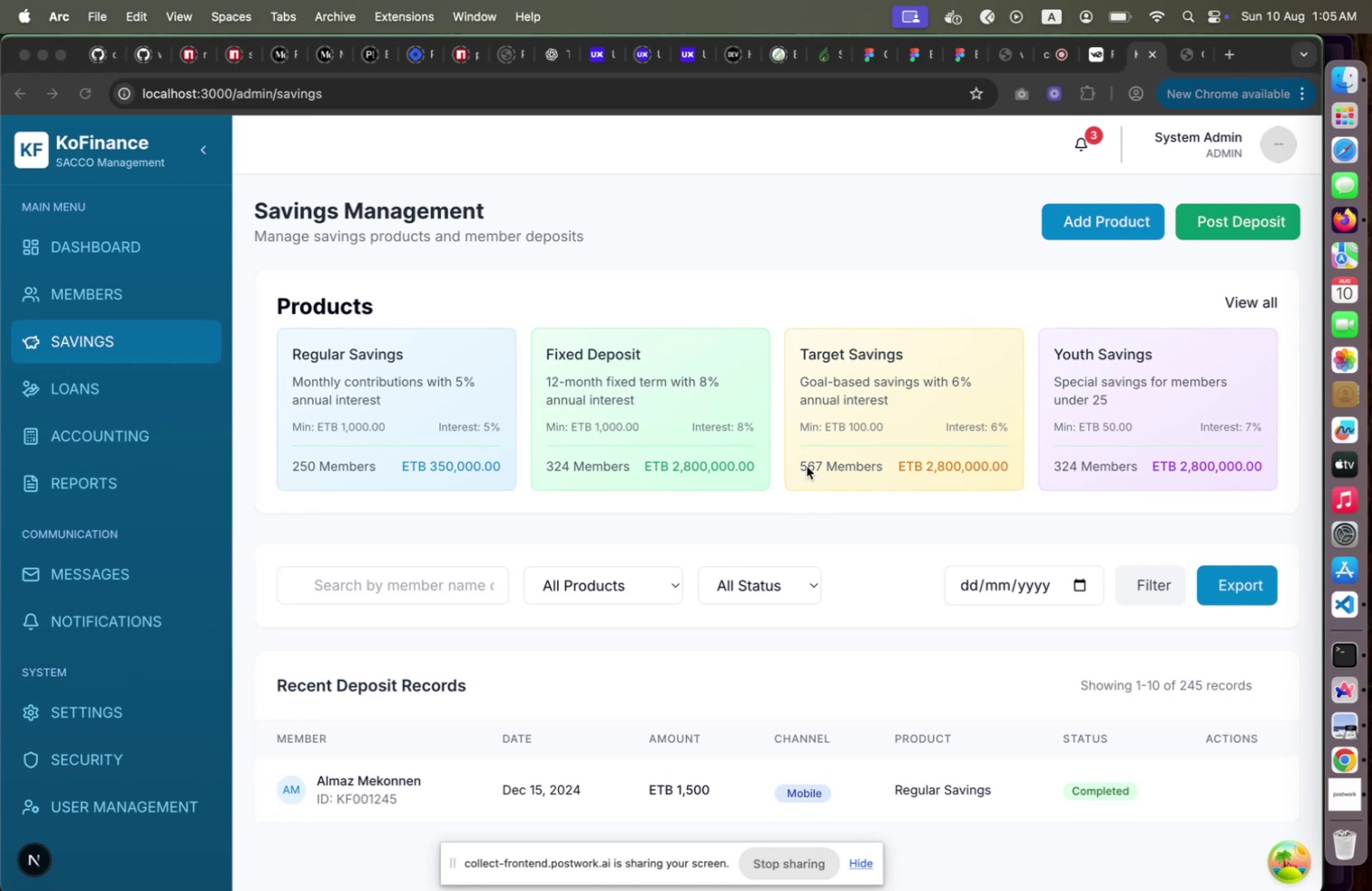 
left_click([1215, 222])
 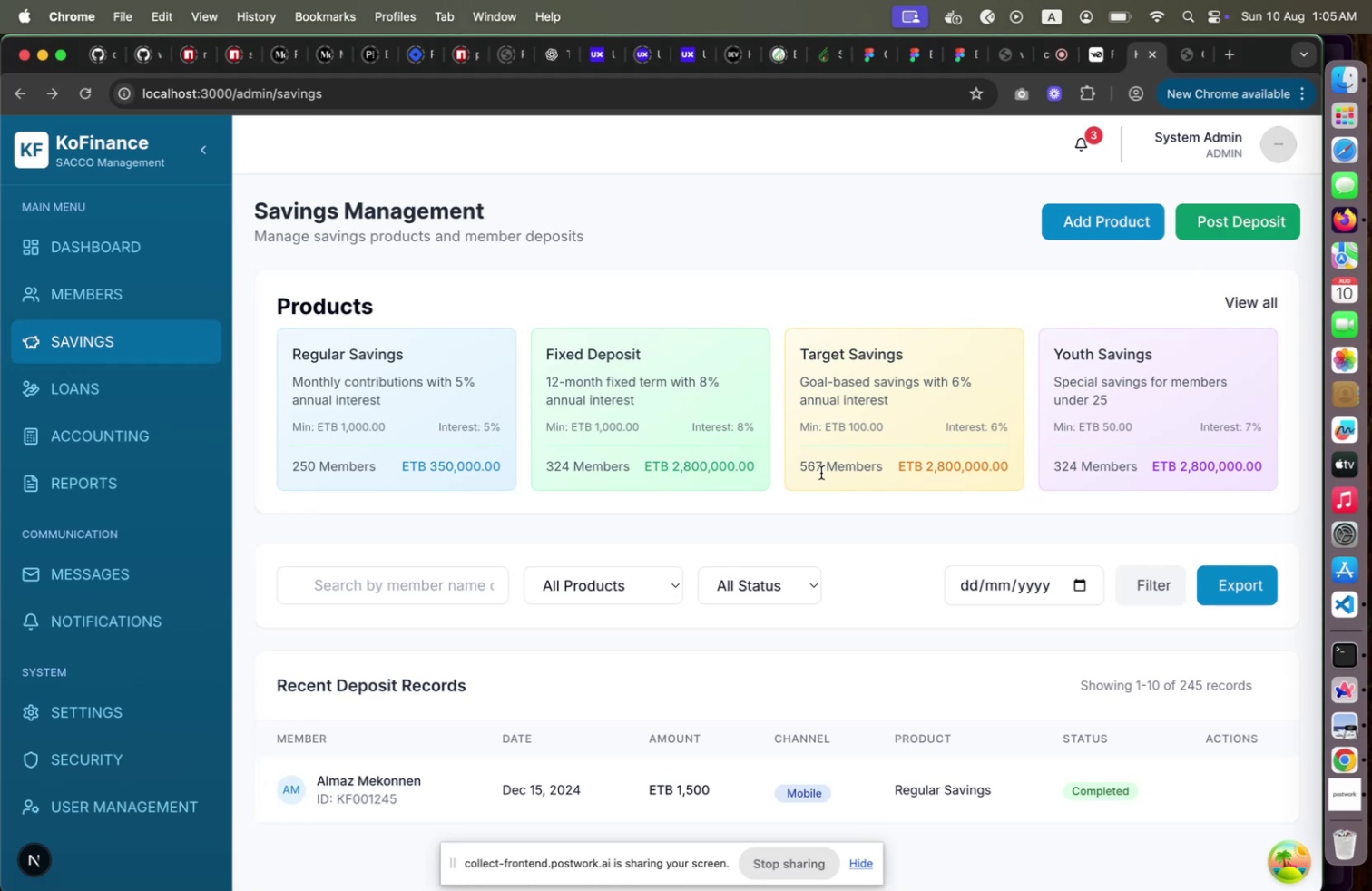 
scroll: coordinate [714, 532], scroll_direction: down, amount: 2.0
 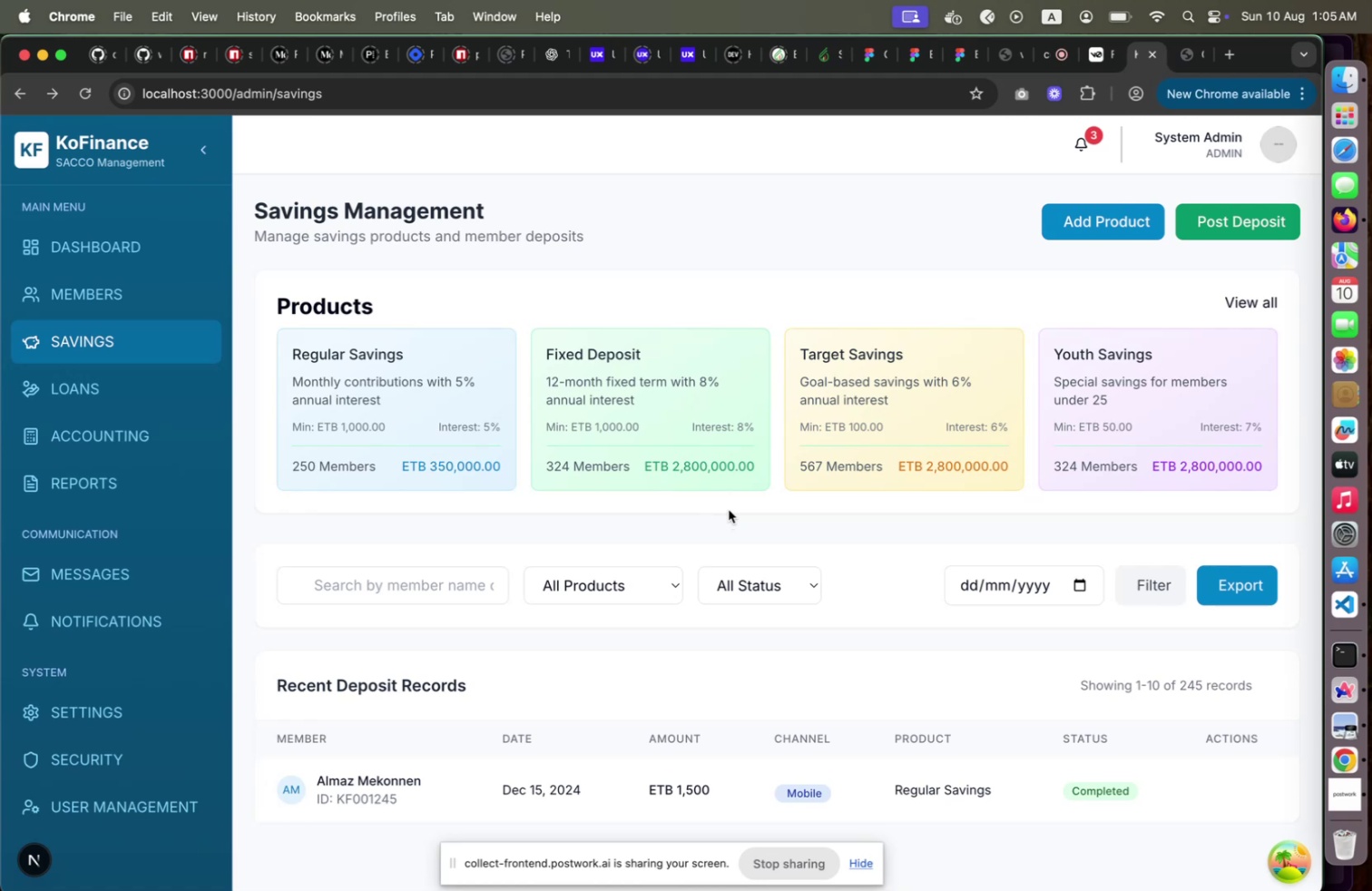 
wait(17.27)
 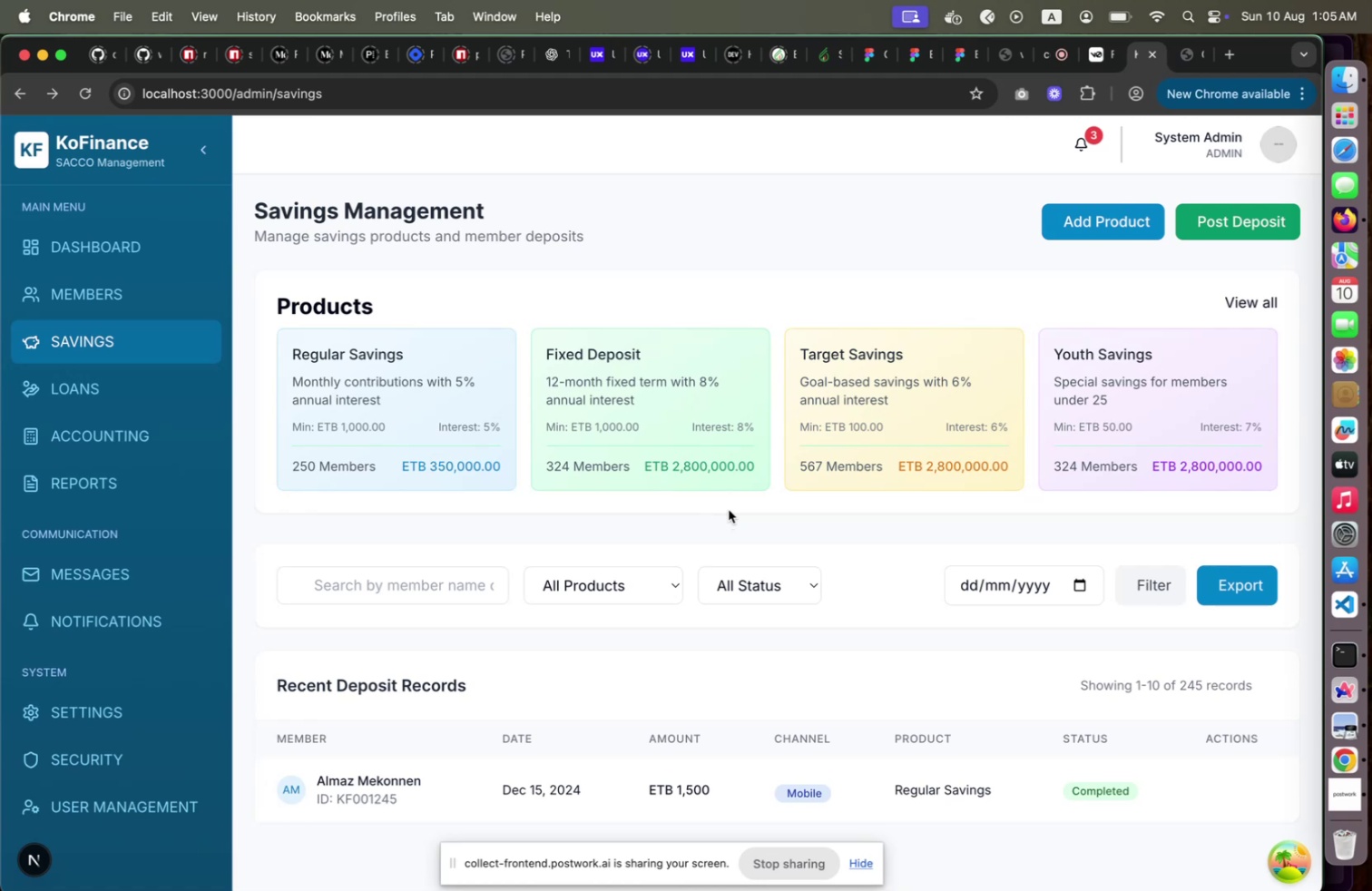 
left_click([348, 111])
 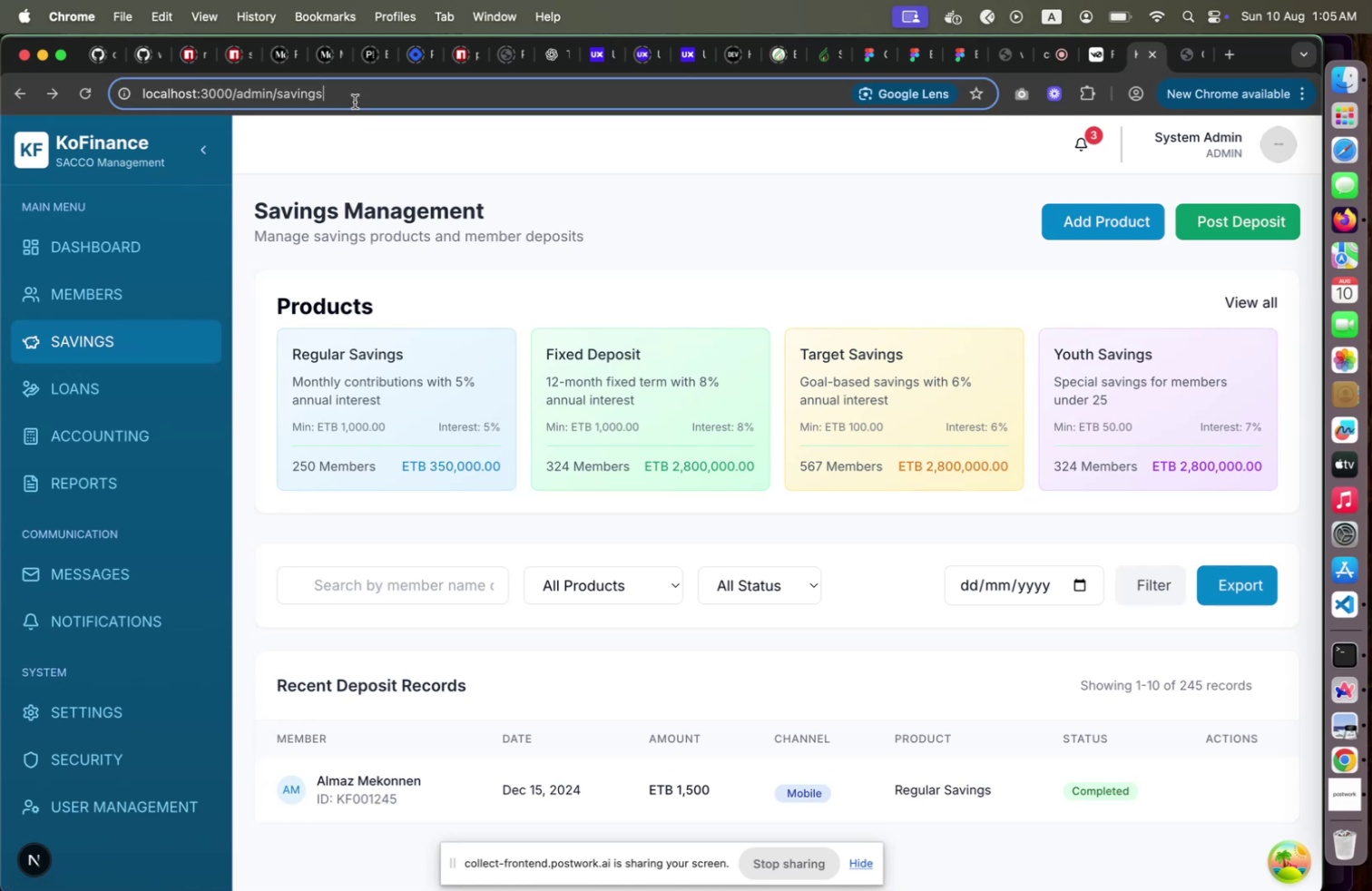 
left_click([355, 102])
 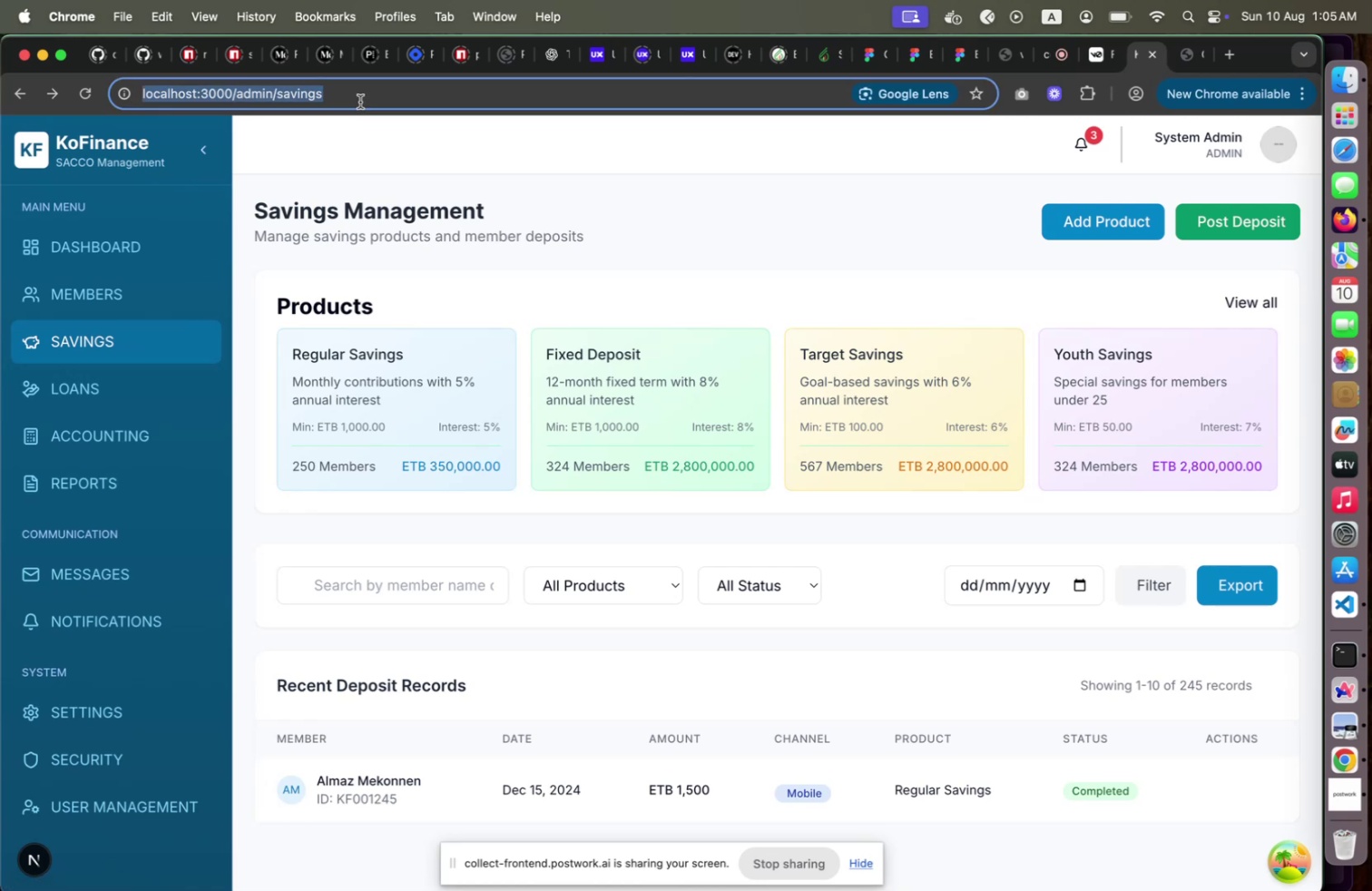 
key(ArrowRight)
 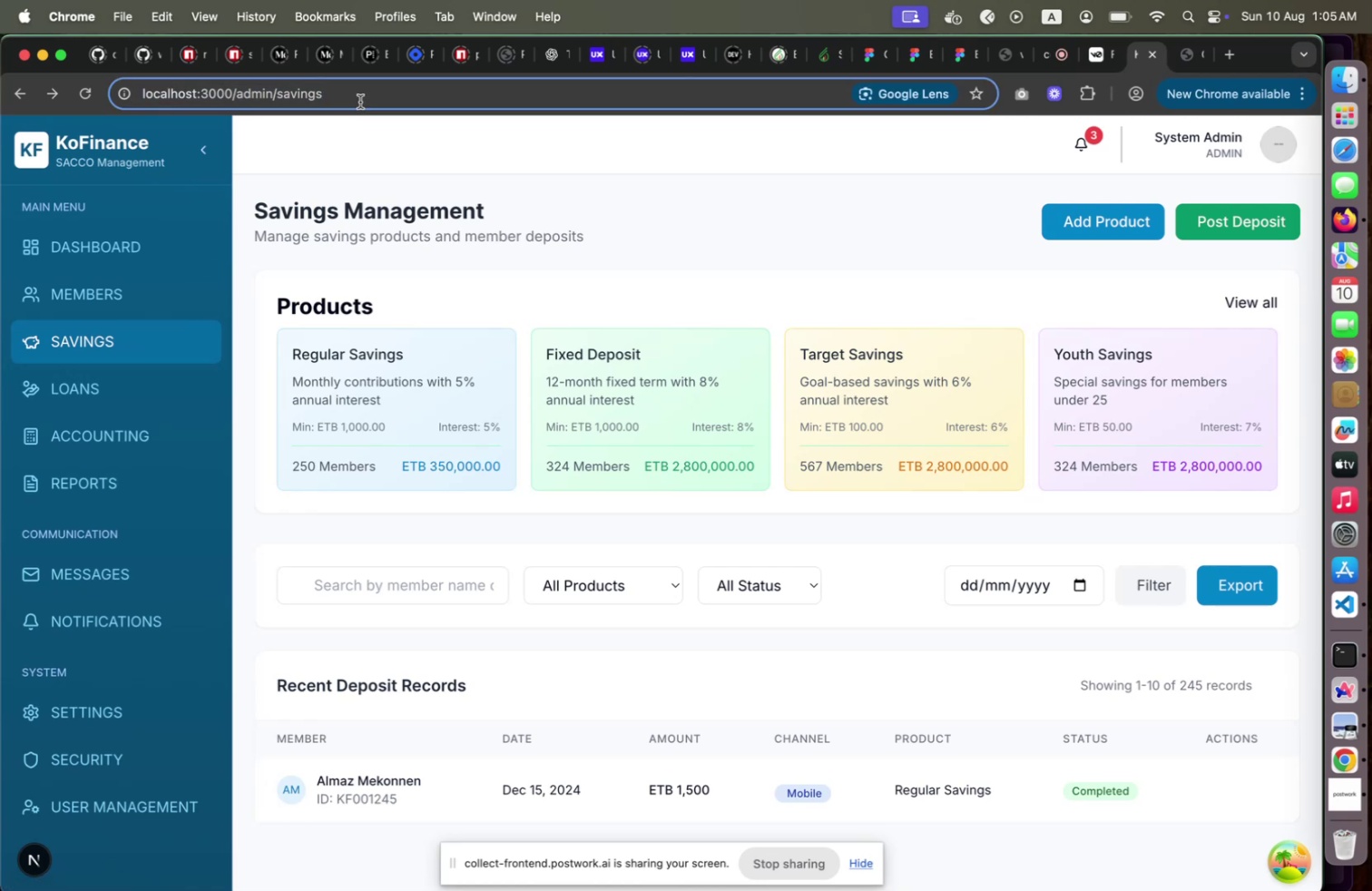 
type(/ac)
 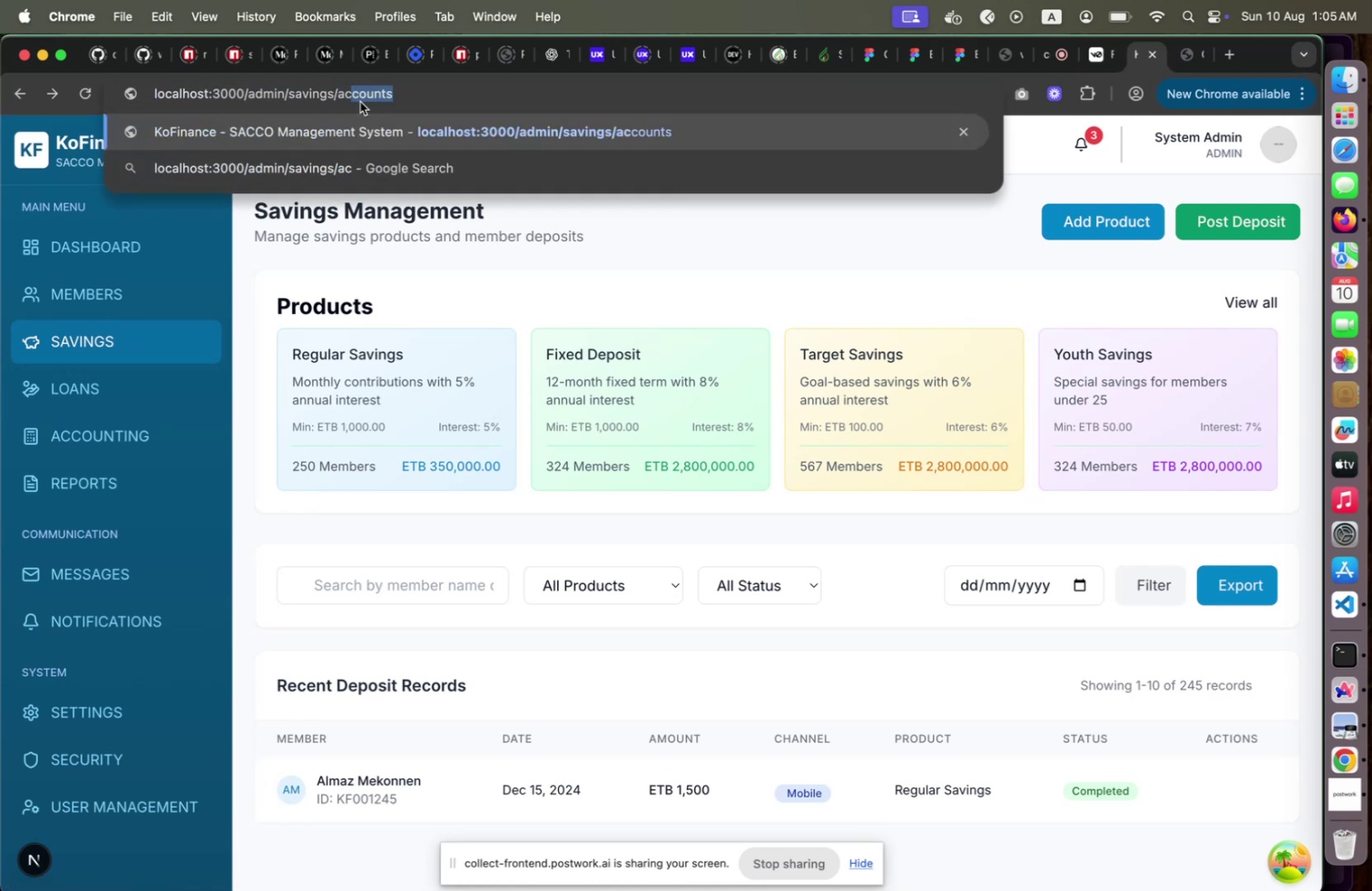 
key(Enter)
 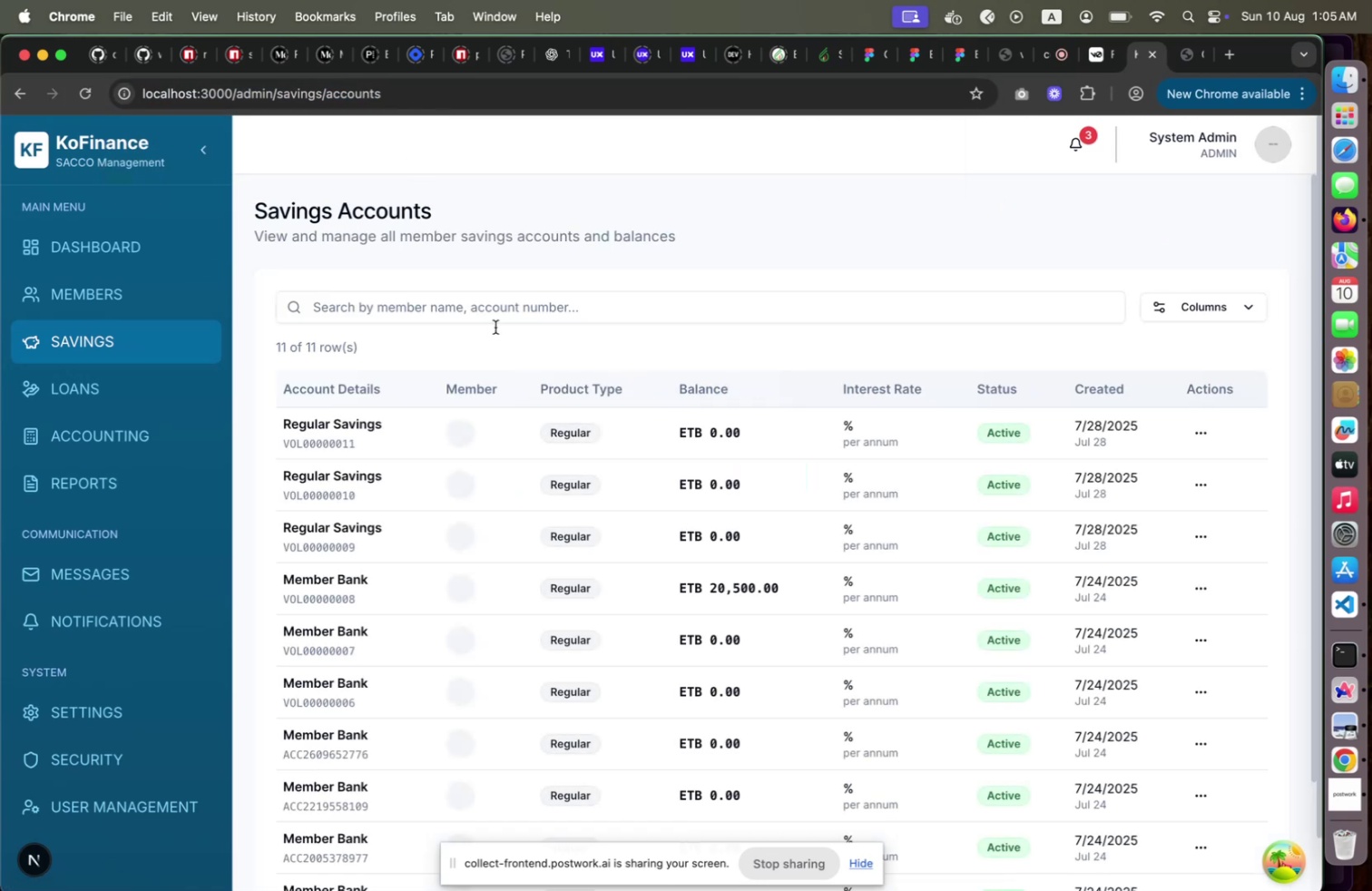 
scroll: coordinate [668, 491], scroll_direction: down, amount: 21.0
 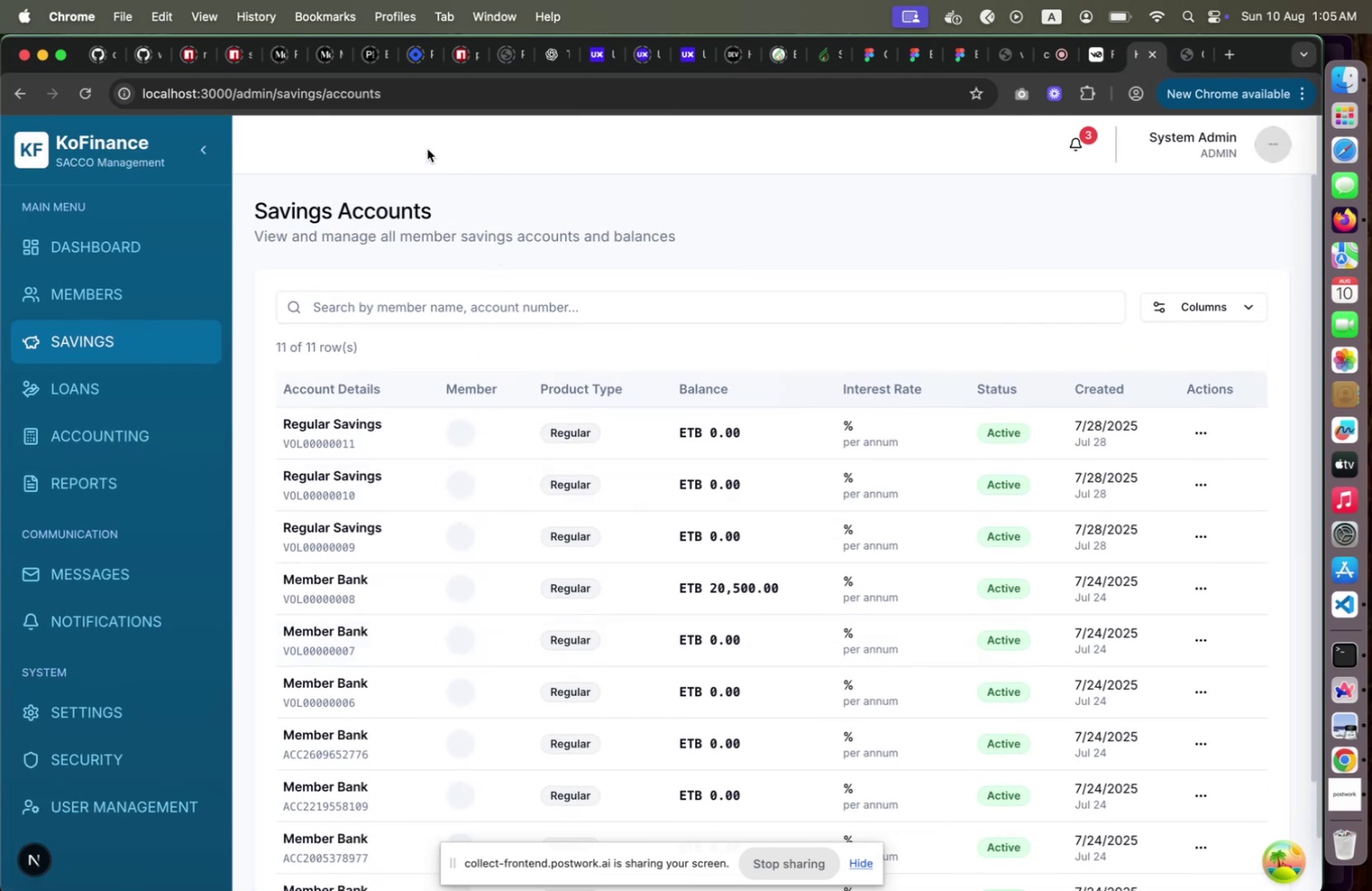 
left_click([441, 94])
 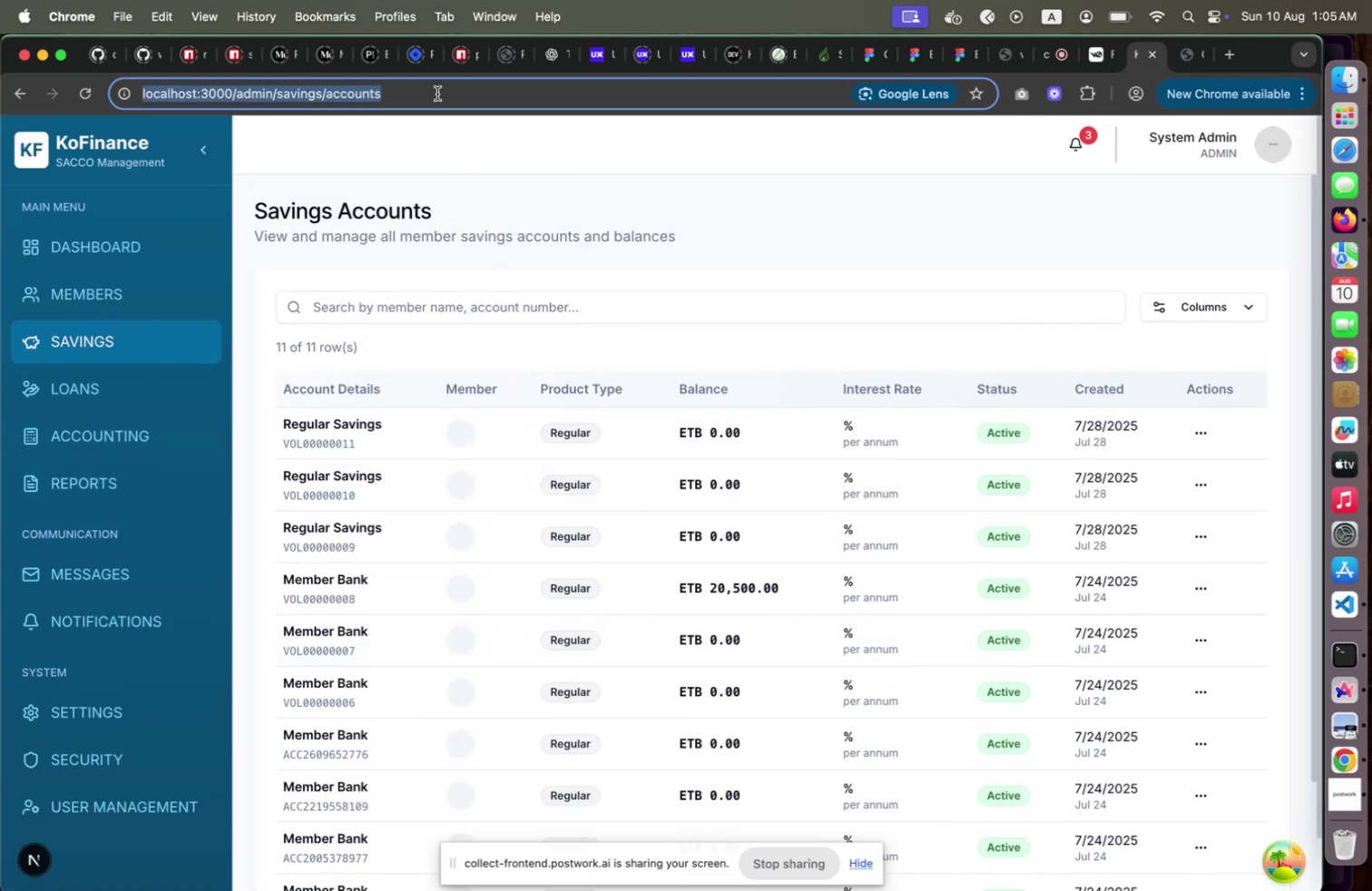 
key(ArrowRight)
 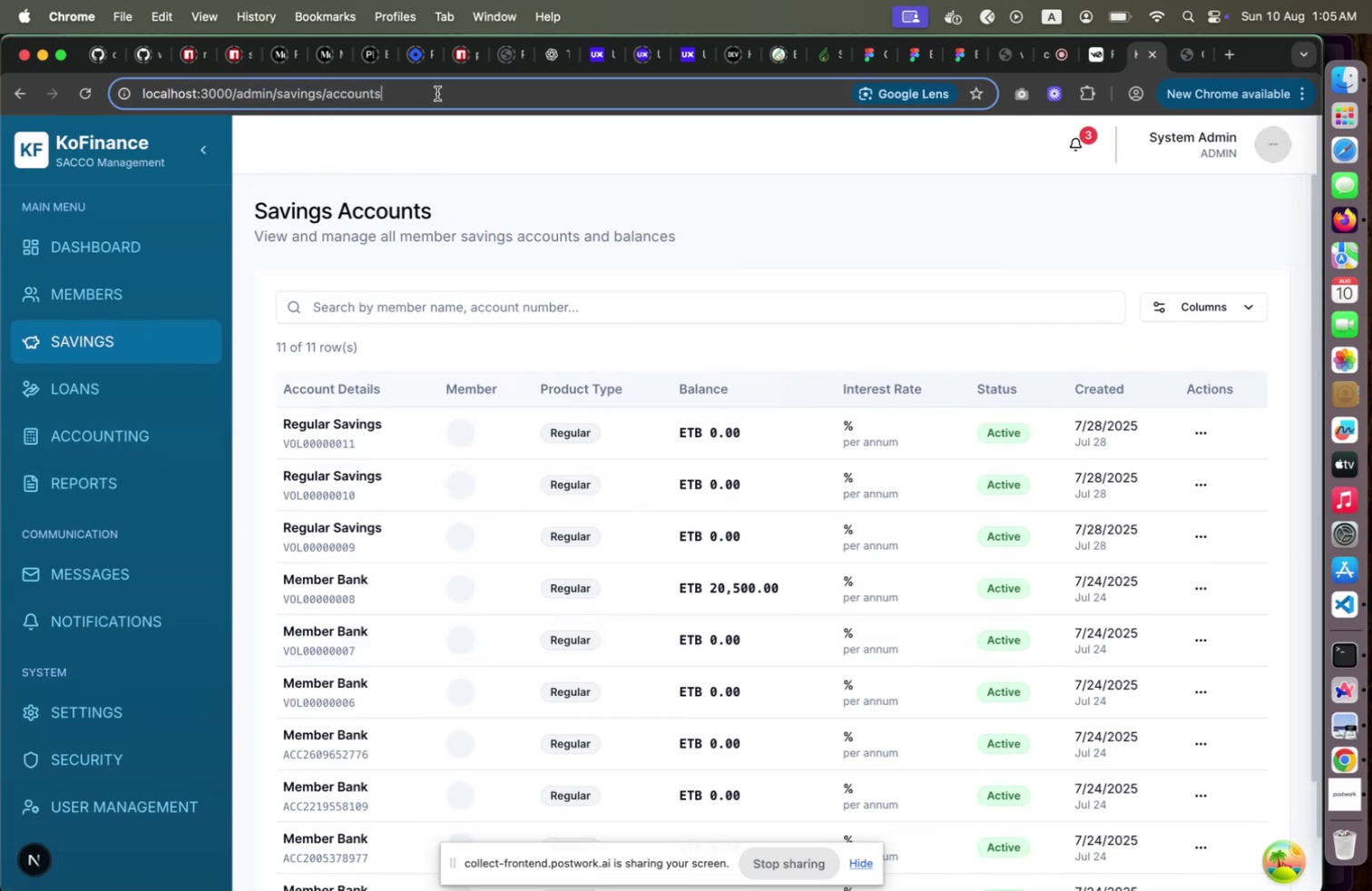 
hold_key(key=ArrowLeft, duration=0.91)
 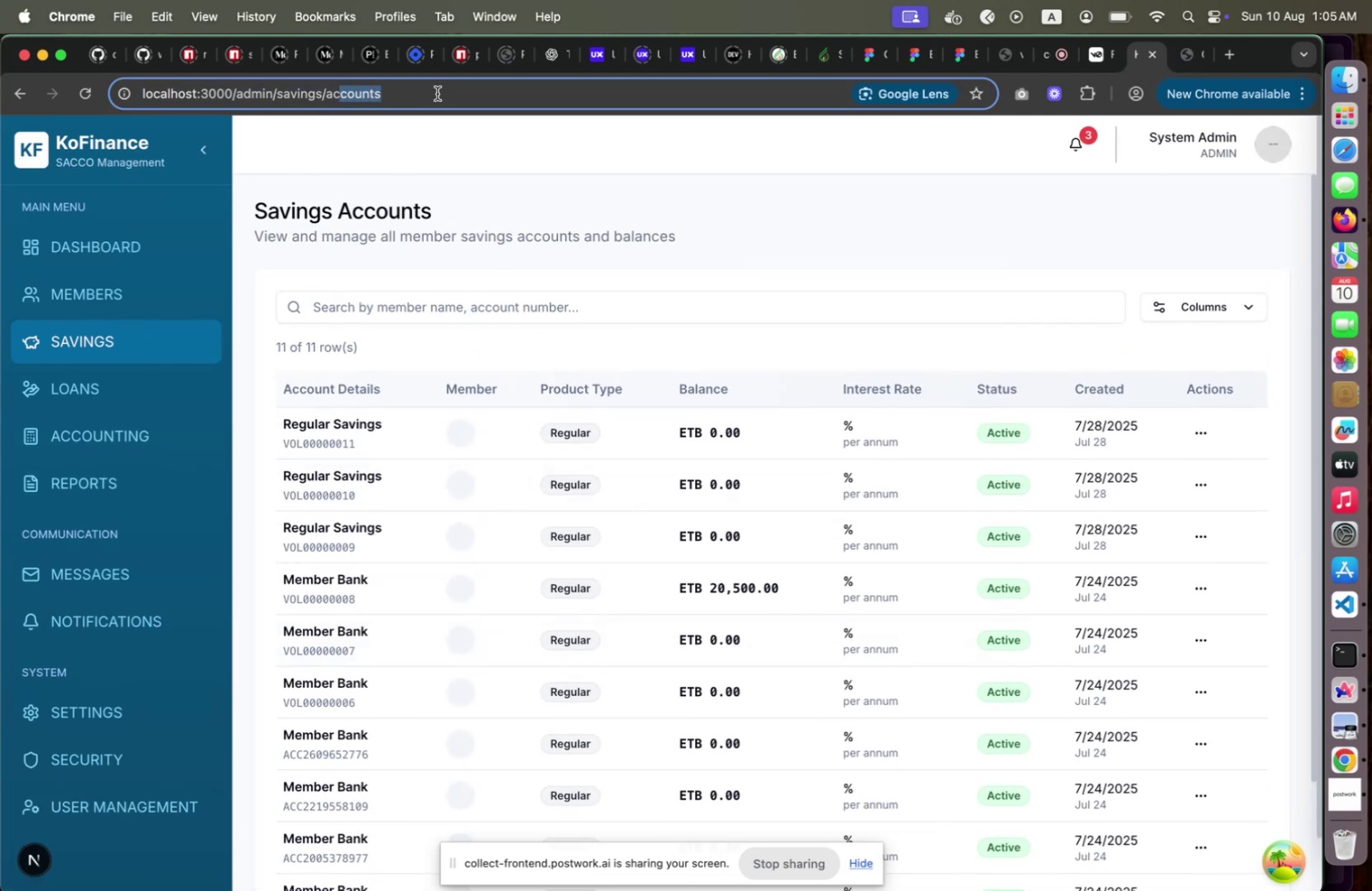 
key(Shift+ArrowLeft)
 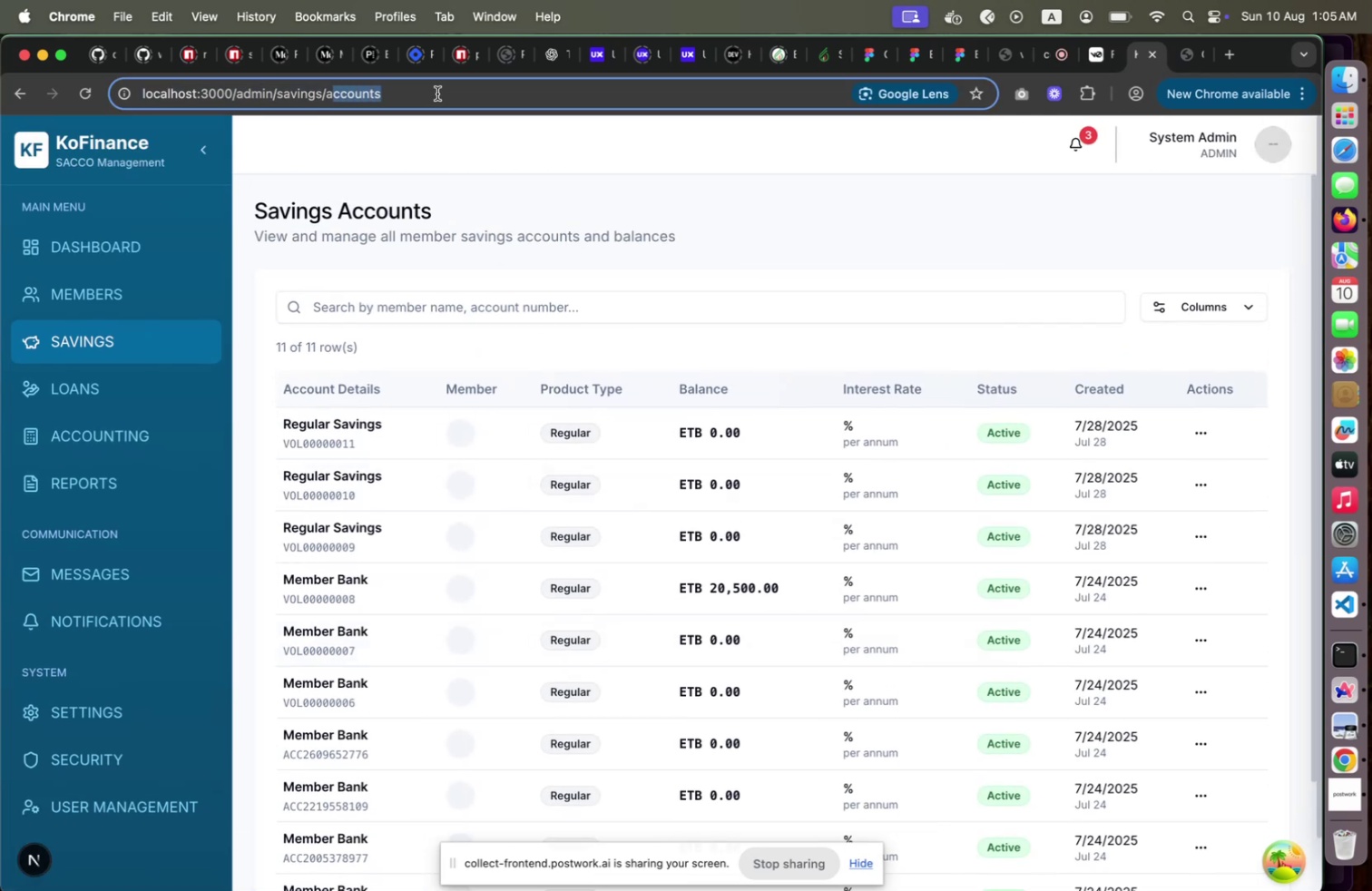 
key(Shift+ArrowLeft)
 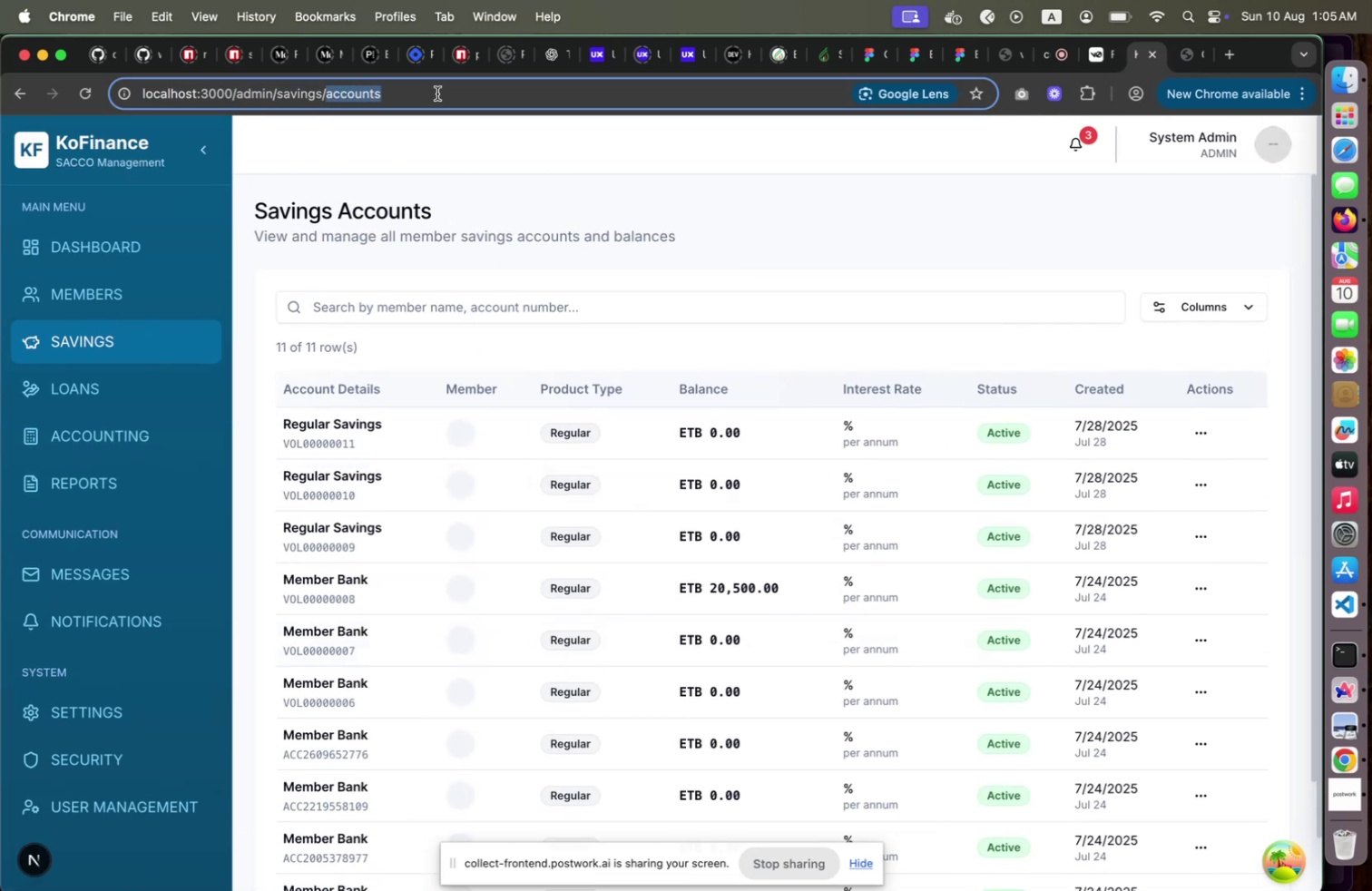 
type(con)
 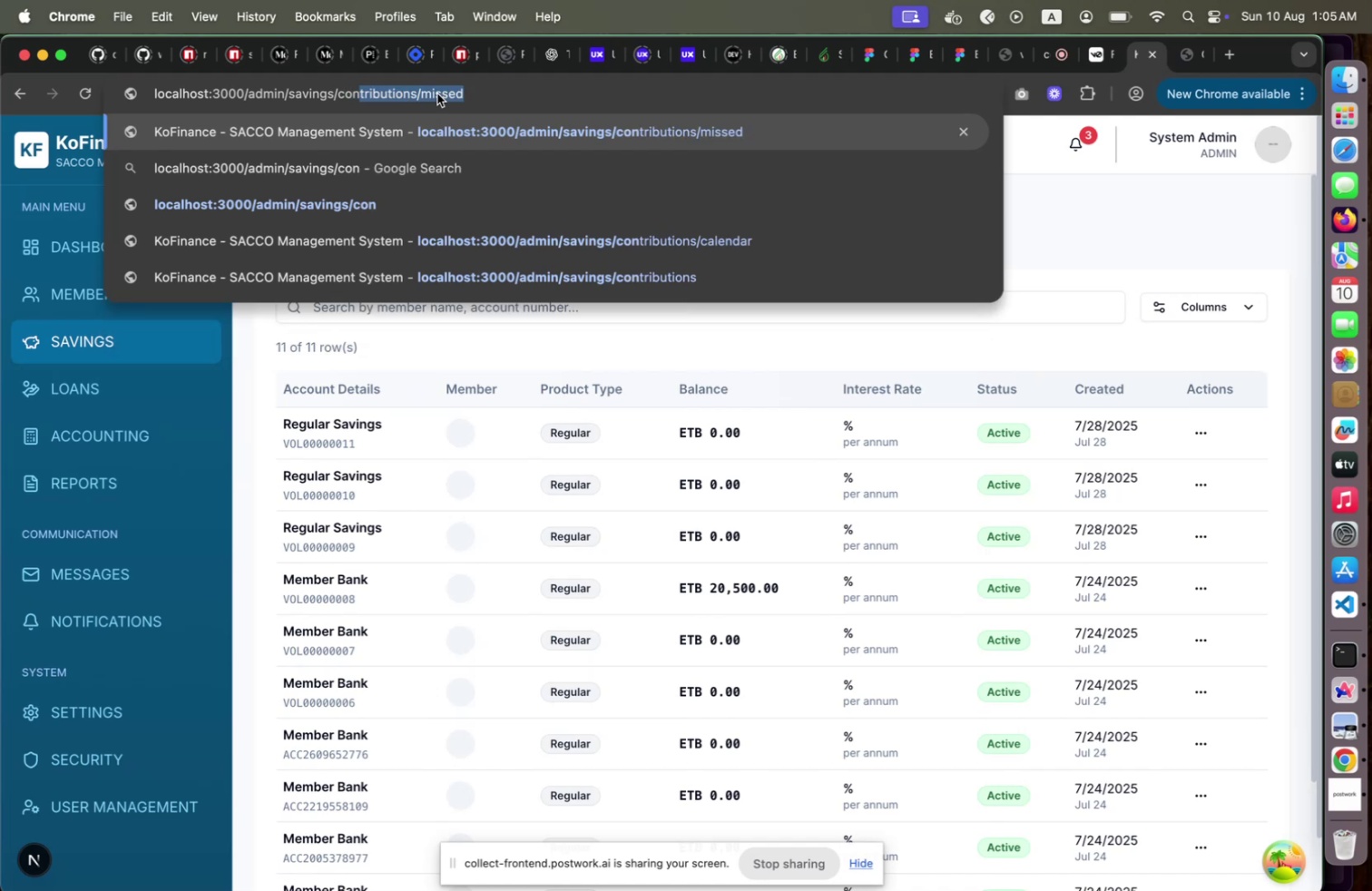 
key(ArrowRight)
 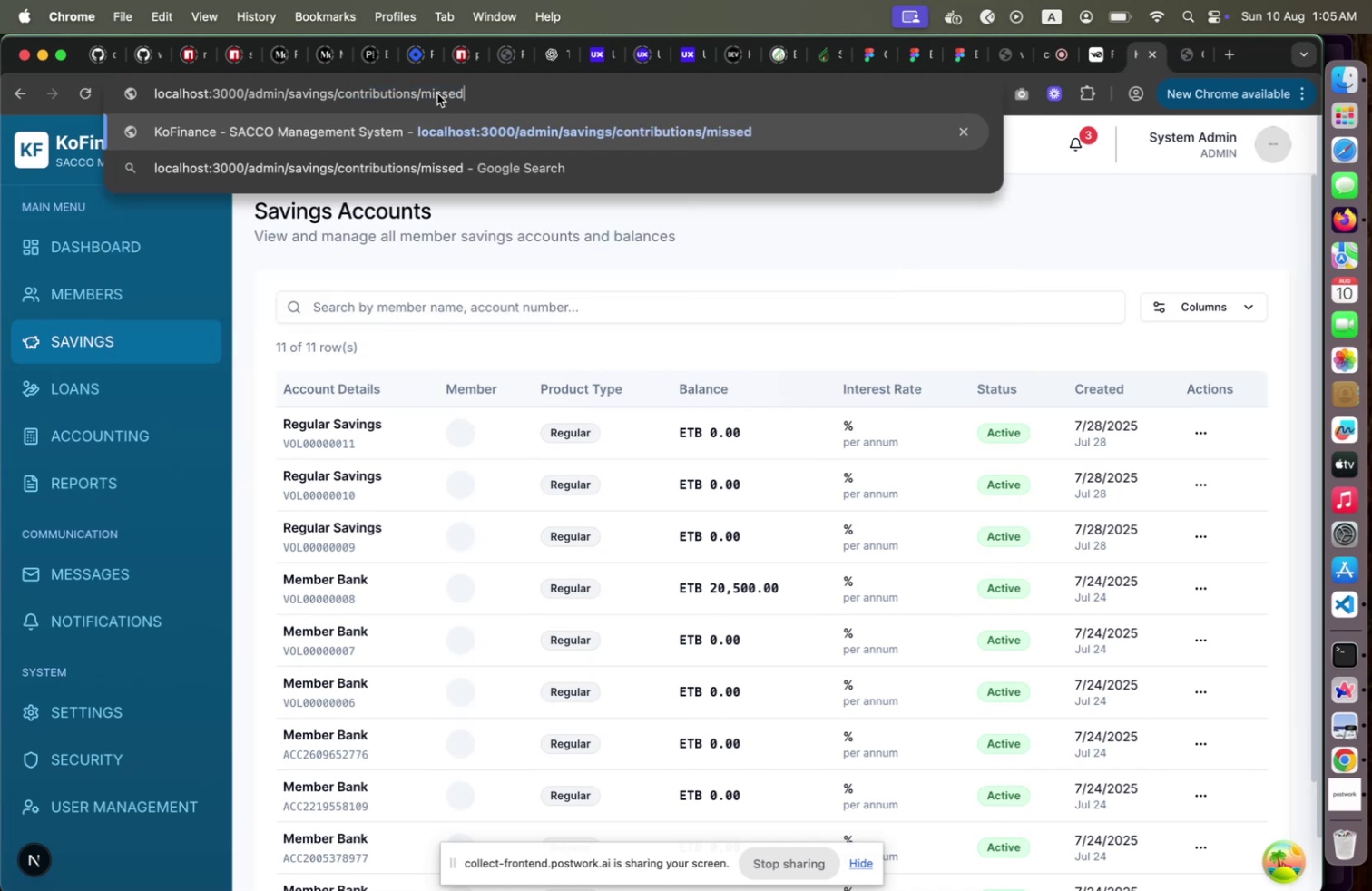 
hold_key(key=Backspace, duration=0.73)
 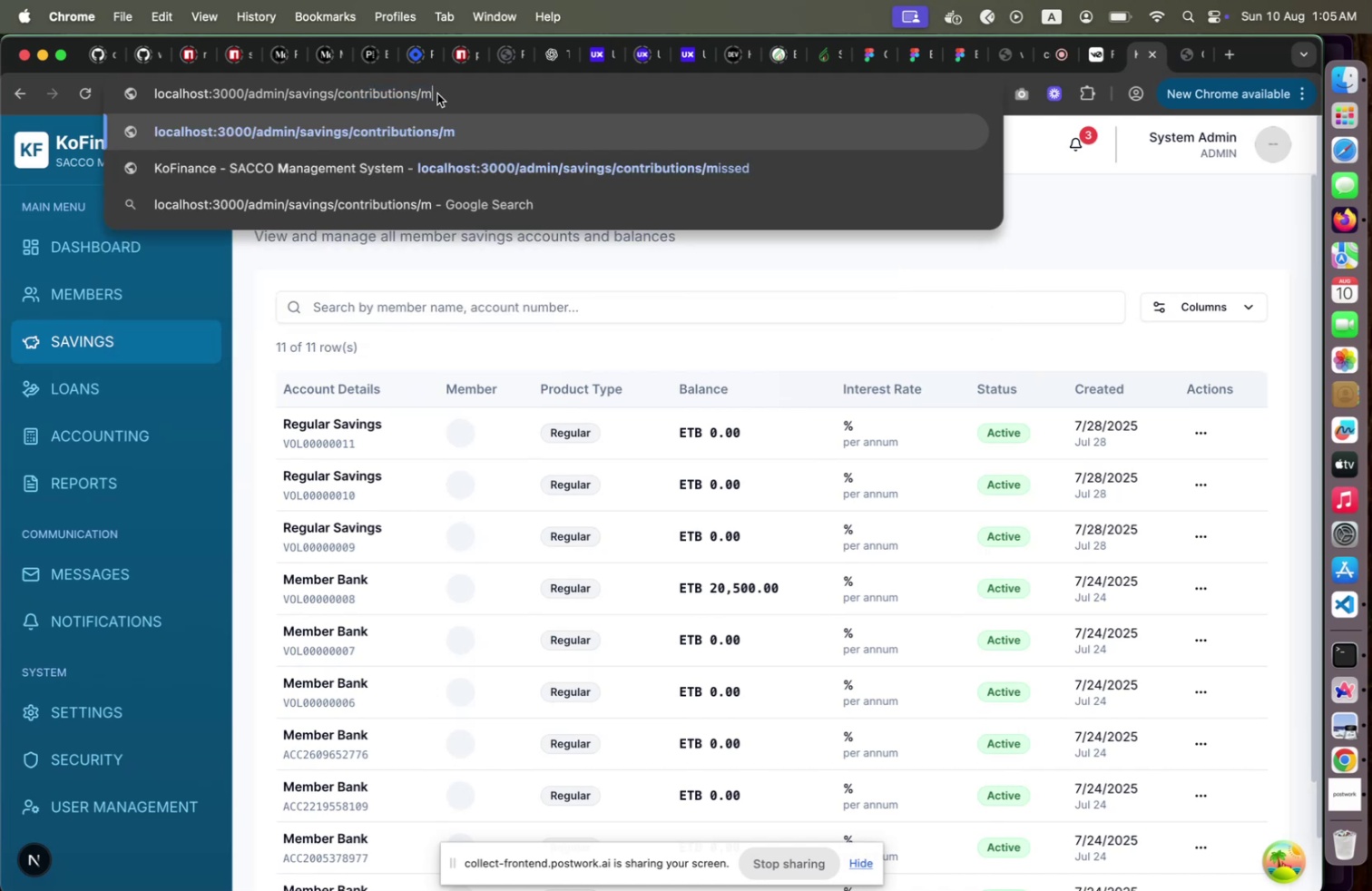 
key(Backspace)
 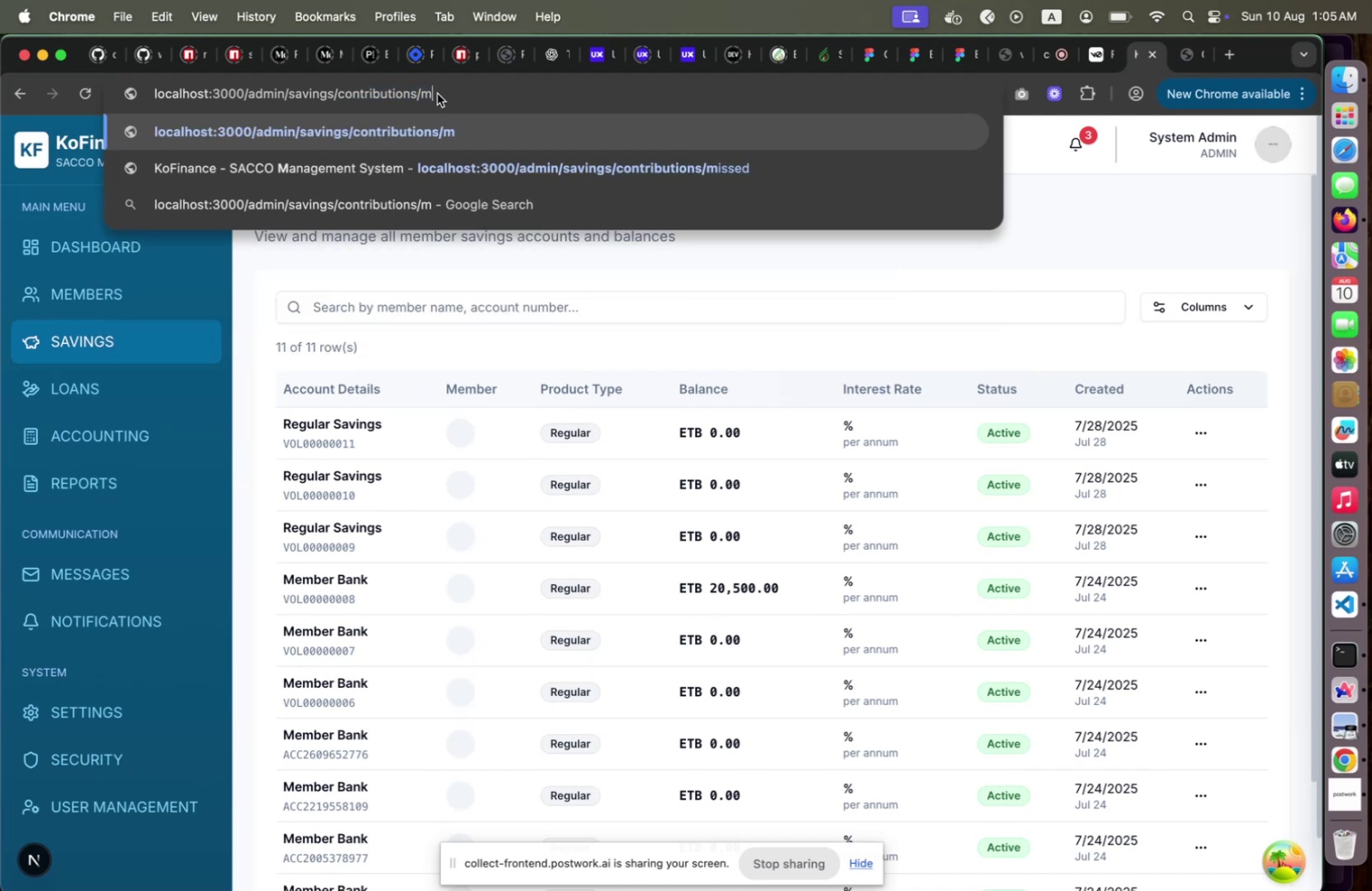 
key(Backspace)
 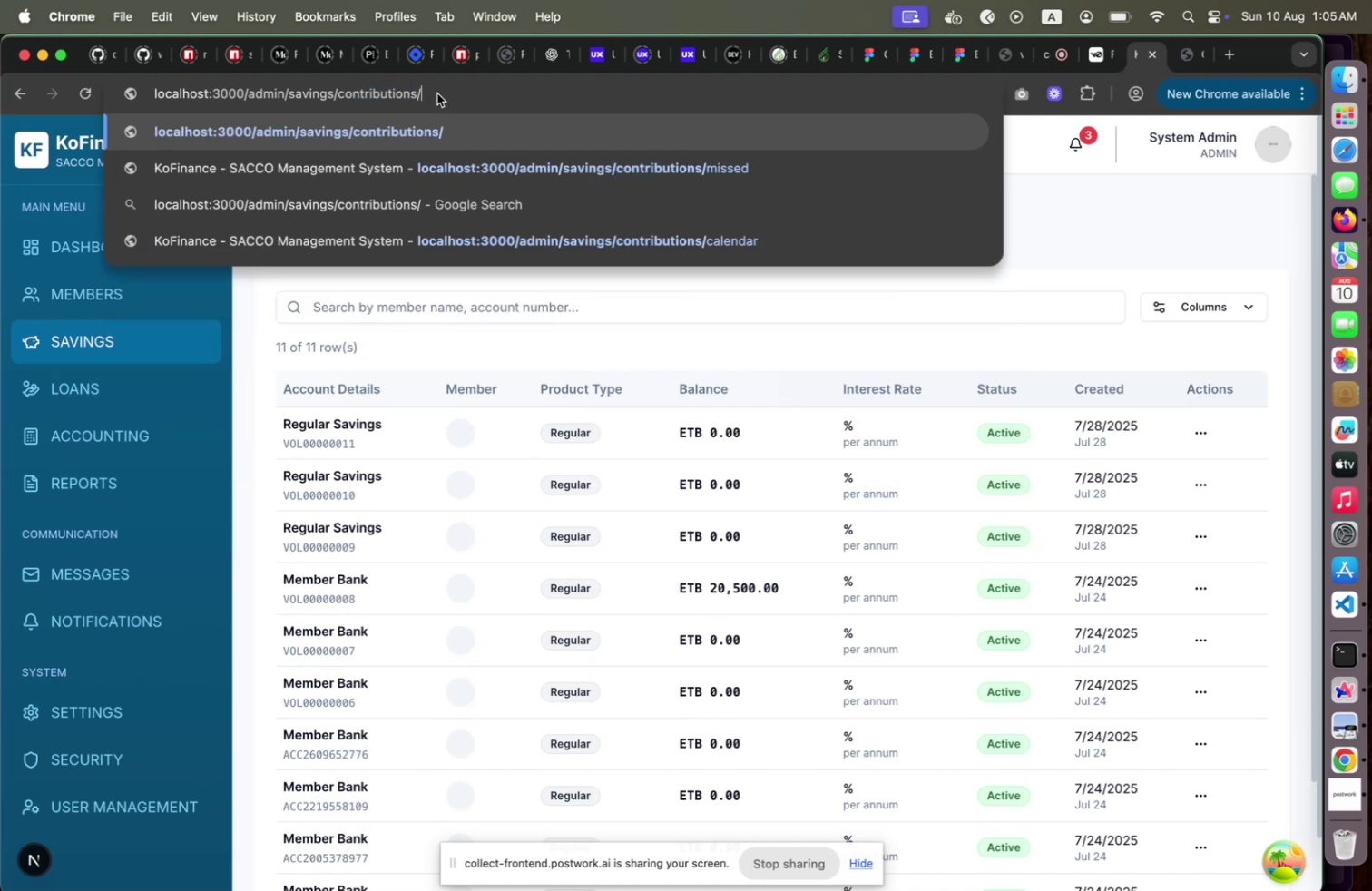 
key(Enter)
 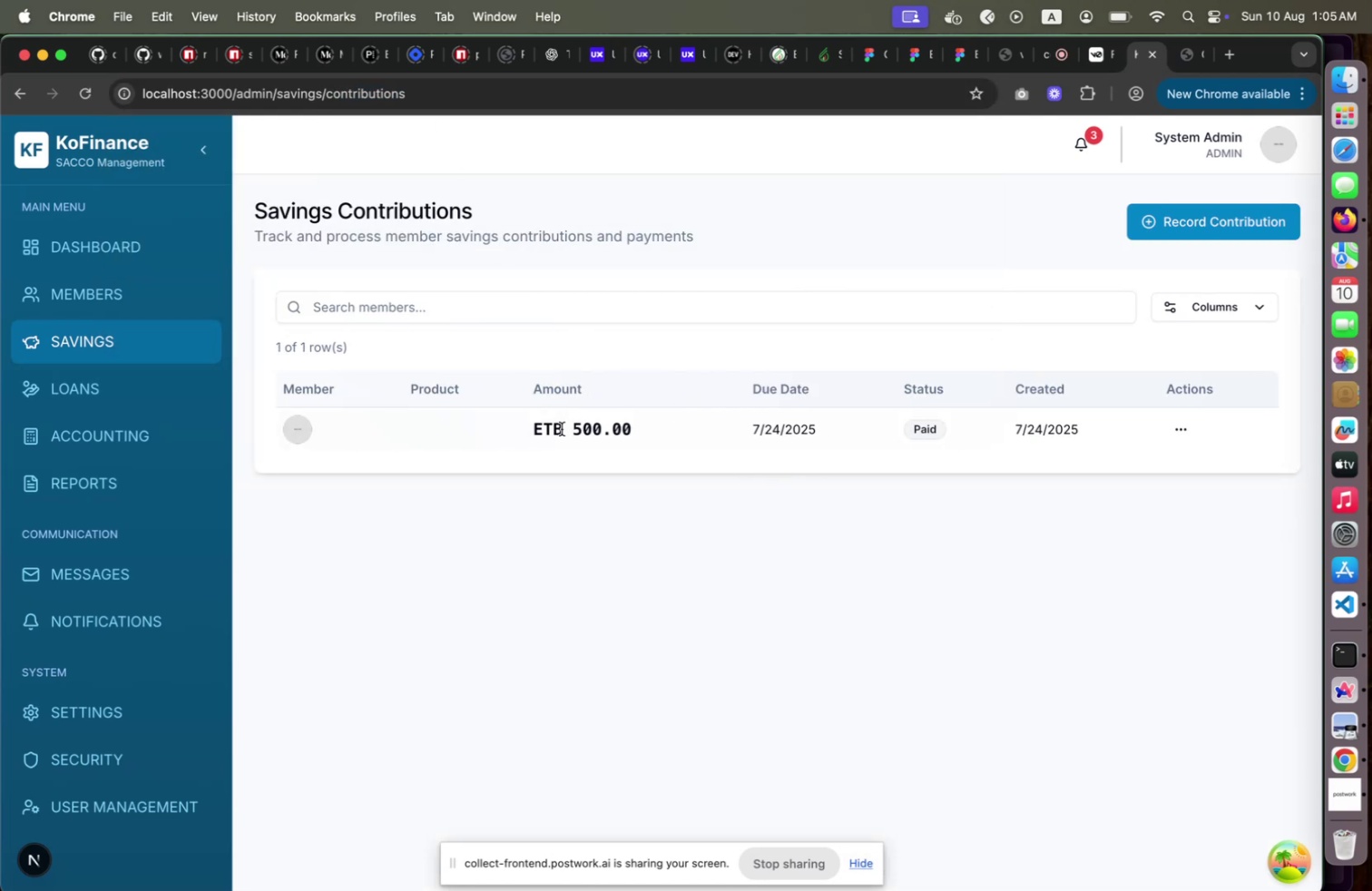 
wait(6.14)
 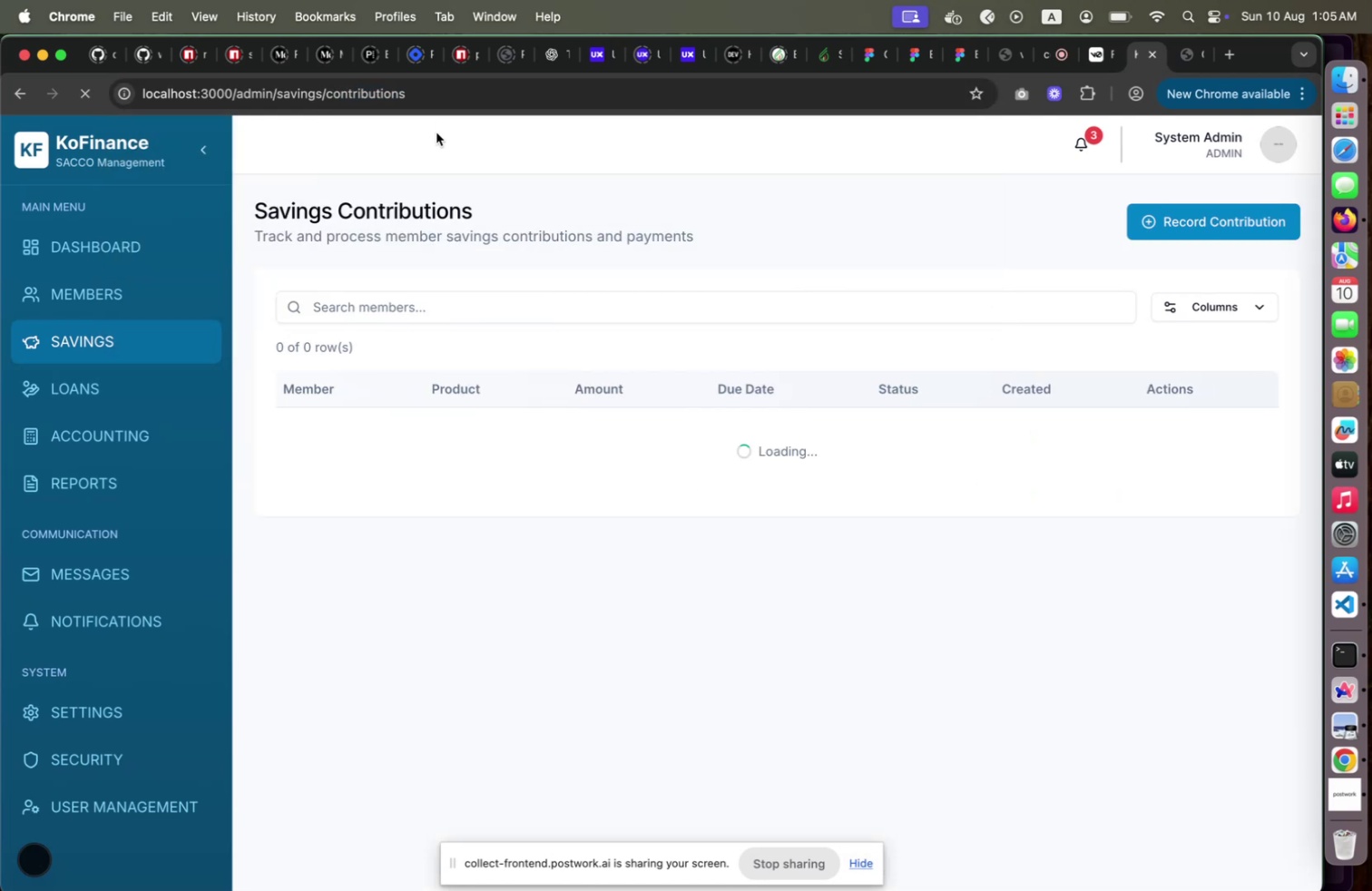 
left_click_drag(start_coordinate=[530, 430], to_coordinate=[1178, 430])
 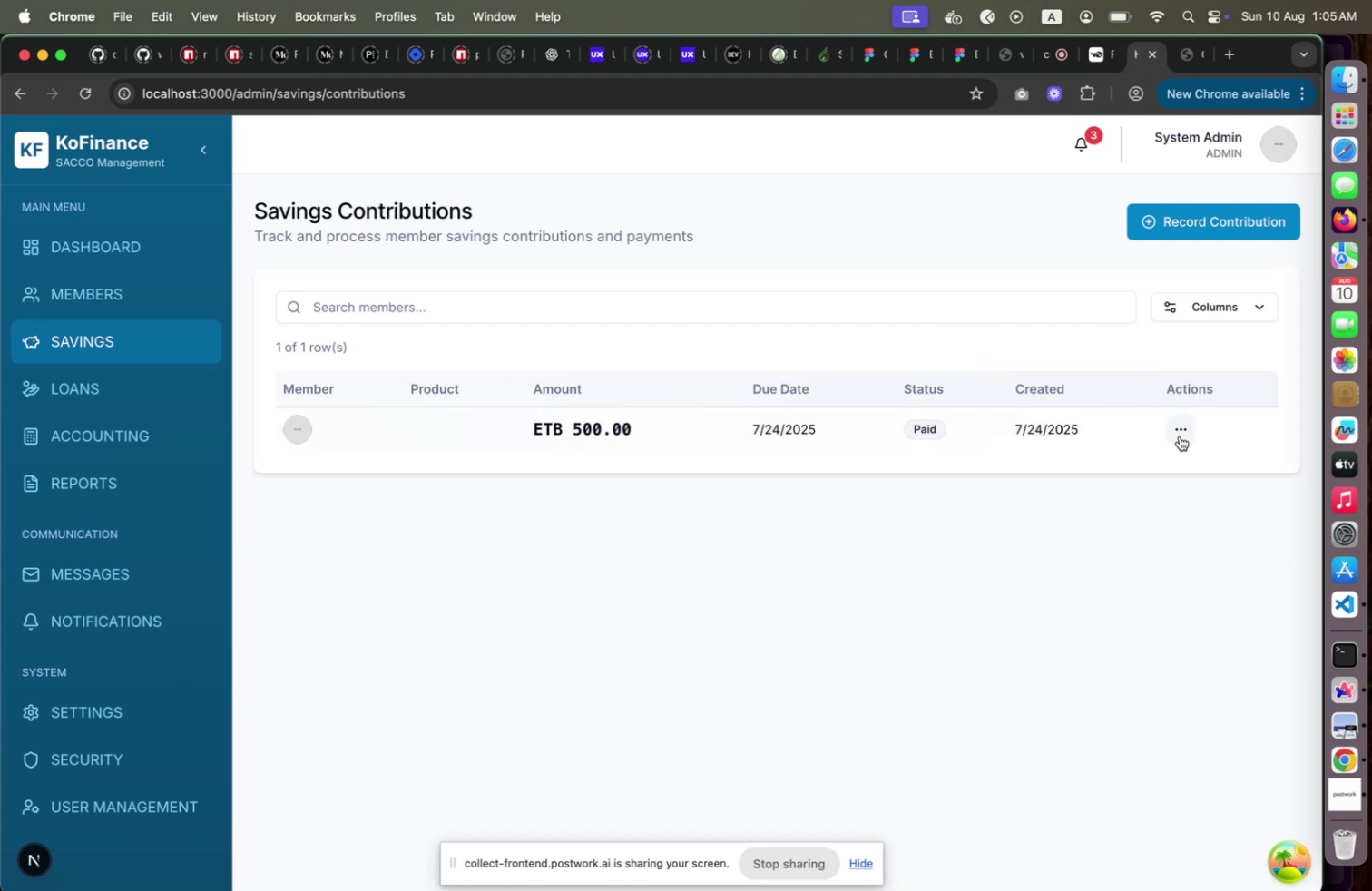 
left_click([1180, 436])
 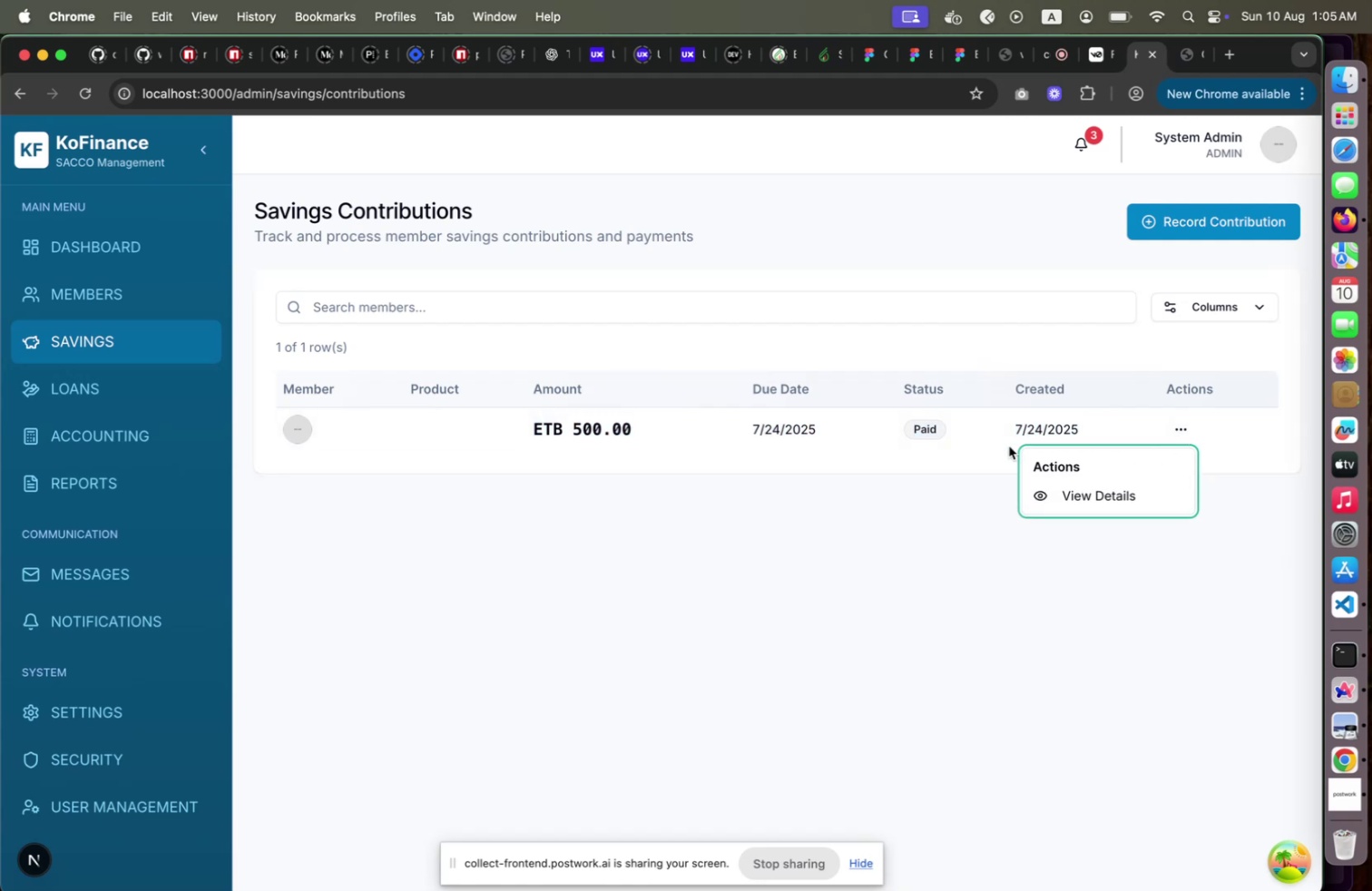 
left_click([1009, 446])
 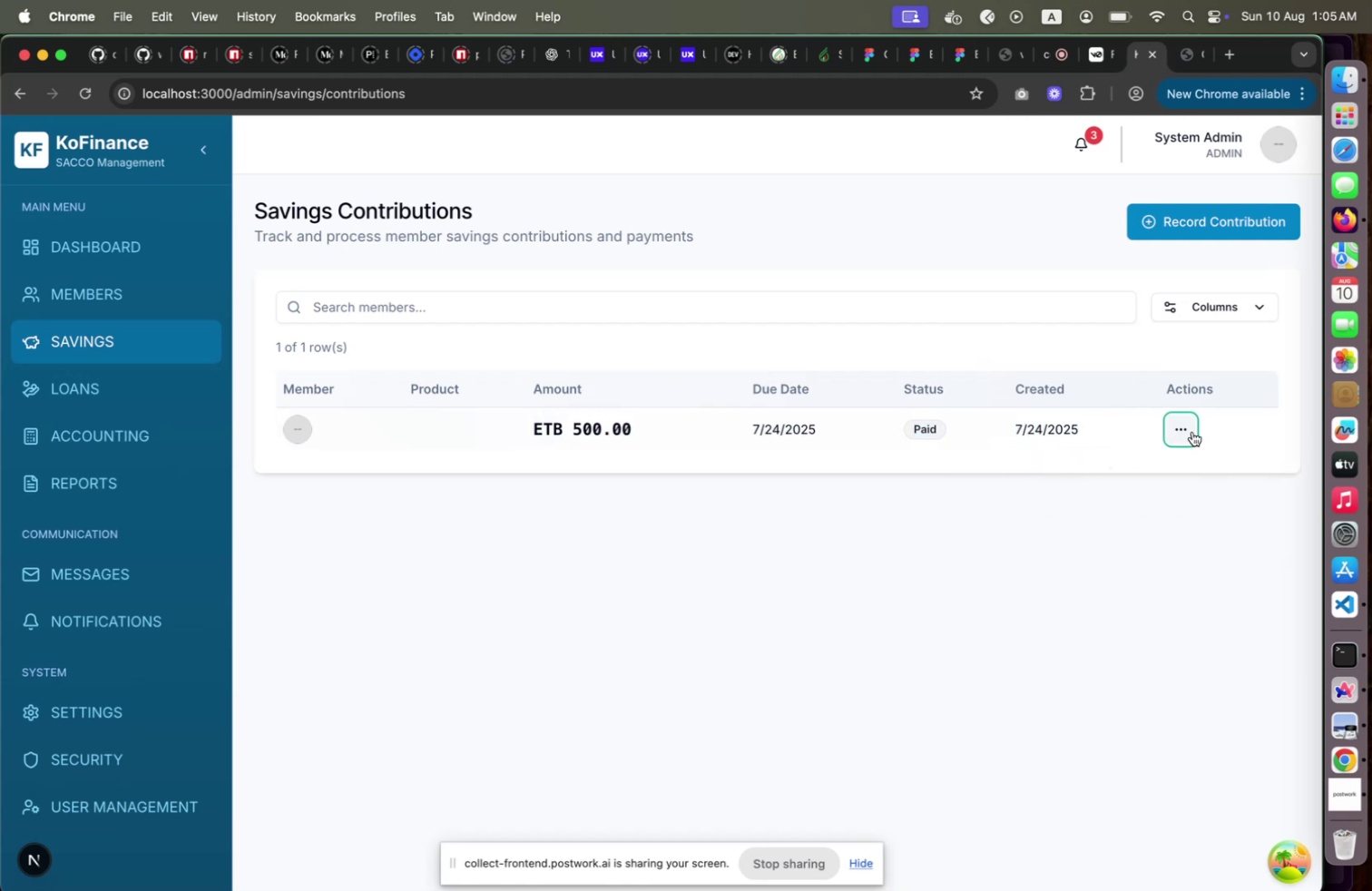 
left_click([1192, 431])
 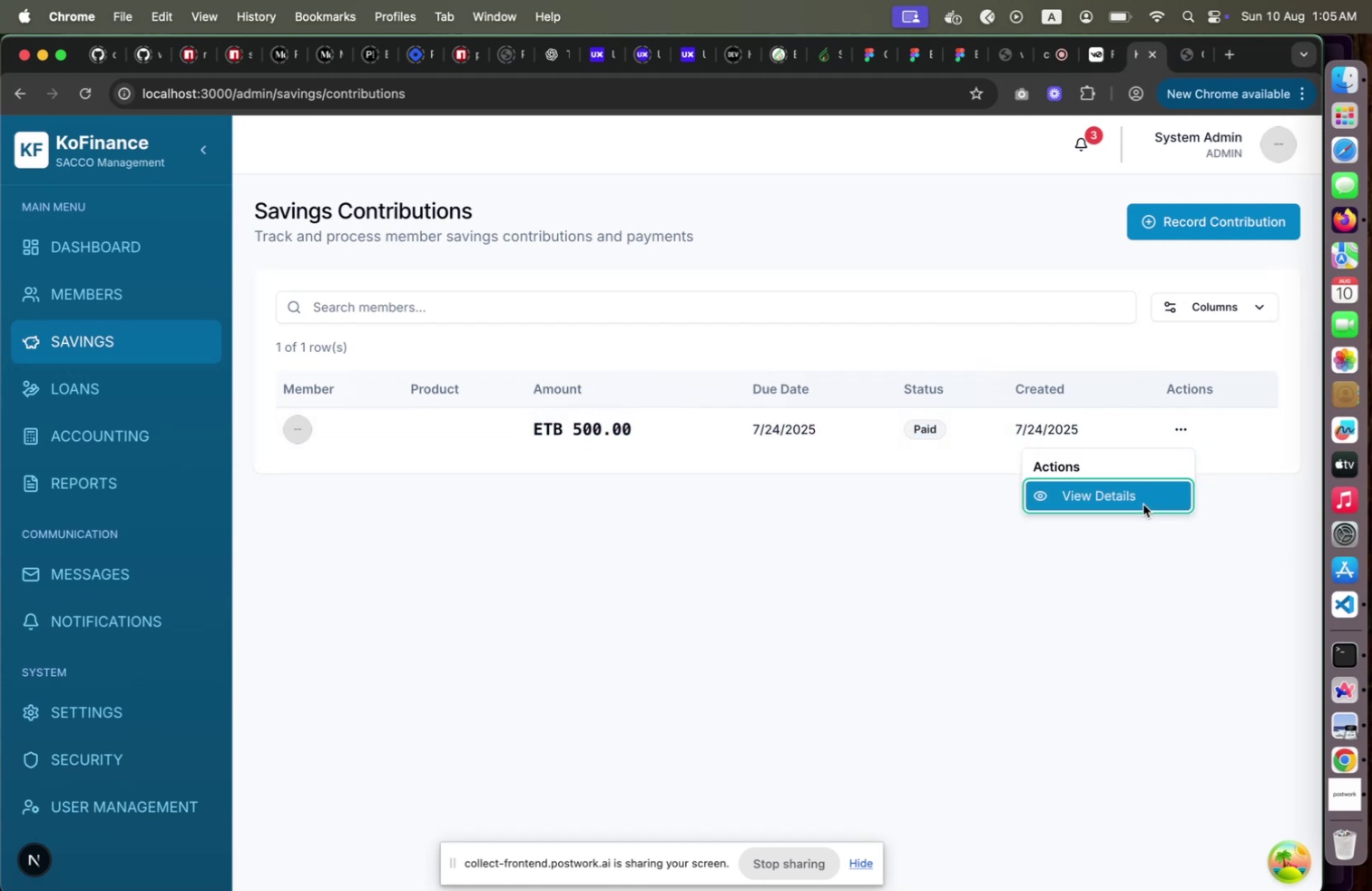 
left_click([1143, 504])
 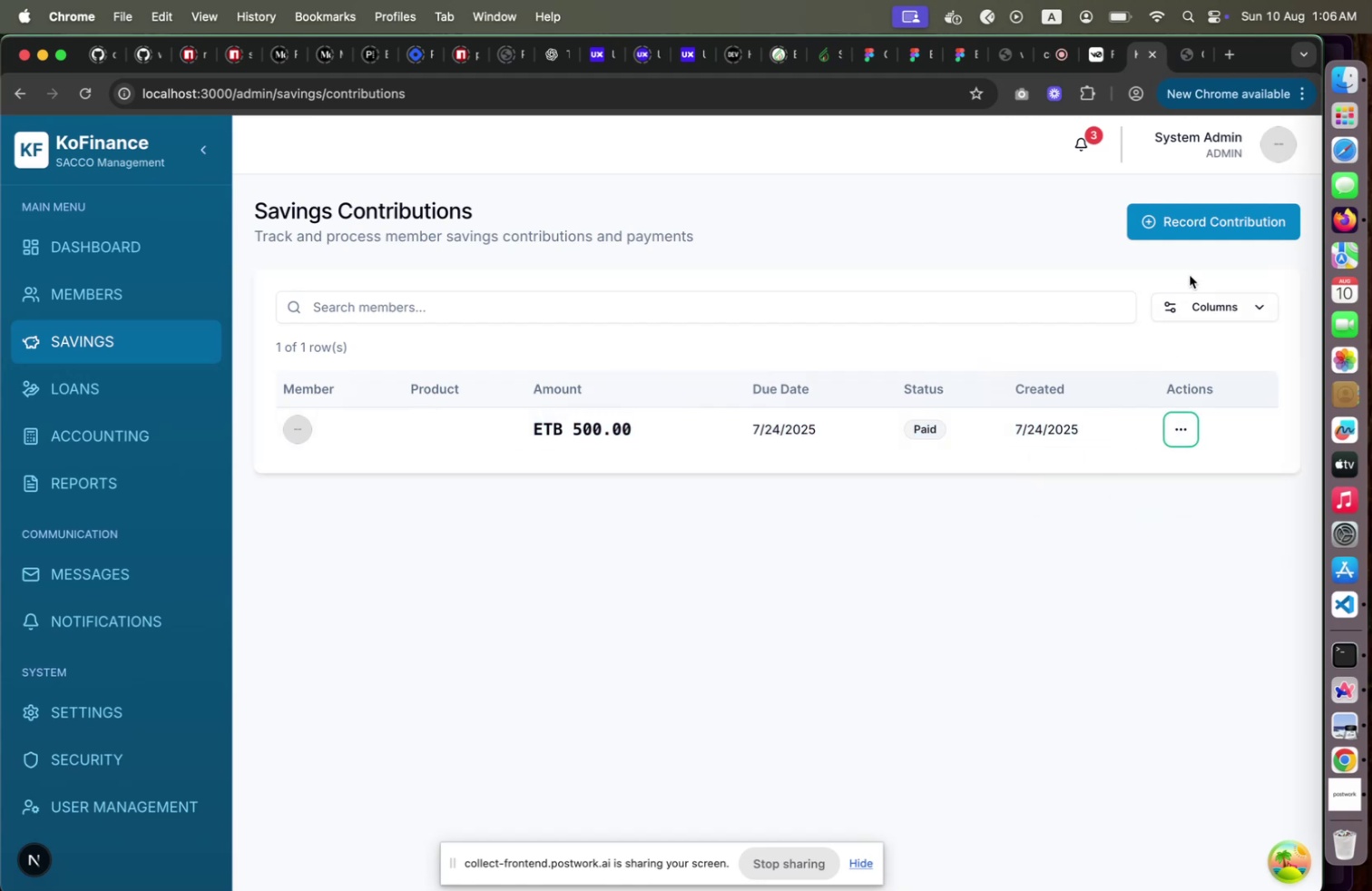 
left_click([1197, 230])
 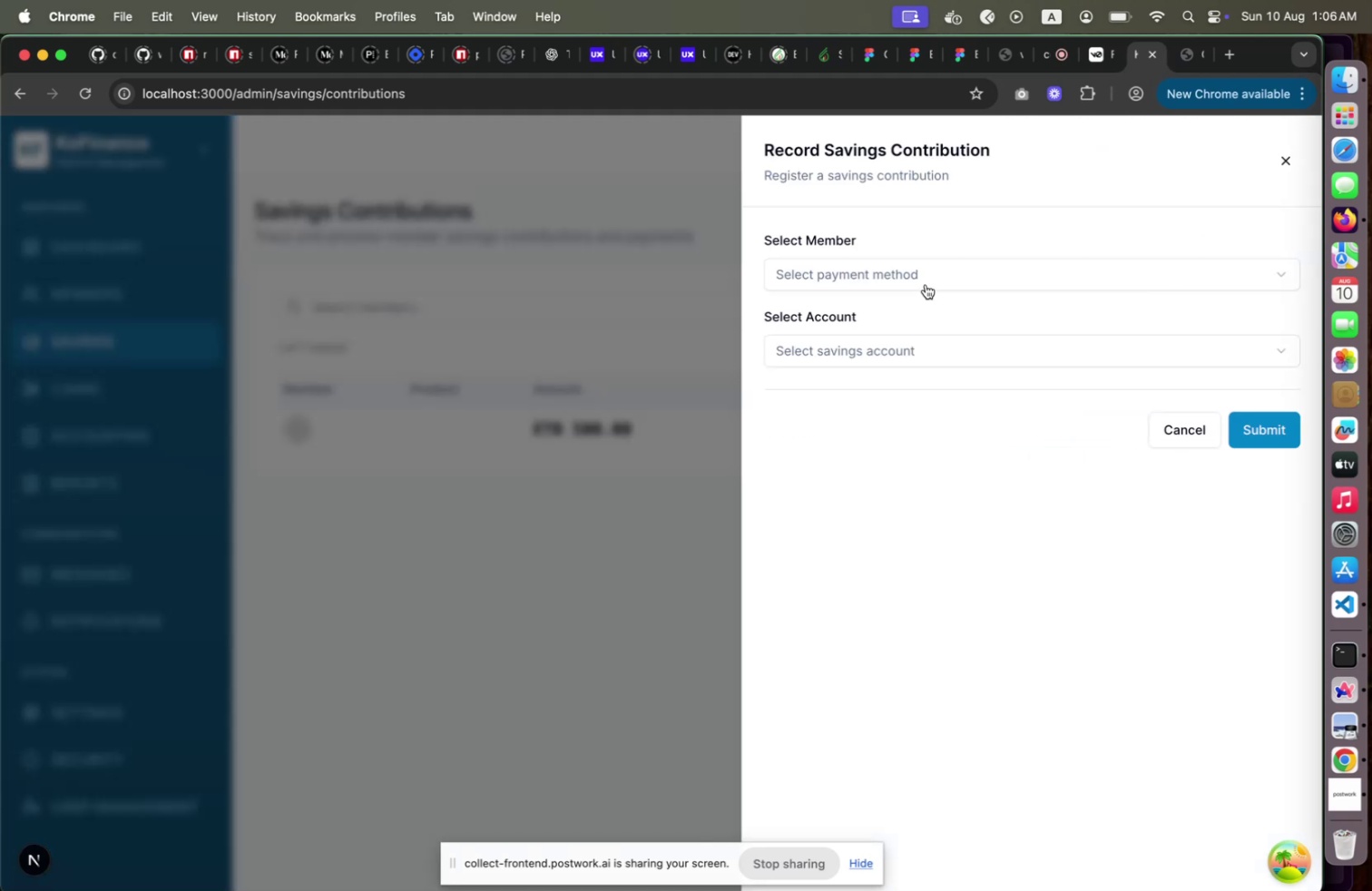 
left_click([926, 278])
 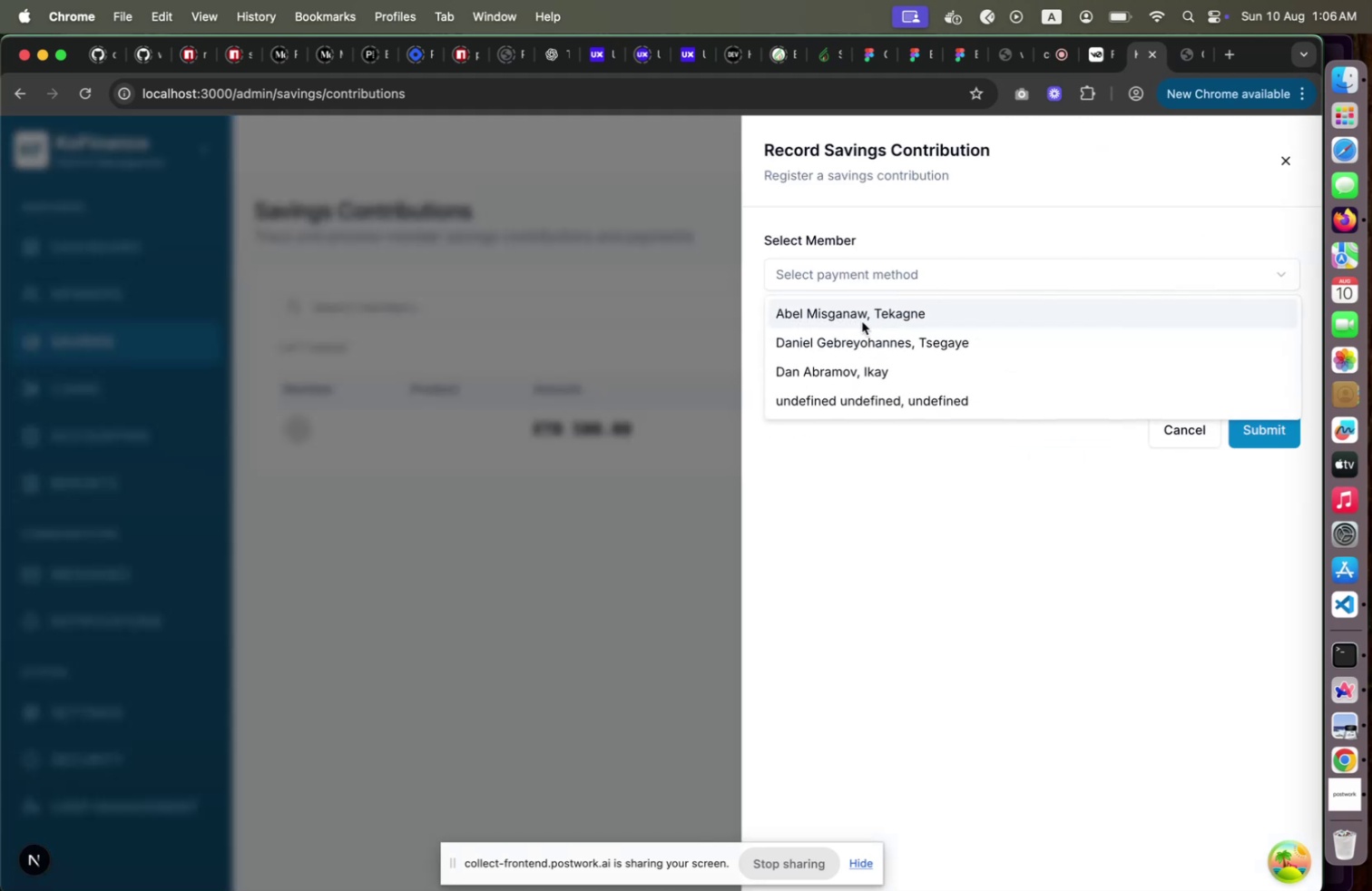 
left_click([862, 321])
 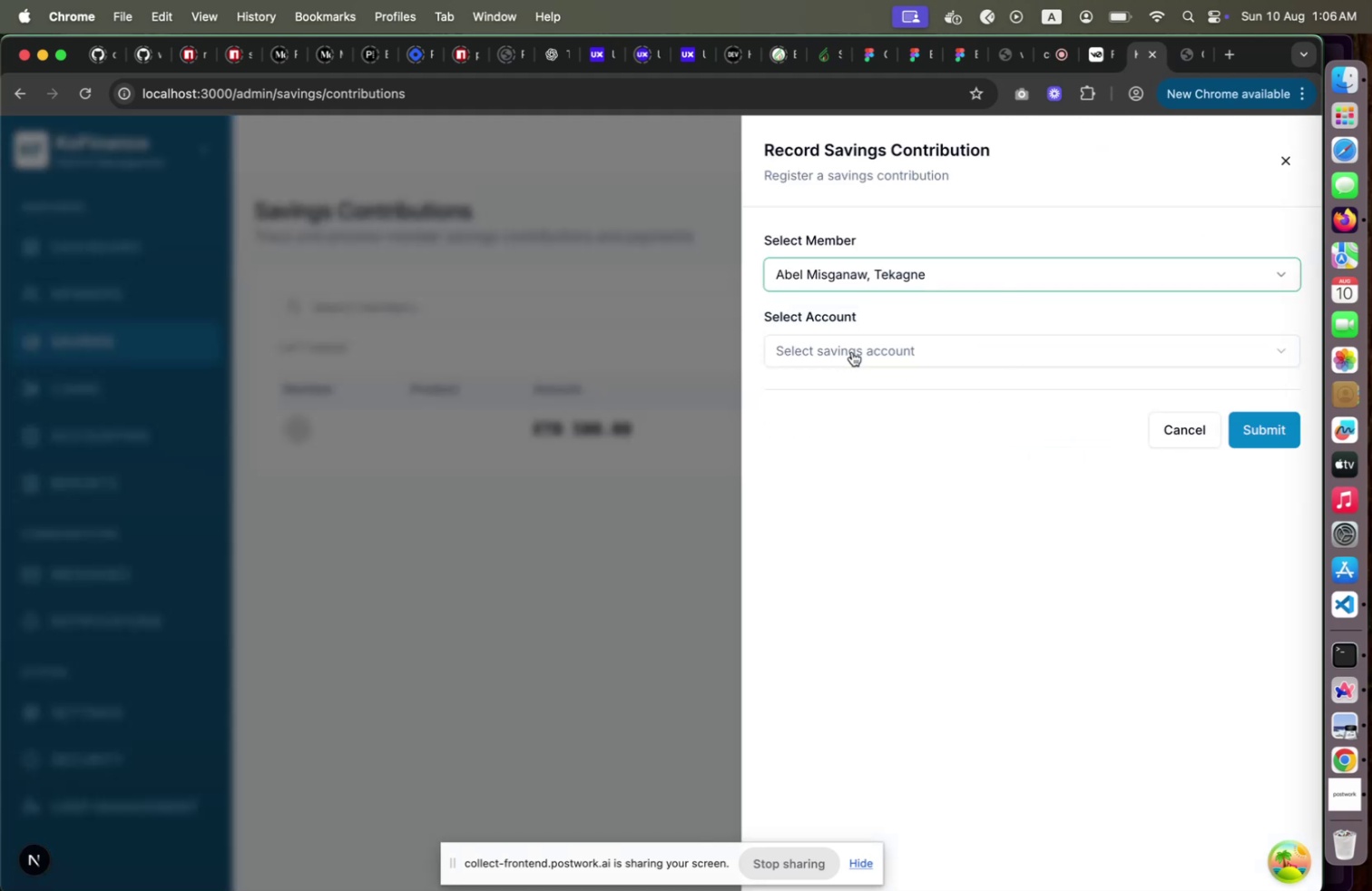 
left_click([852, 351])
 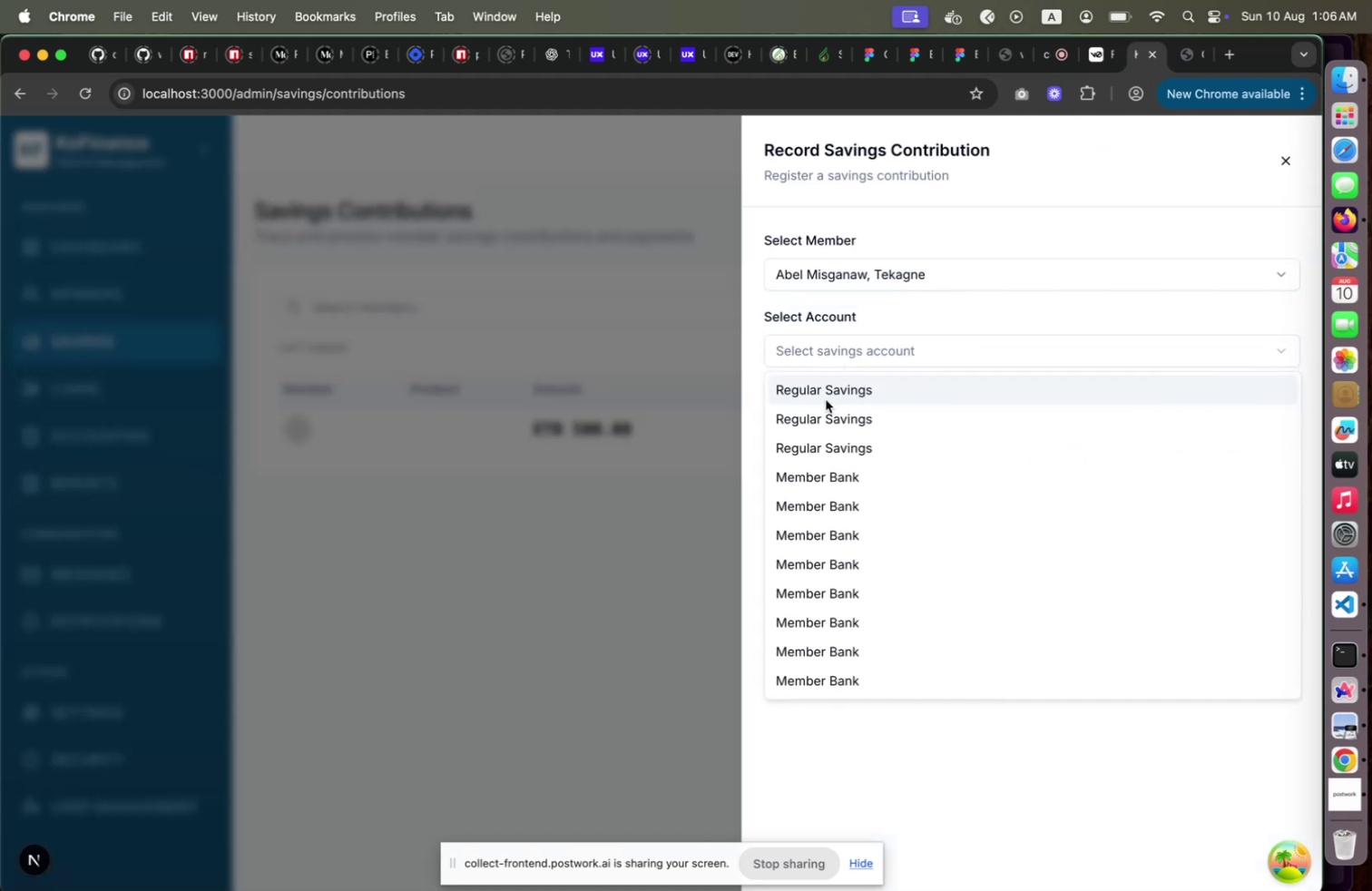 
left_click([826, 399])
 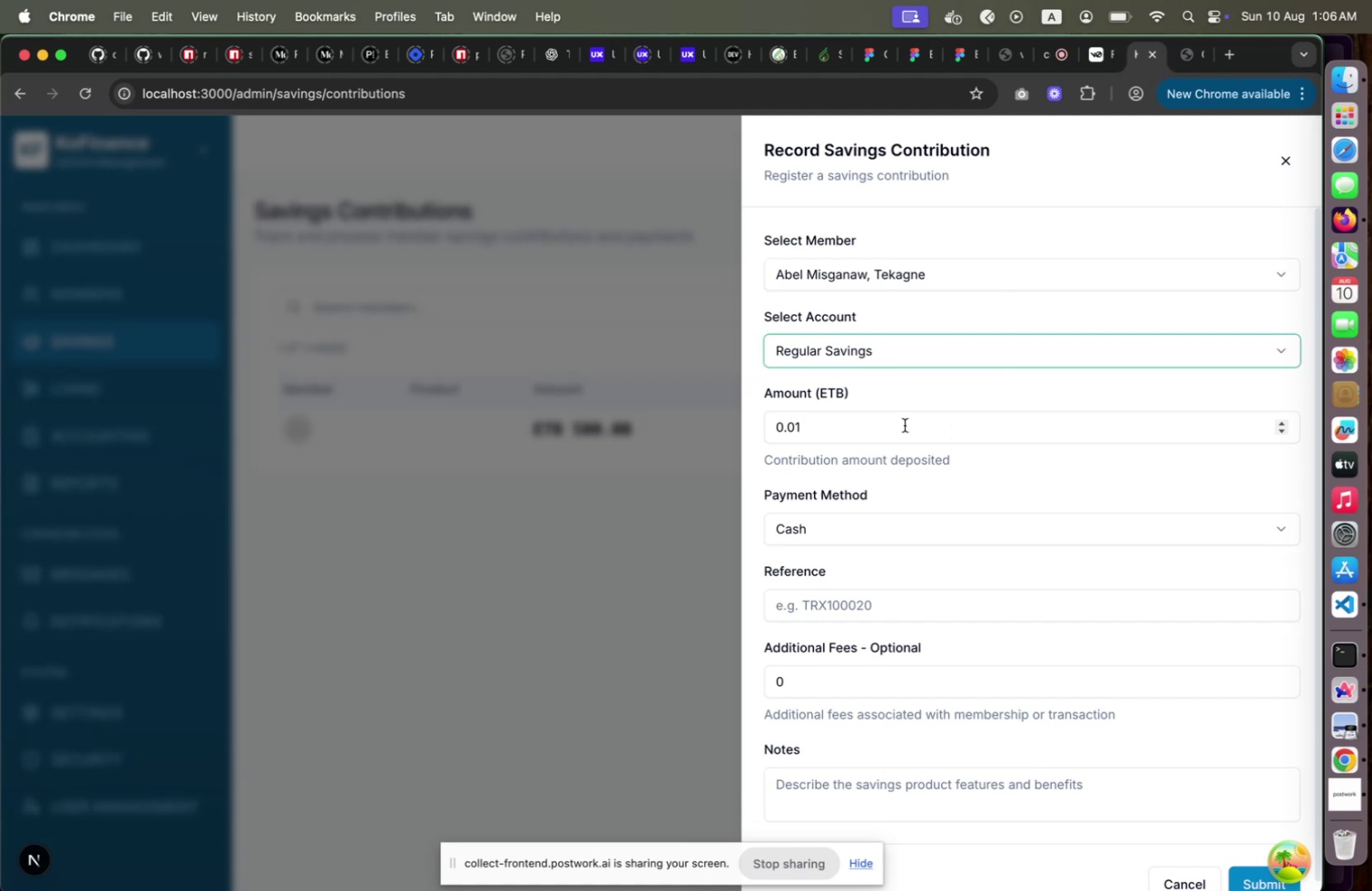 
scroll: coordinate [1015, 550], scroll_direction: up, amount: 23.0
 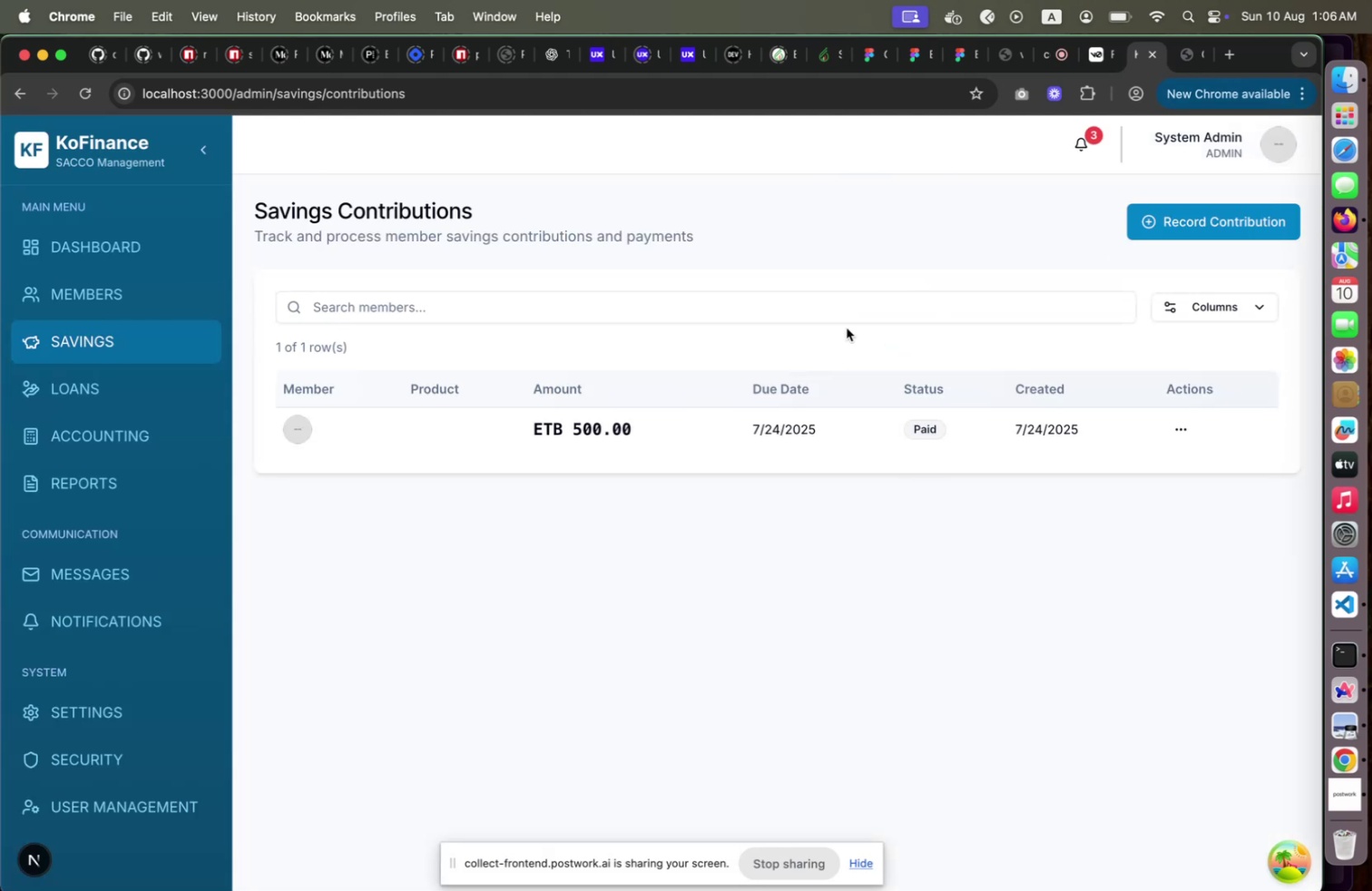 
left_click([1203, 230])
 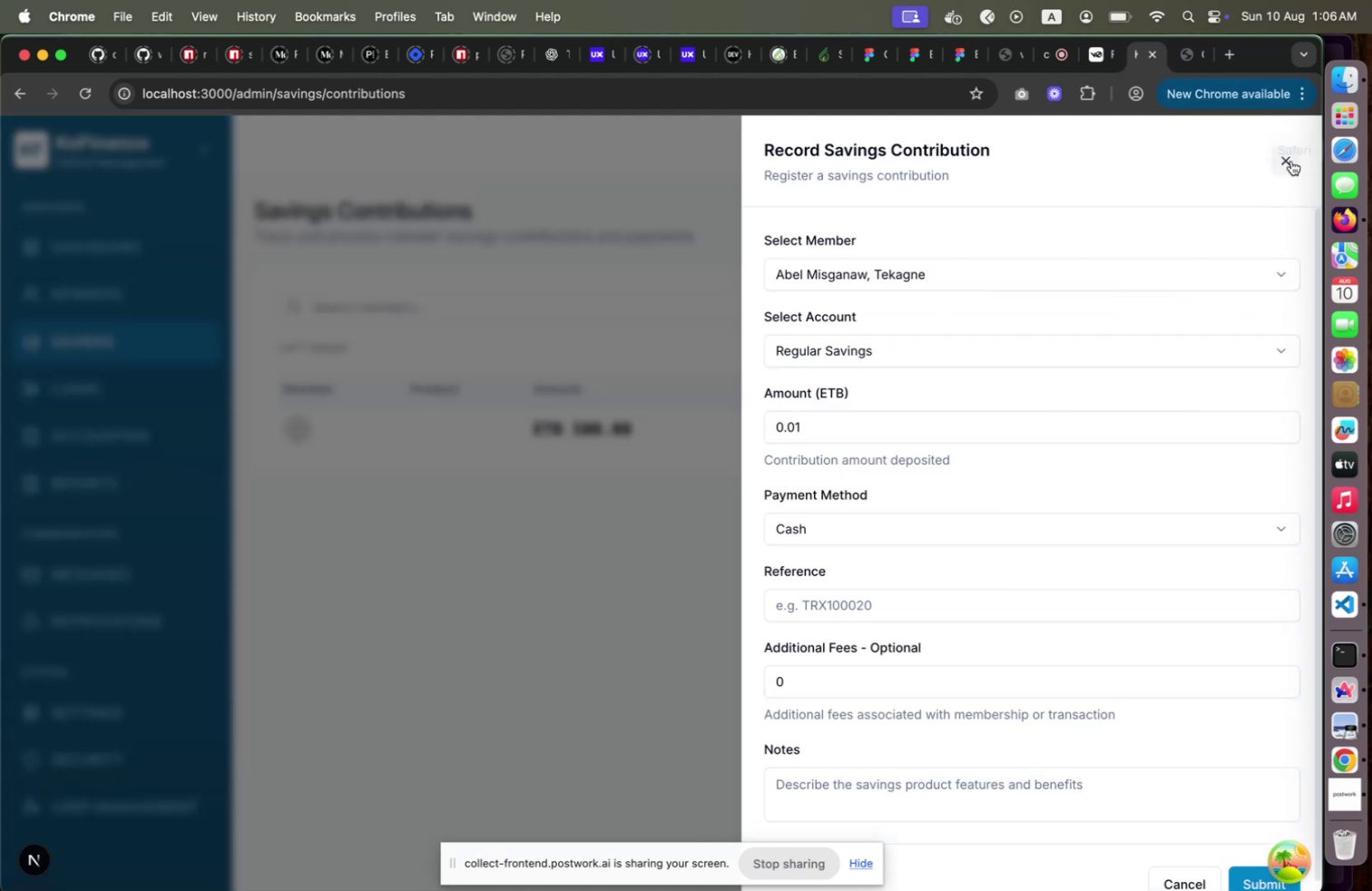 
left_click([1291, 161])
 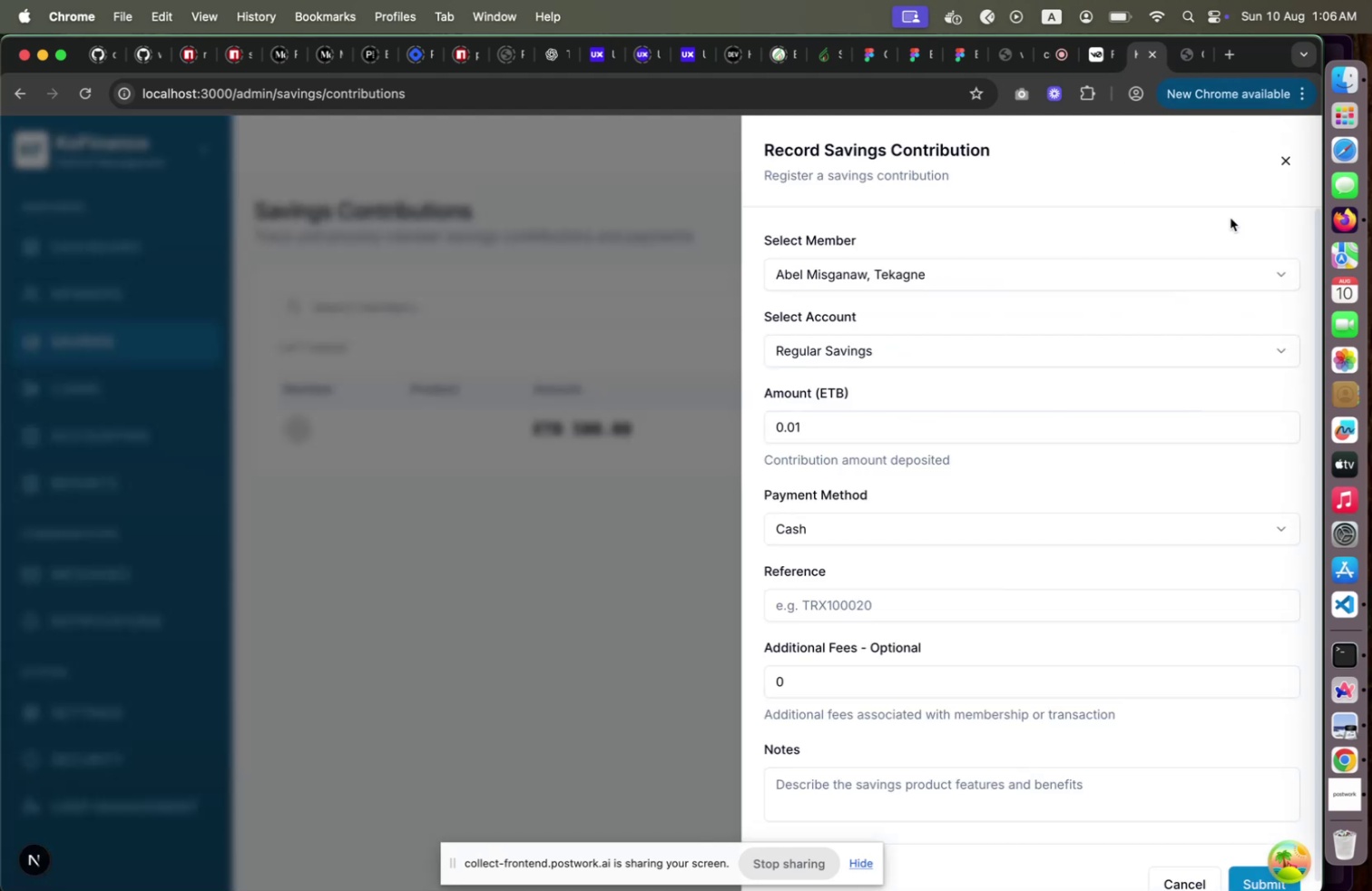 
left_click([1278, 164])
 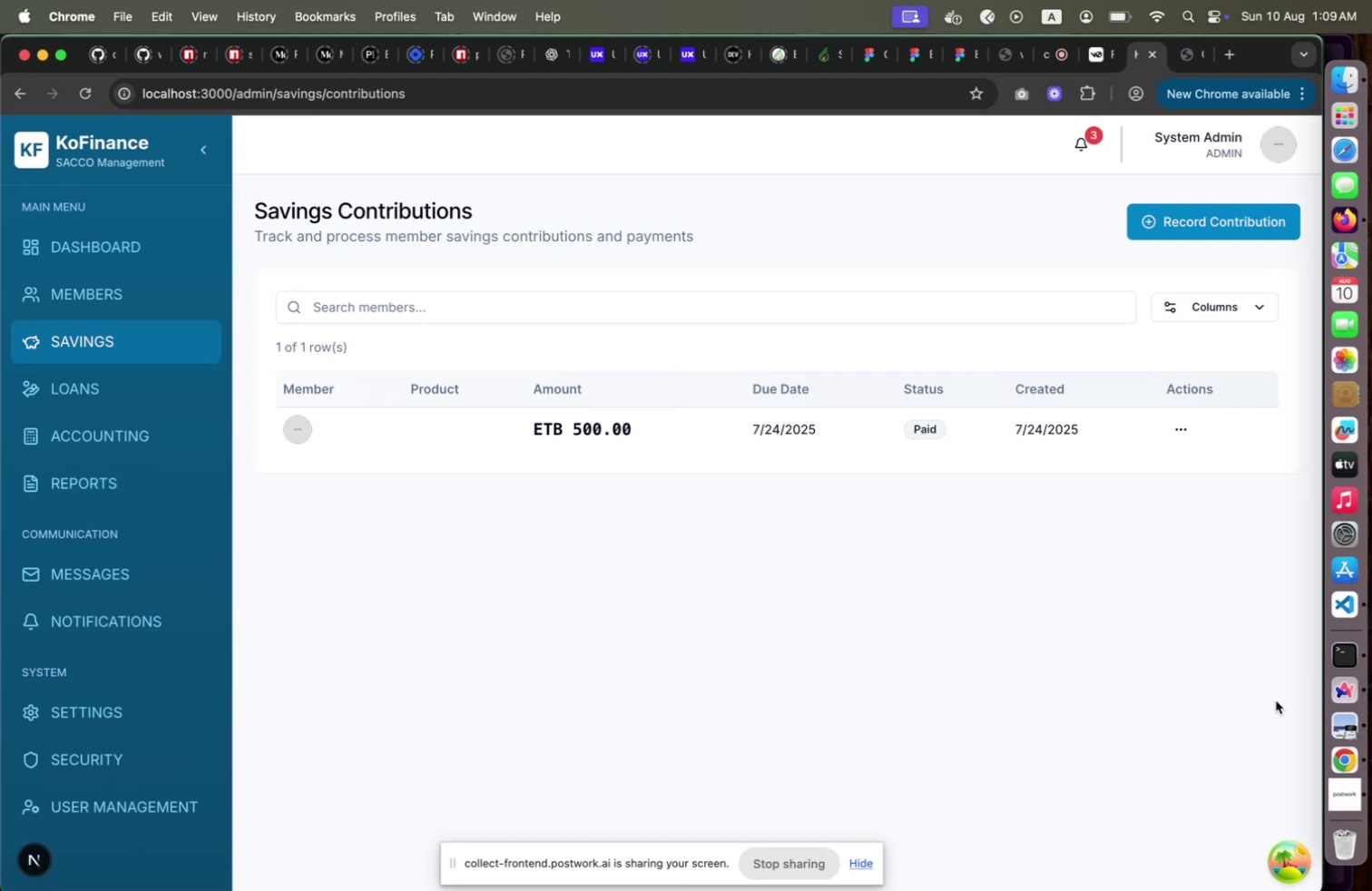 
wait(183.12)
 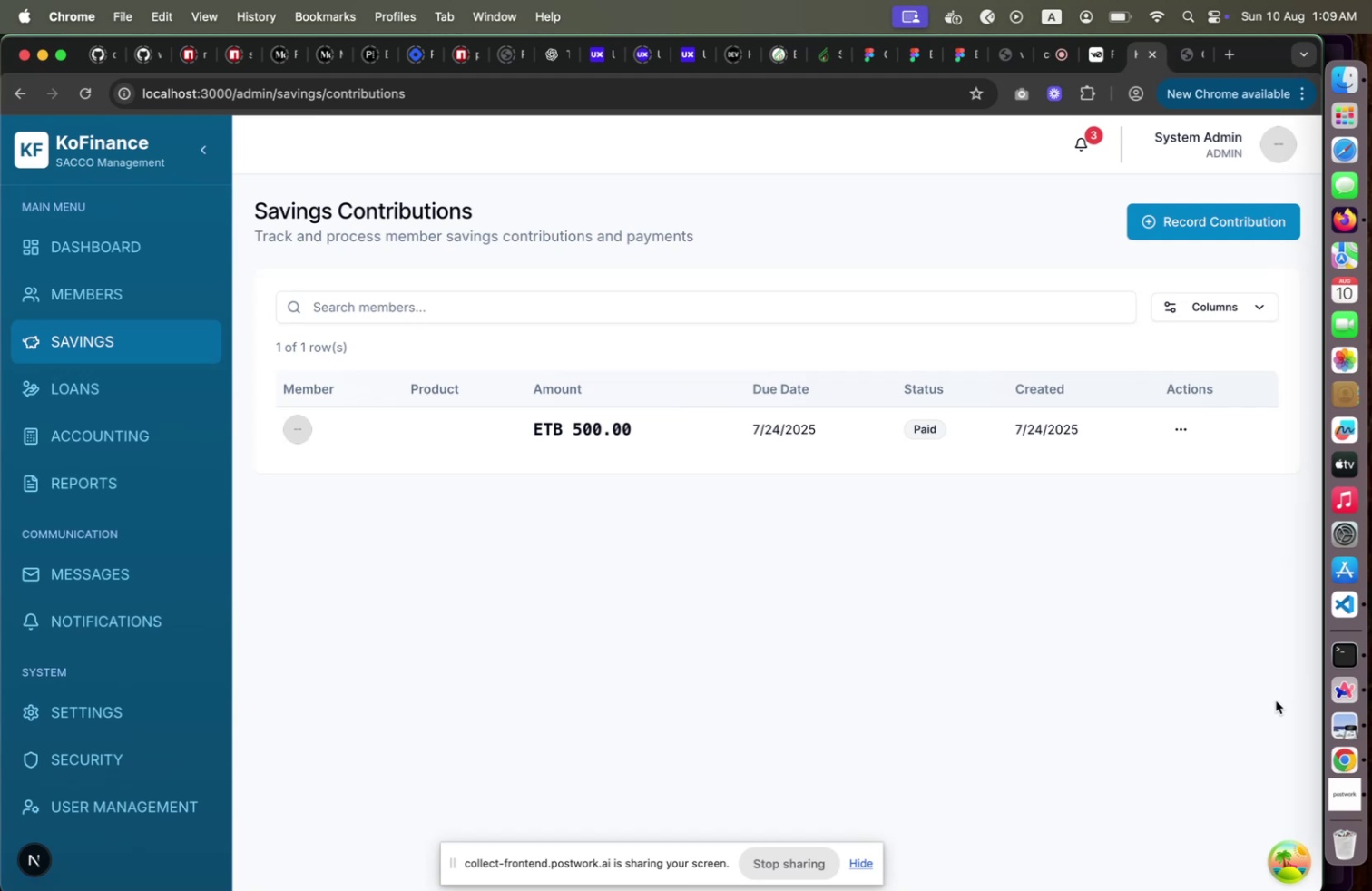 
left_click_drag(start_coordinate=[800, 585], to_coordinate=[806, 587])
 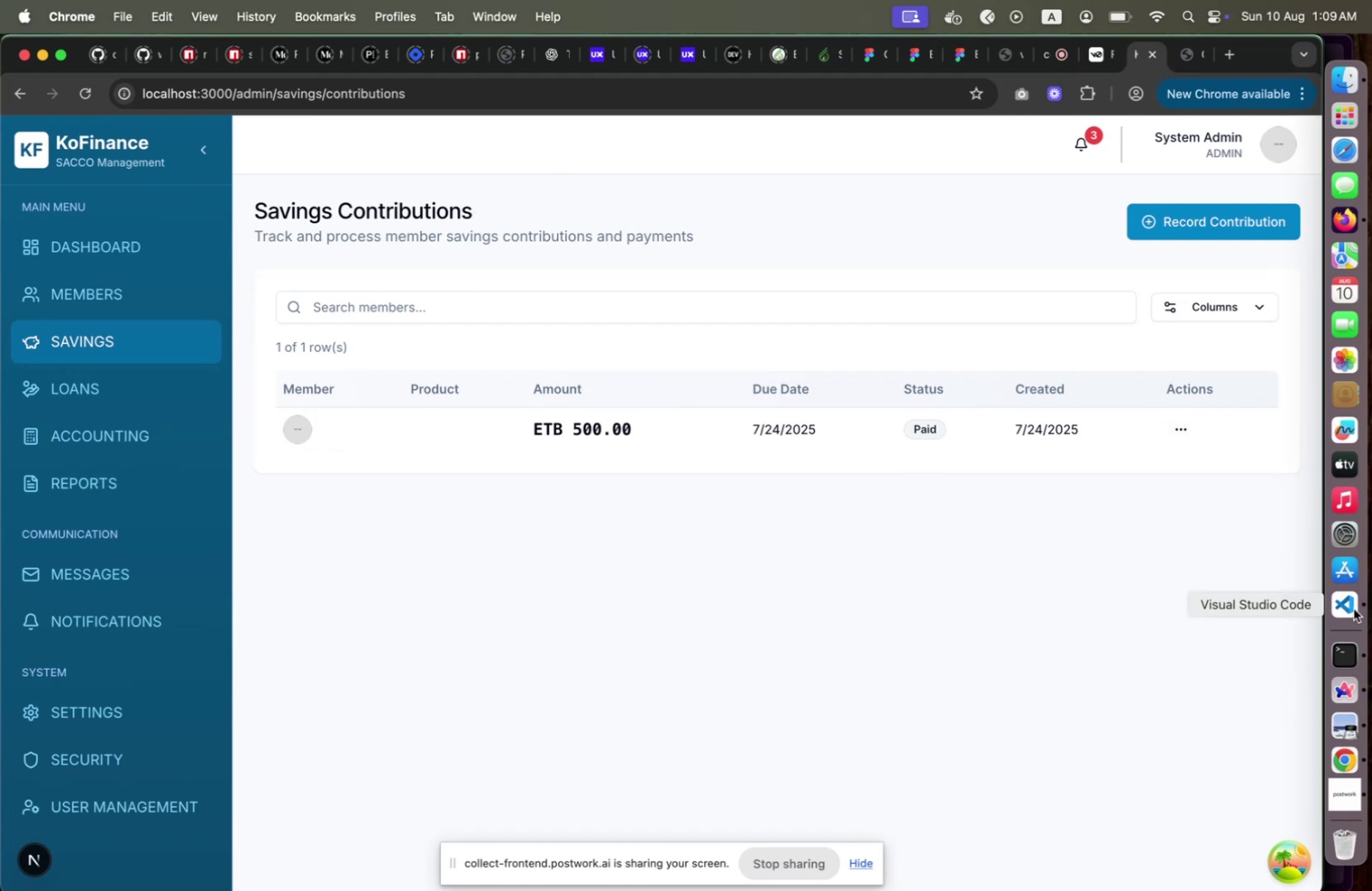 
wait(6.47)
 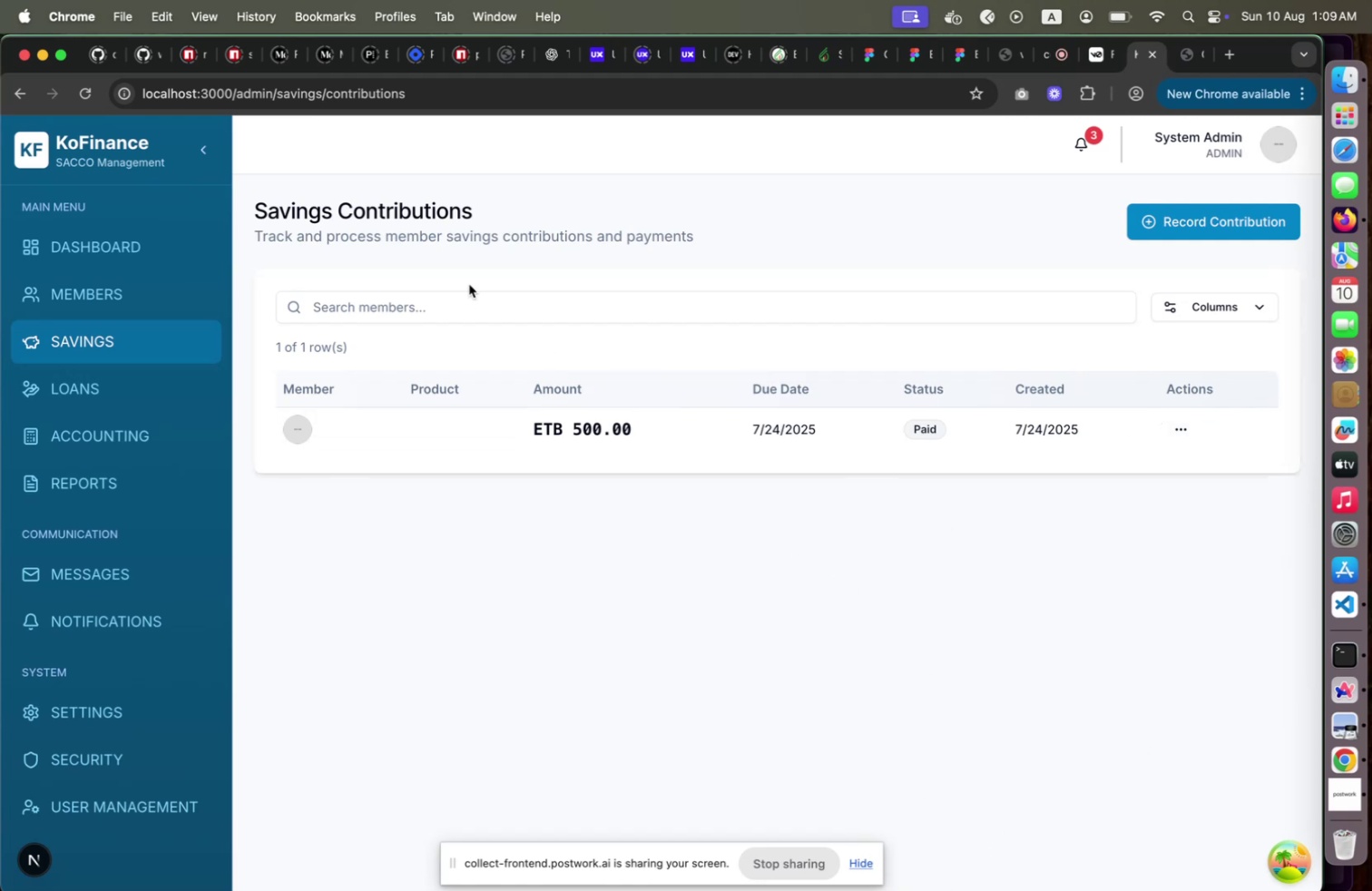 
left_click([398, 92])
 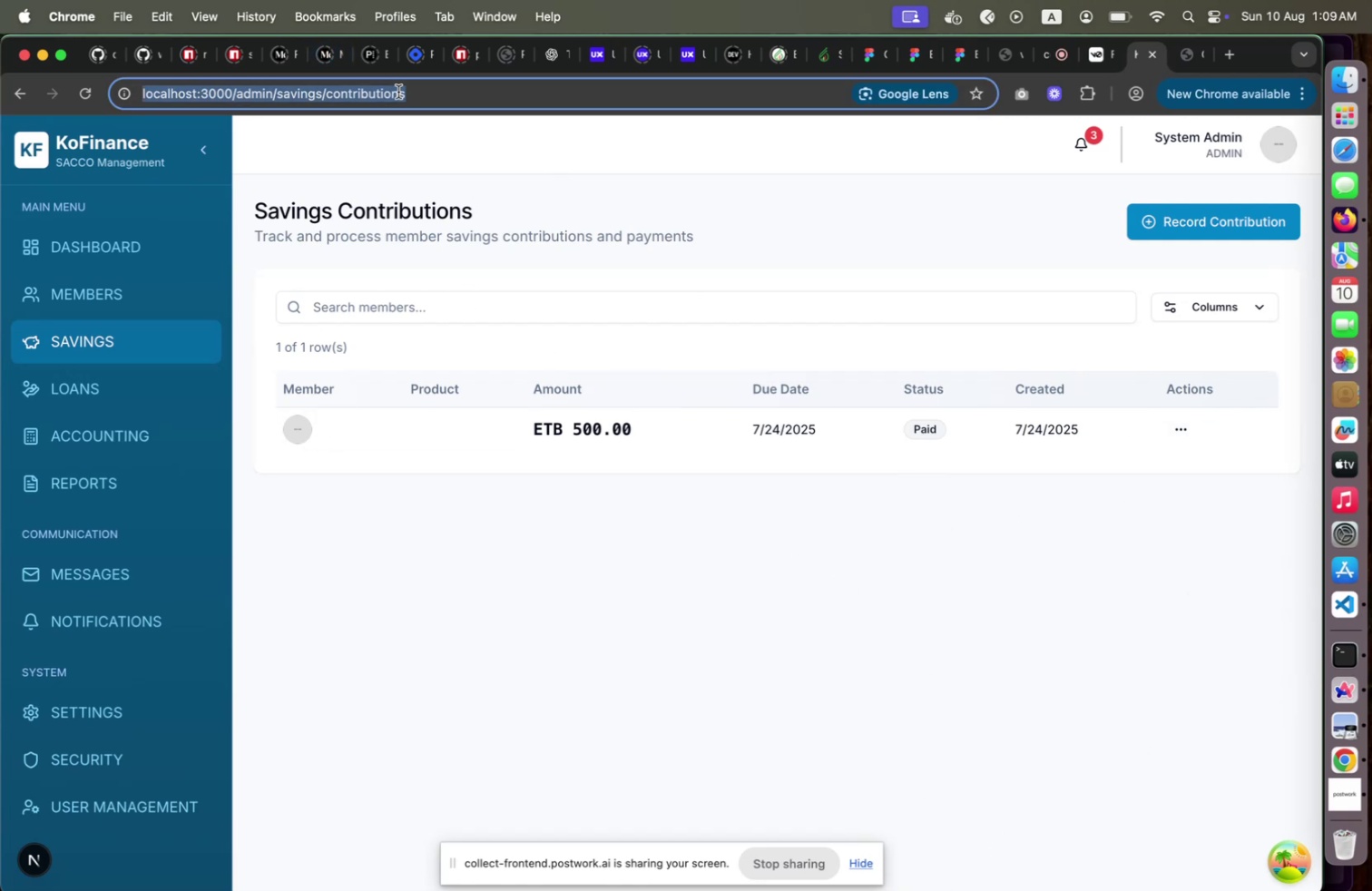 
key(Enter)
 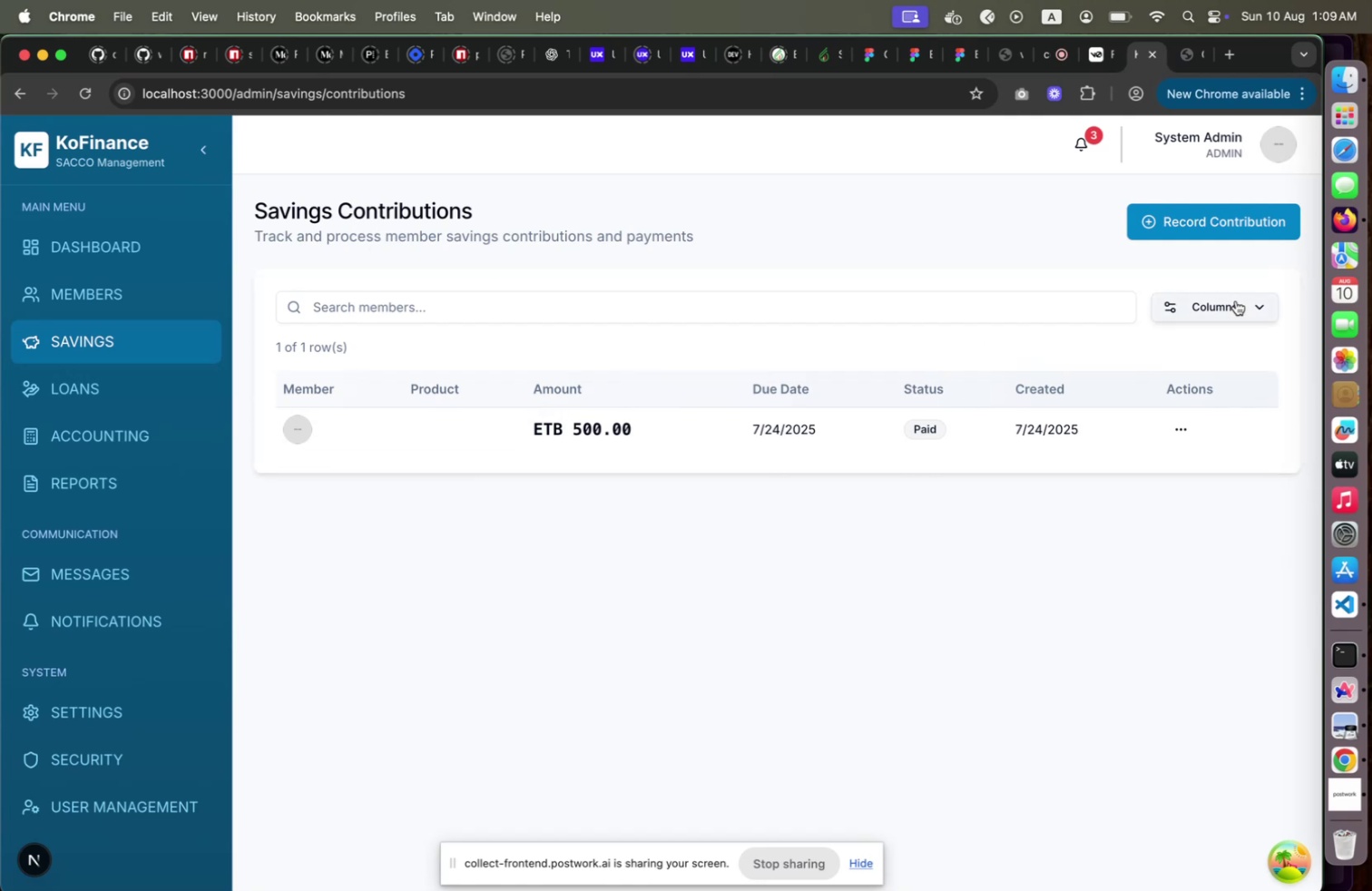 
left_click([1073, 305])
 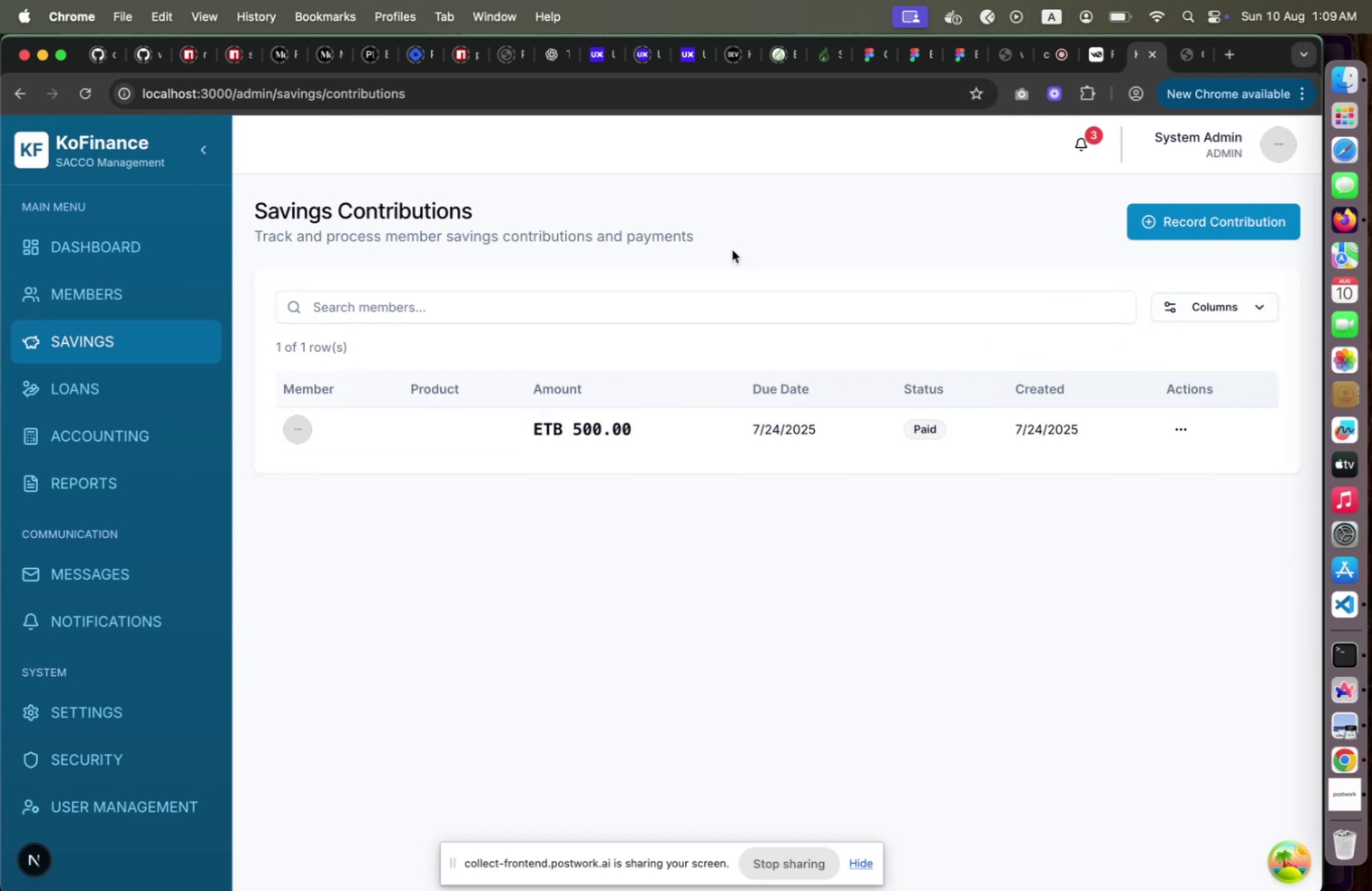 
left_click([732, 250])
 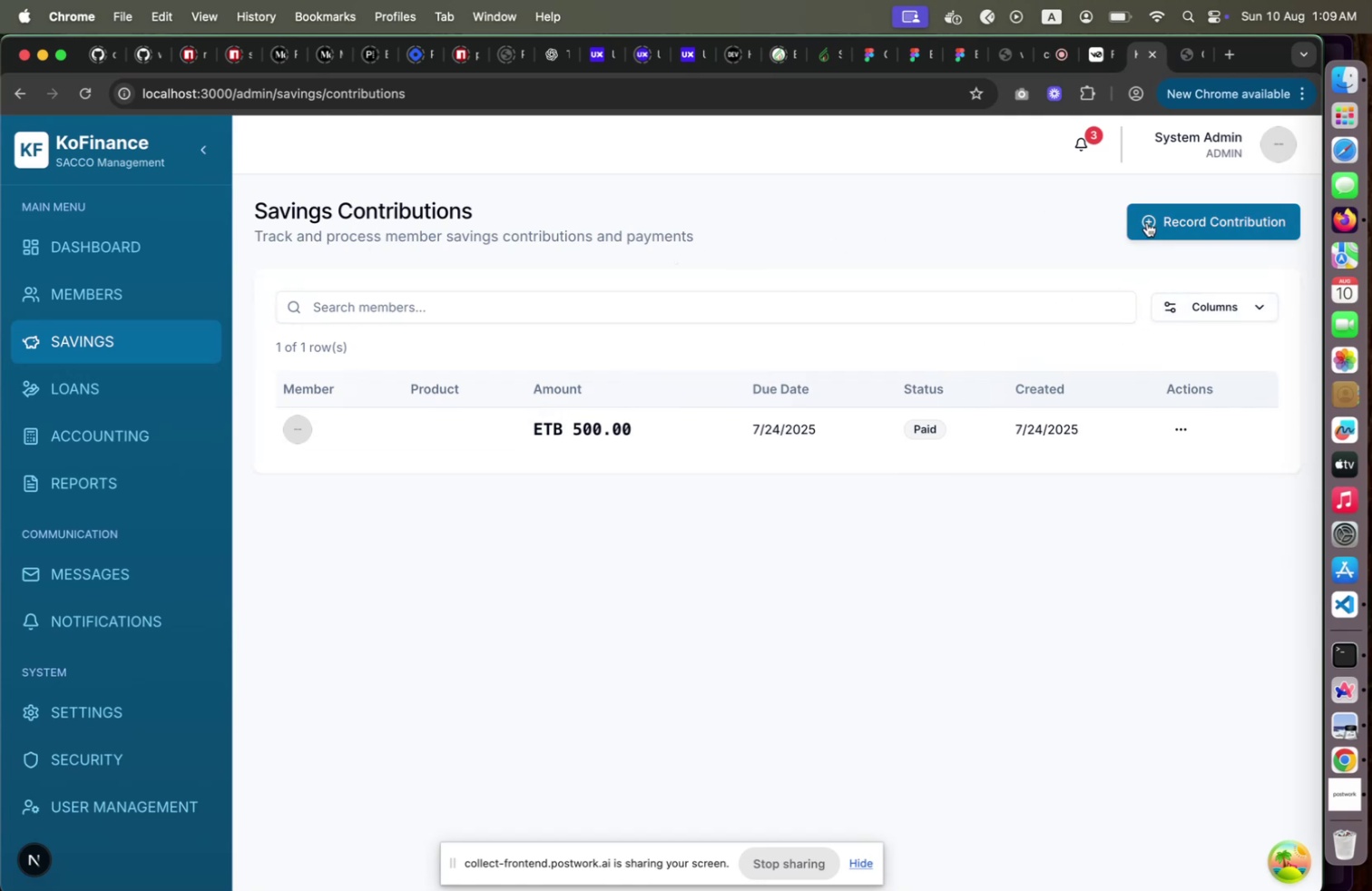 
left_click([1147, 222])
 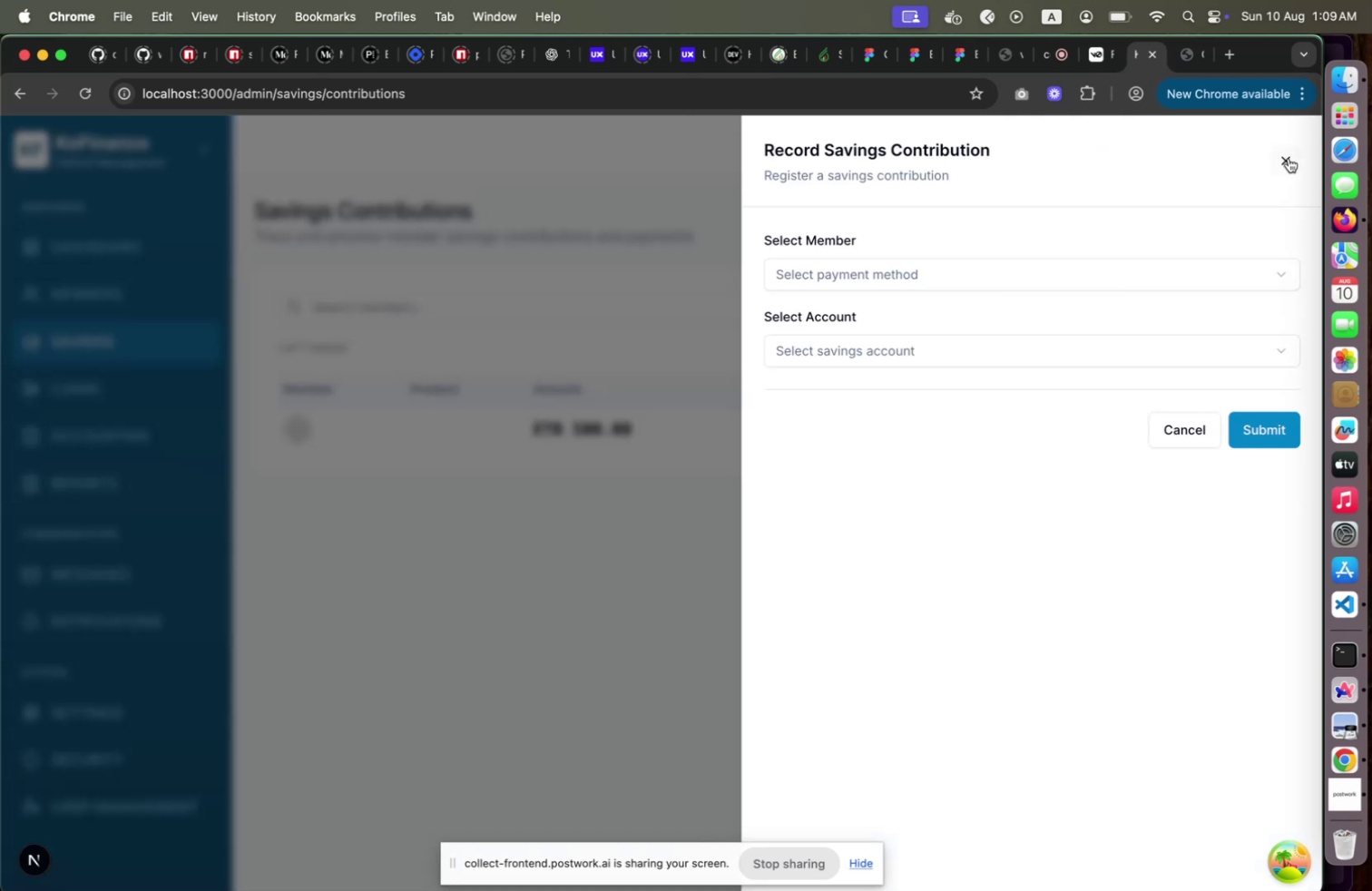 
left_click([1289, 158])
 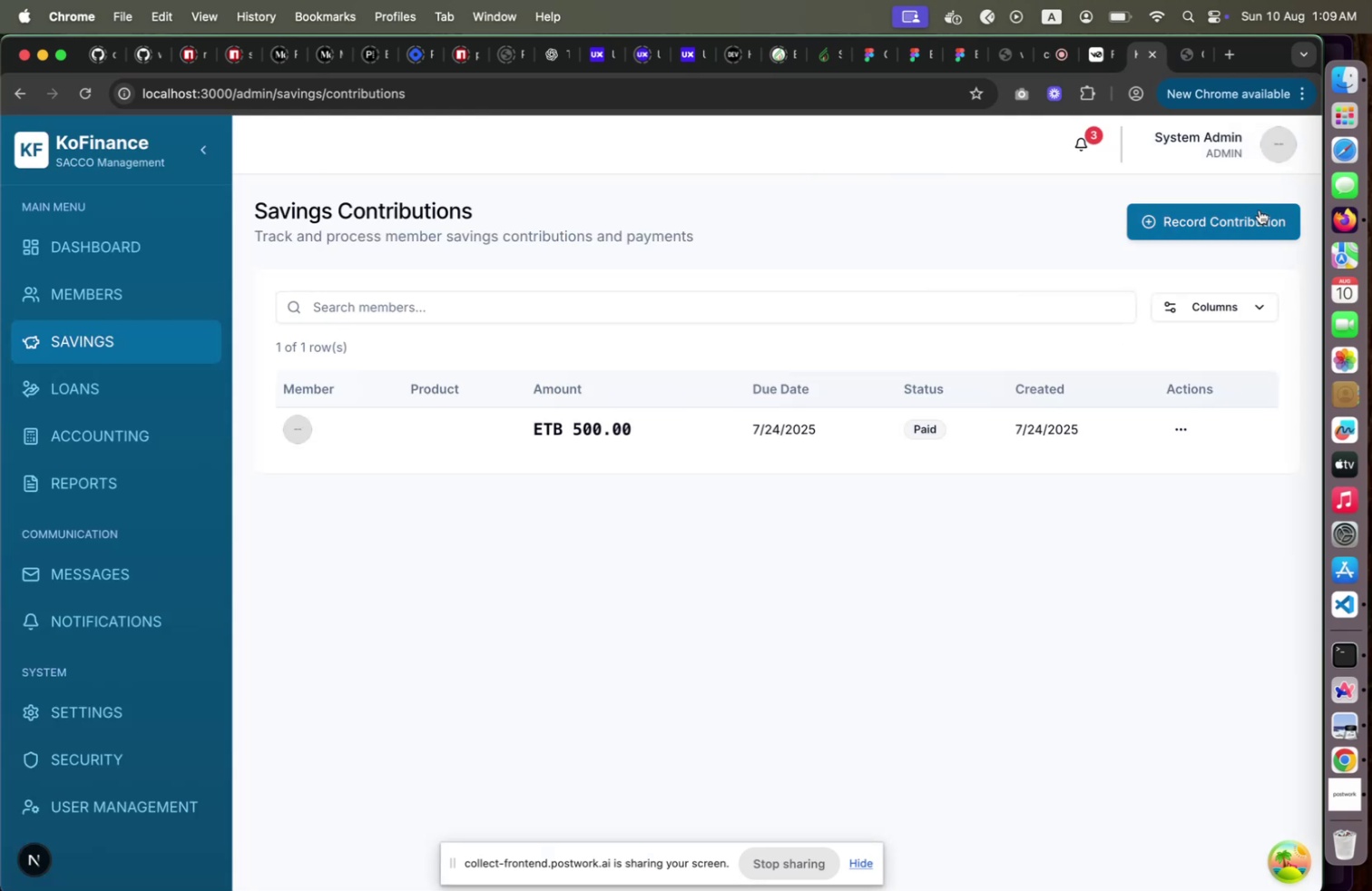 
left_click([1259, 210])
 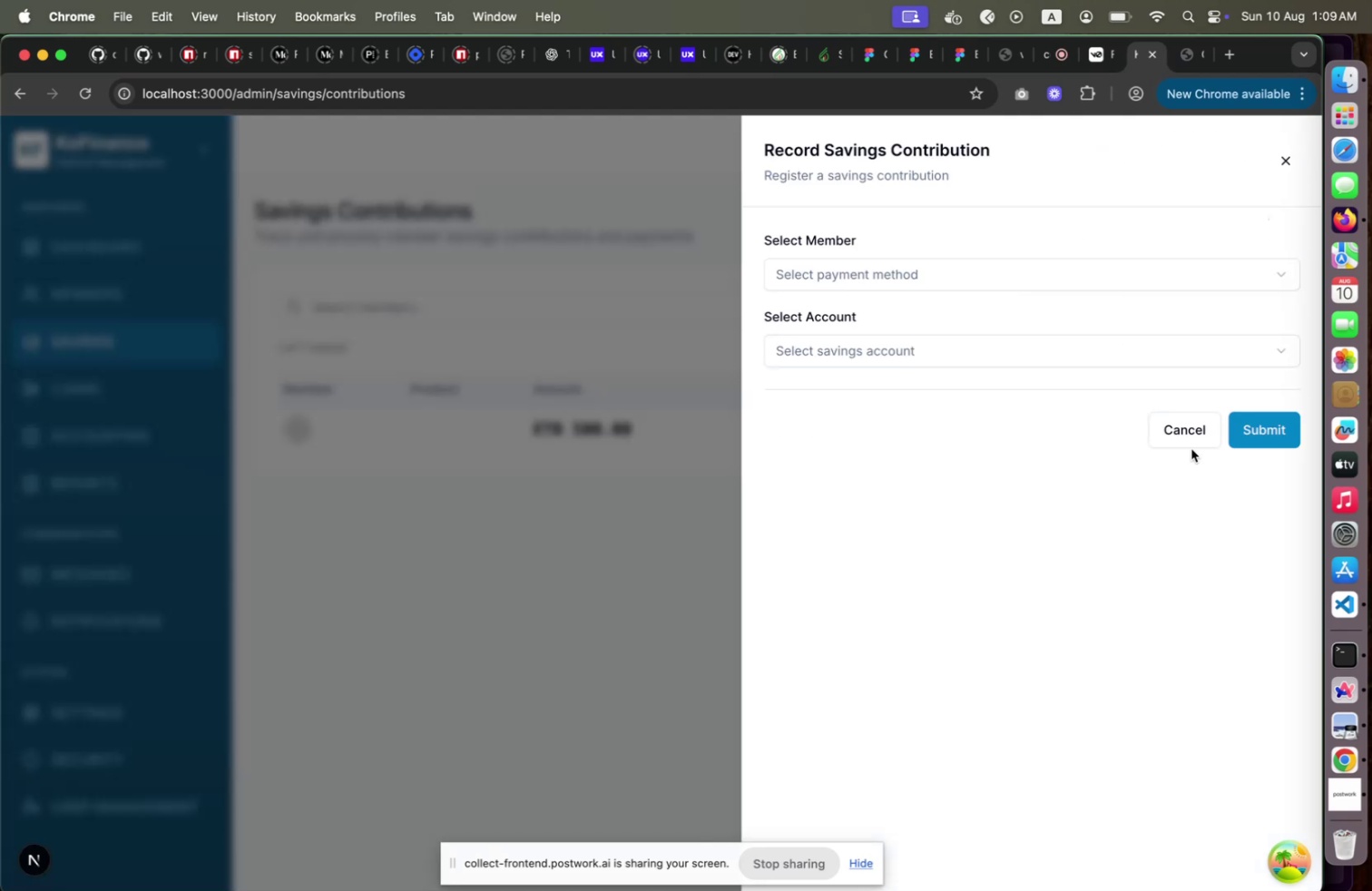 
left_click([1188, 440])
 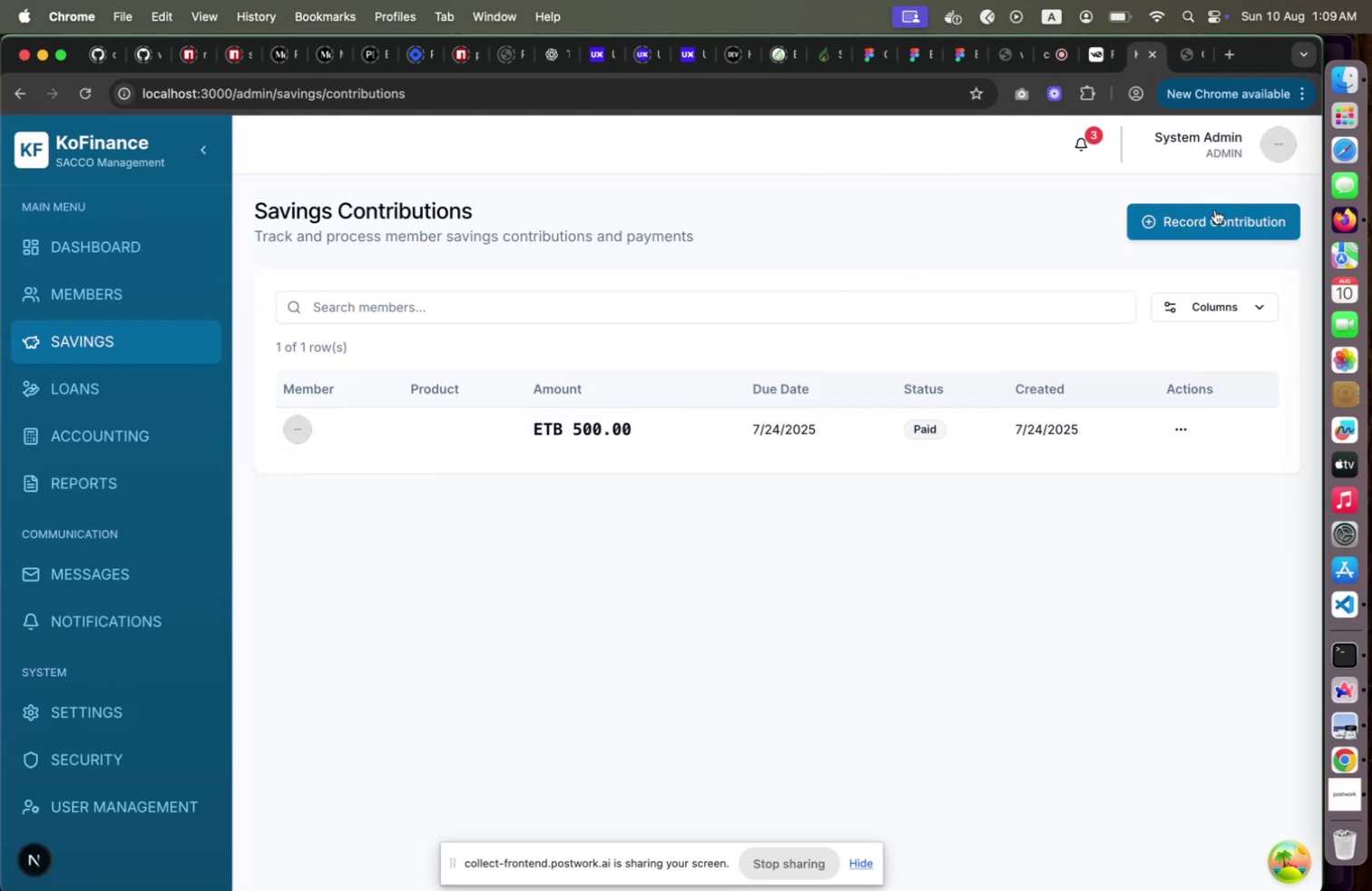 
left_click([1215, 210])
 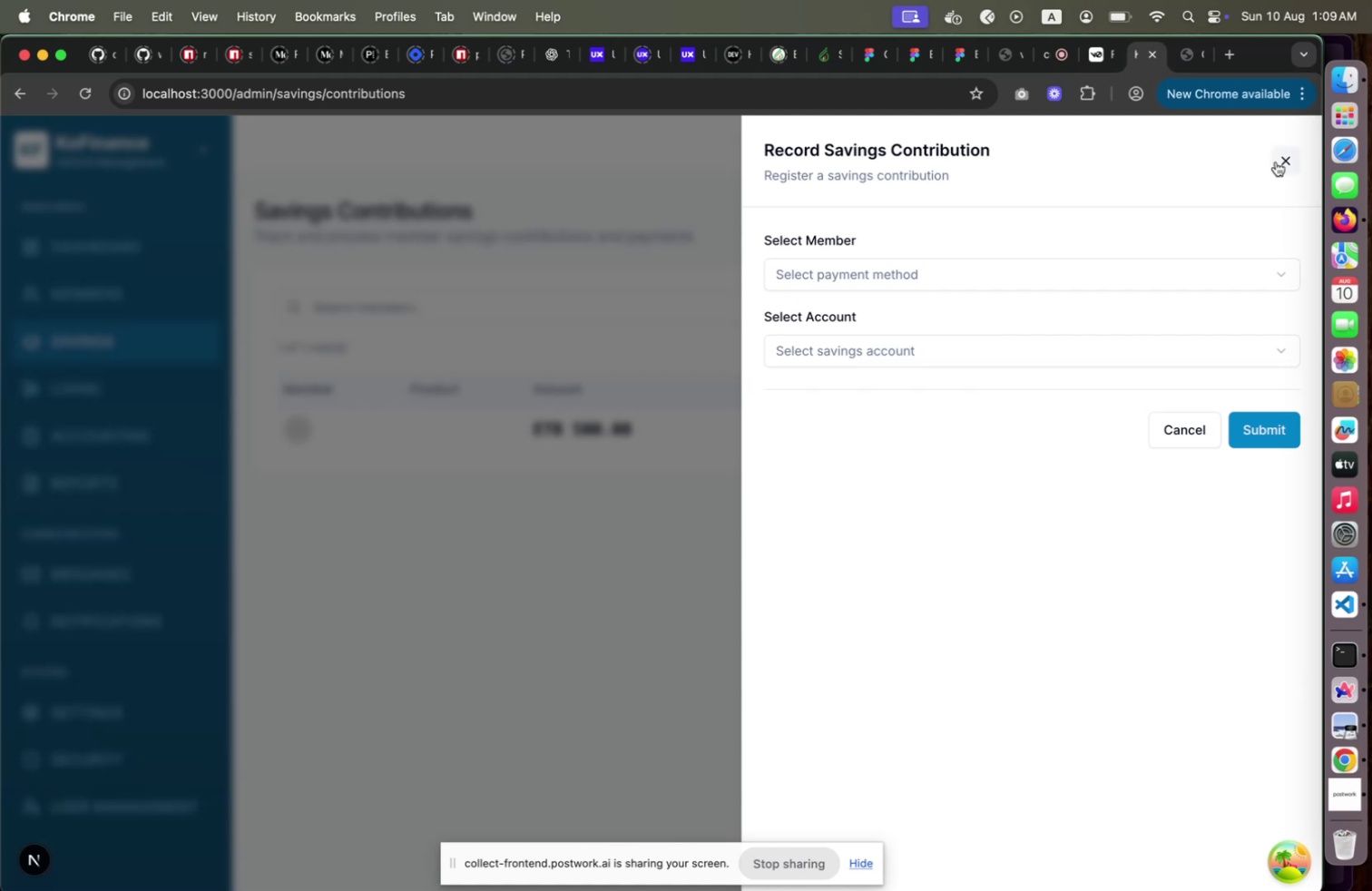 
left_click([1276, 162])
 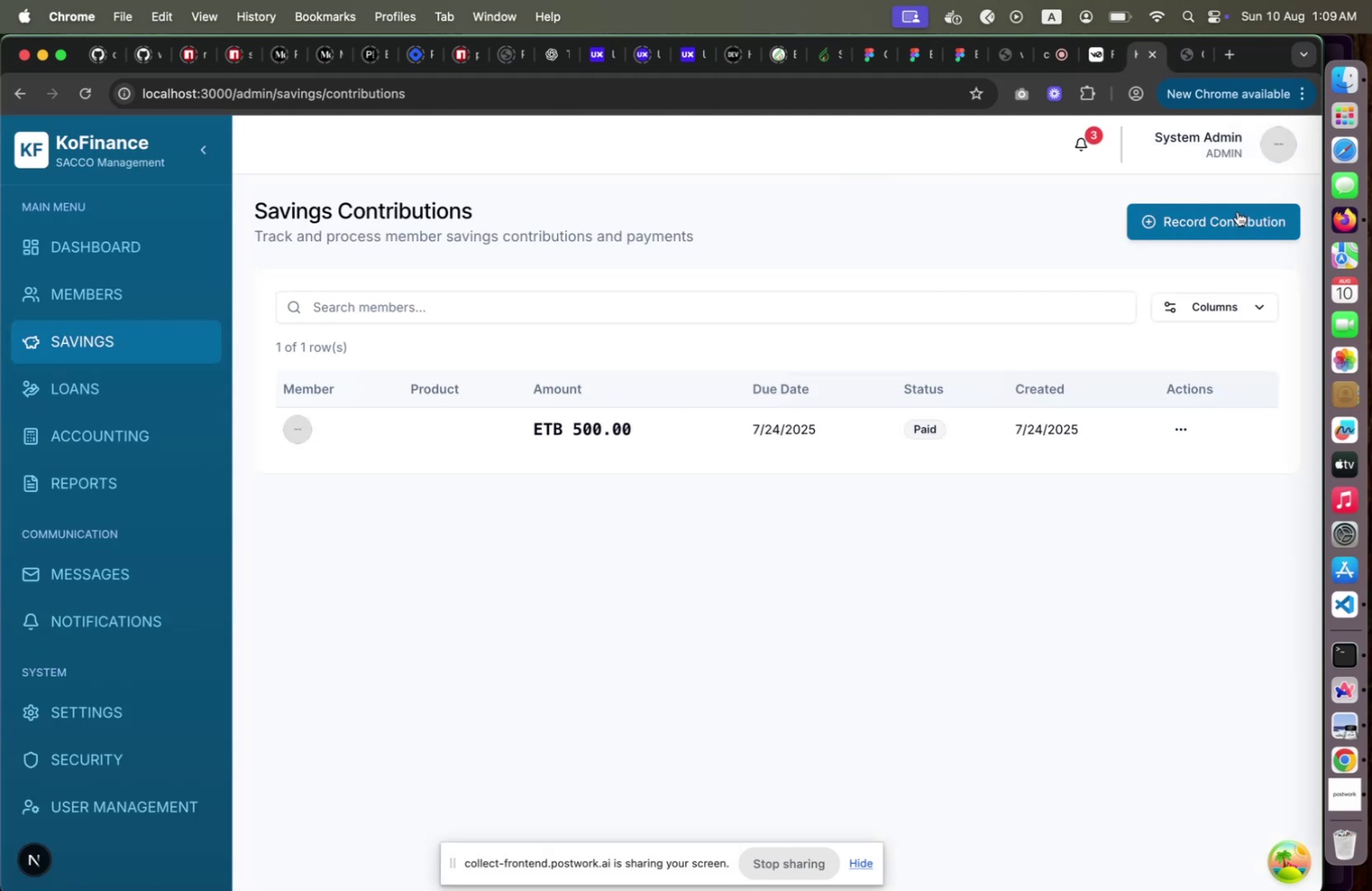 
wait(9.21)
 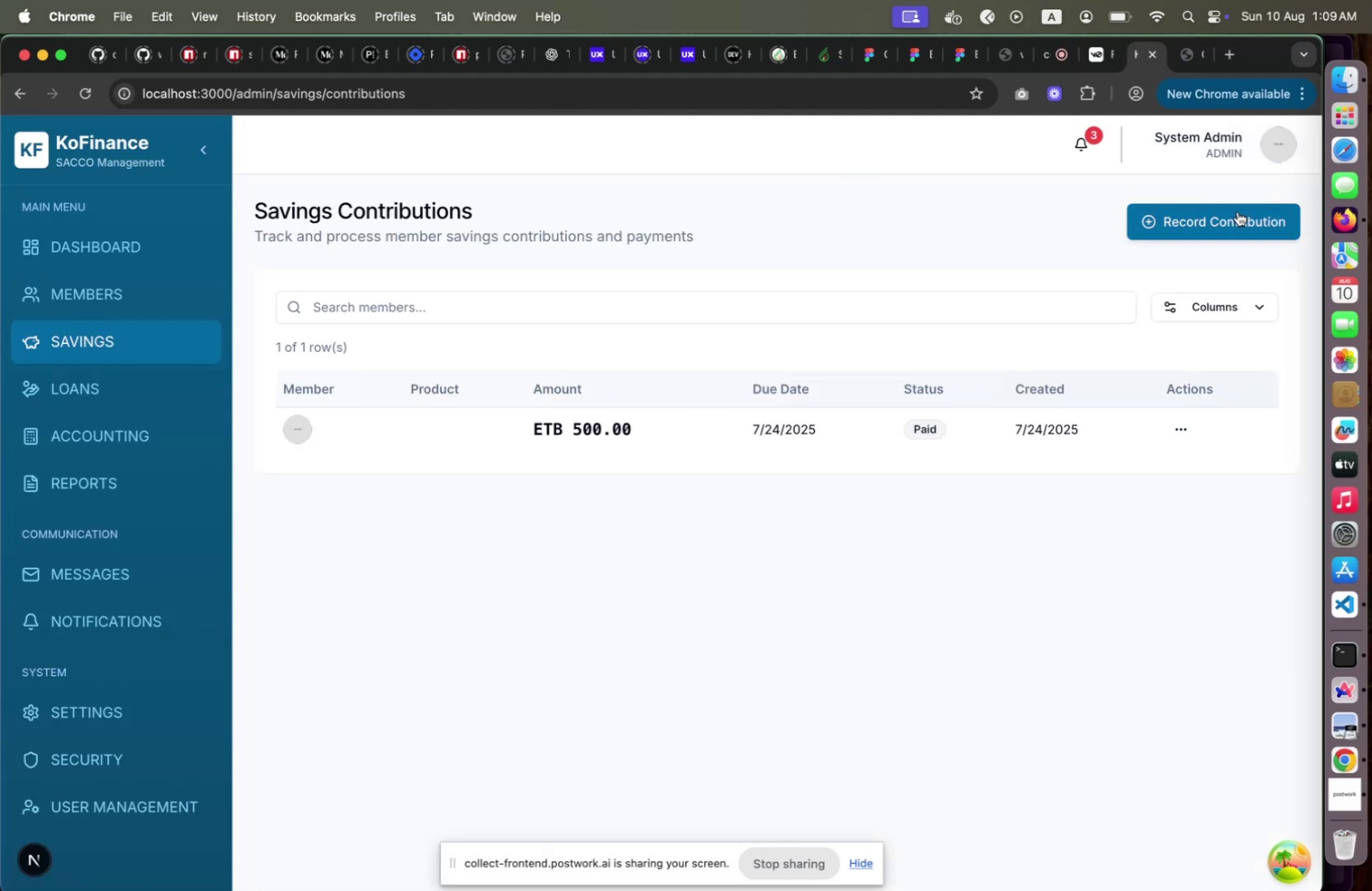 
left_click([1228, 215])
 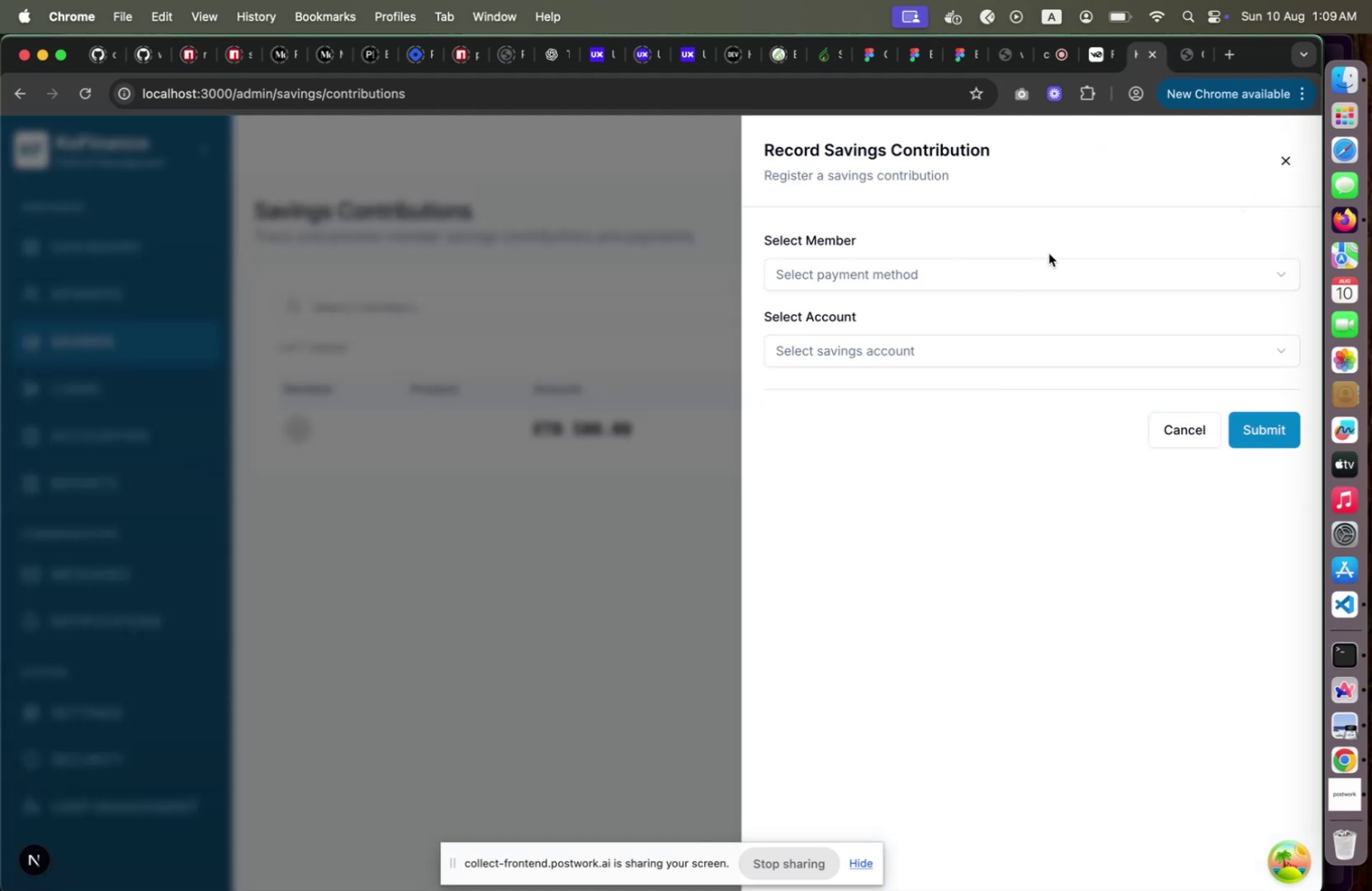 
double_click([1009, 275])
 